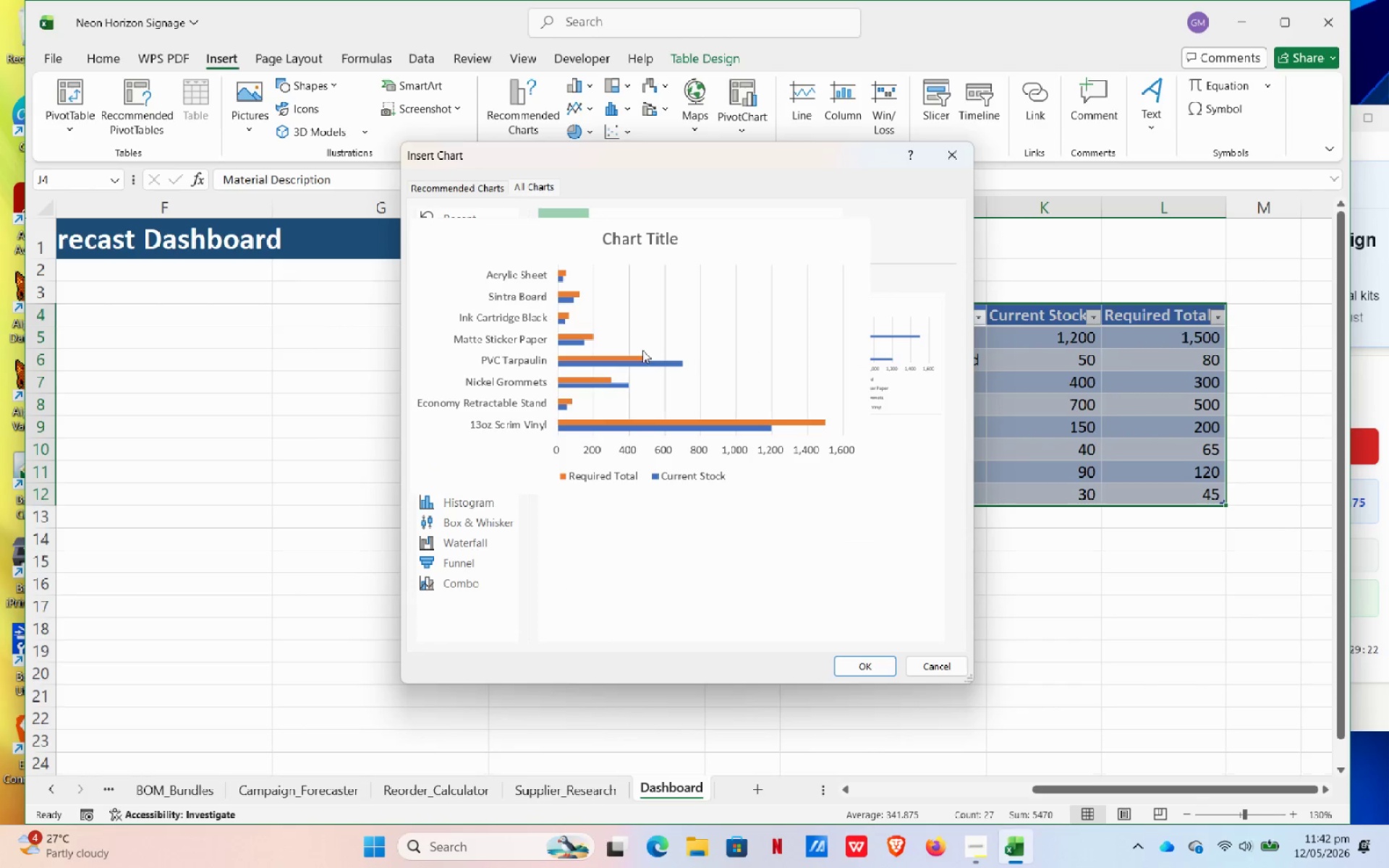 
mouse_move([633, 244])
 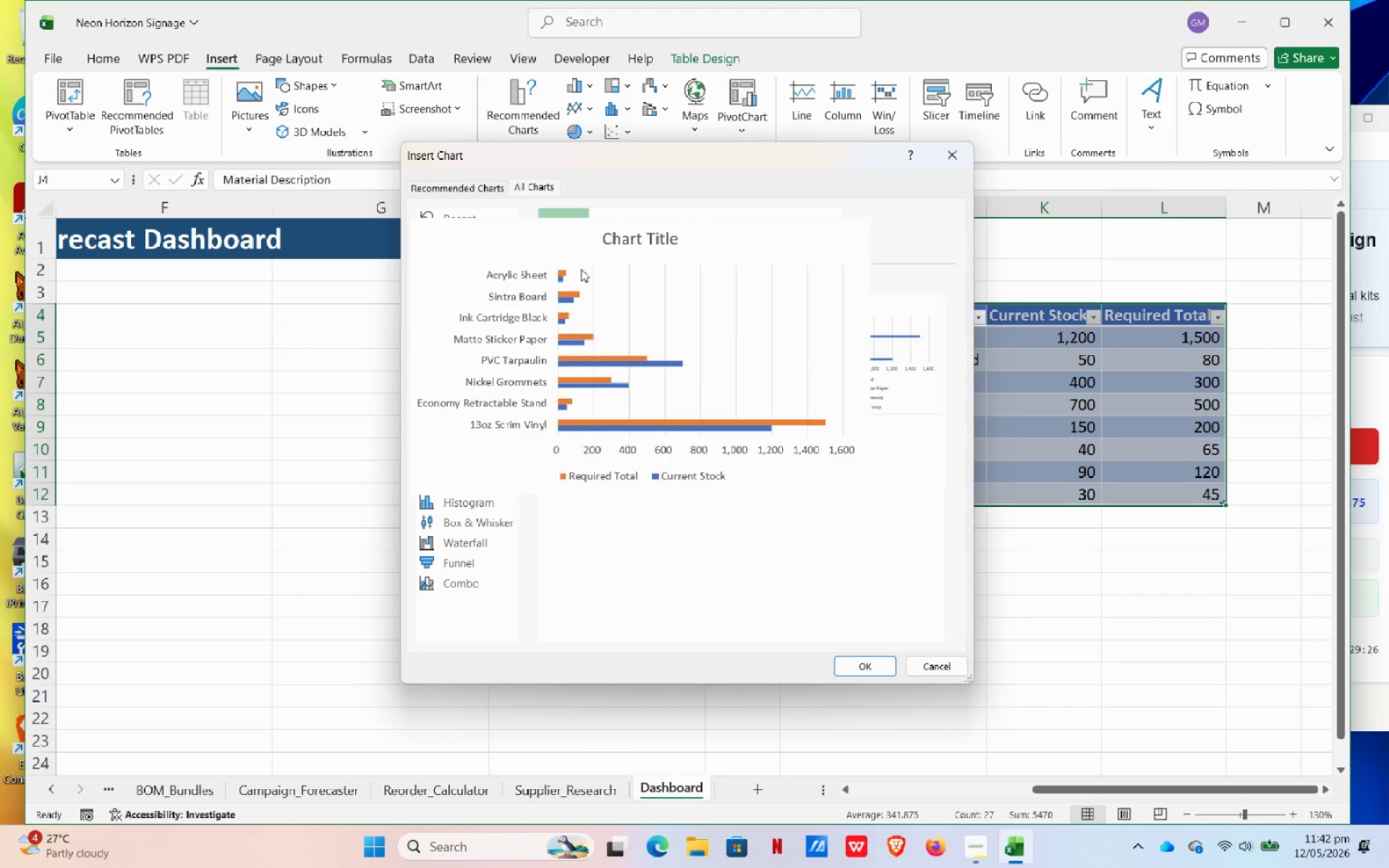 
mouse_move([629, 229])
 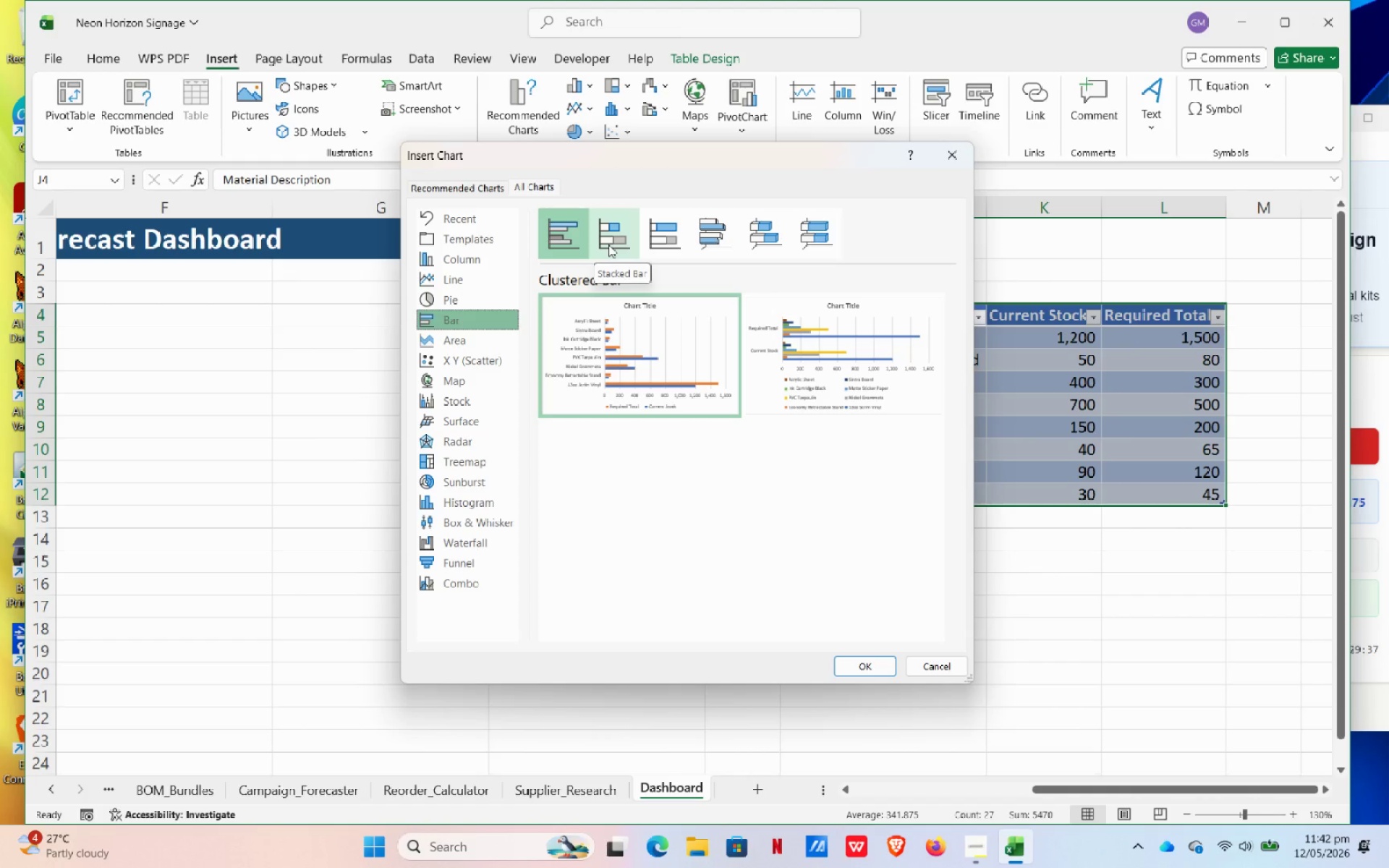 
wait(13.73)
 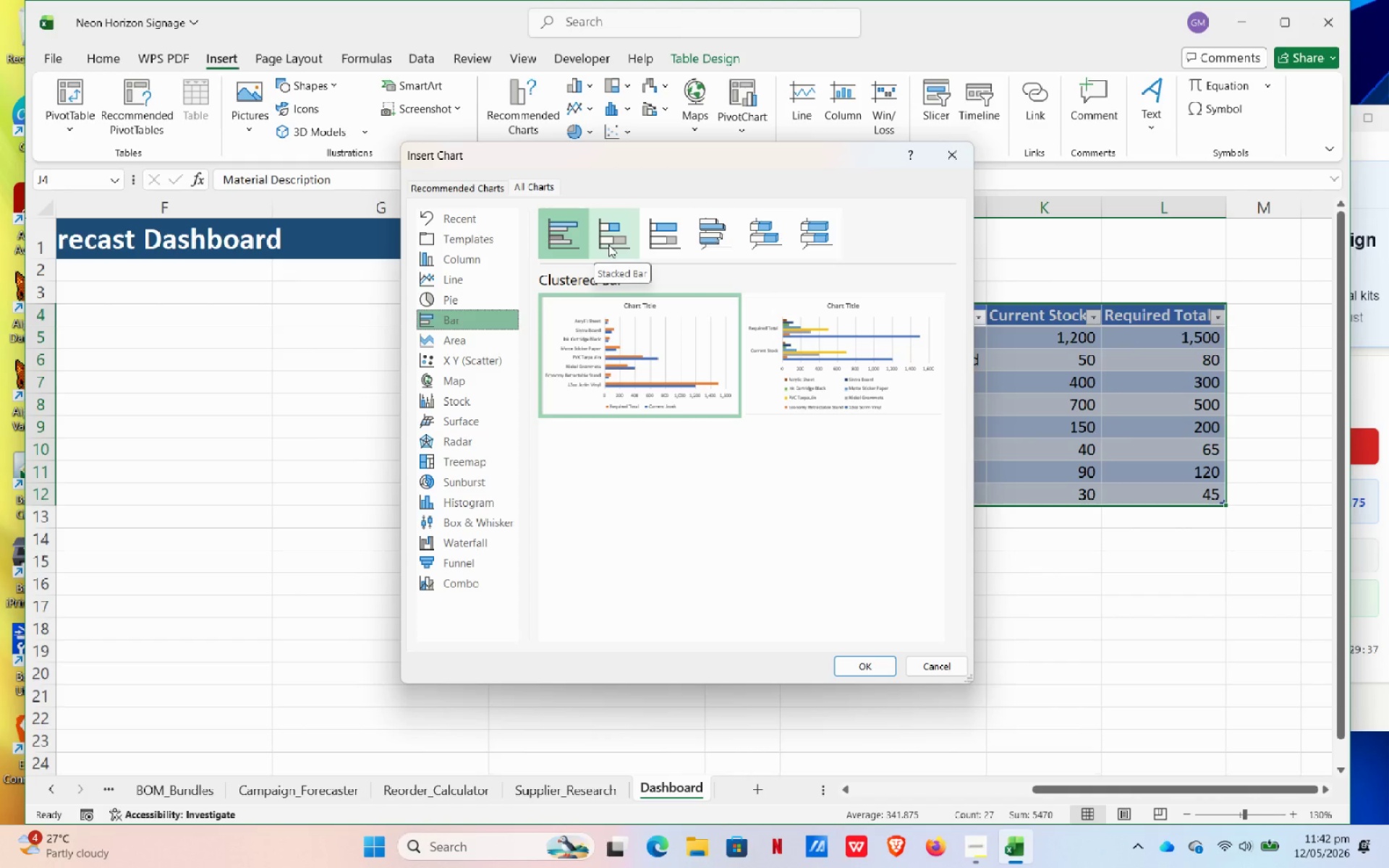 
left_click([470, 187])
 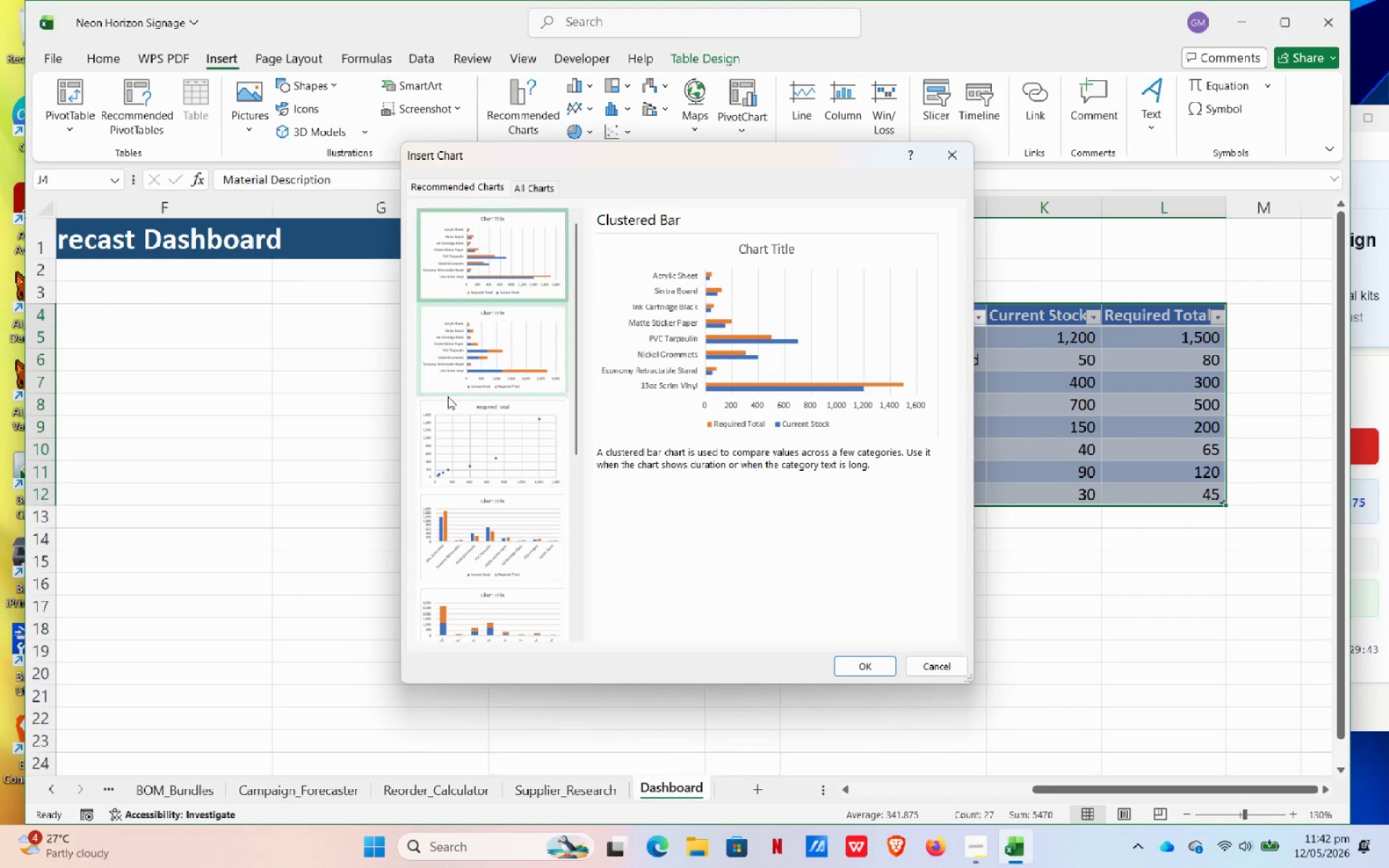 
scroll: coordinate [475, 415], scroll_direction: down, amount: 7.0
 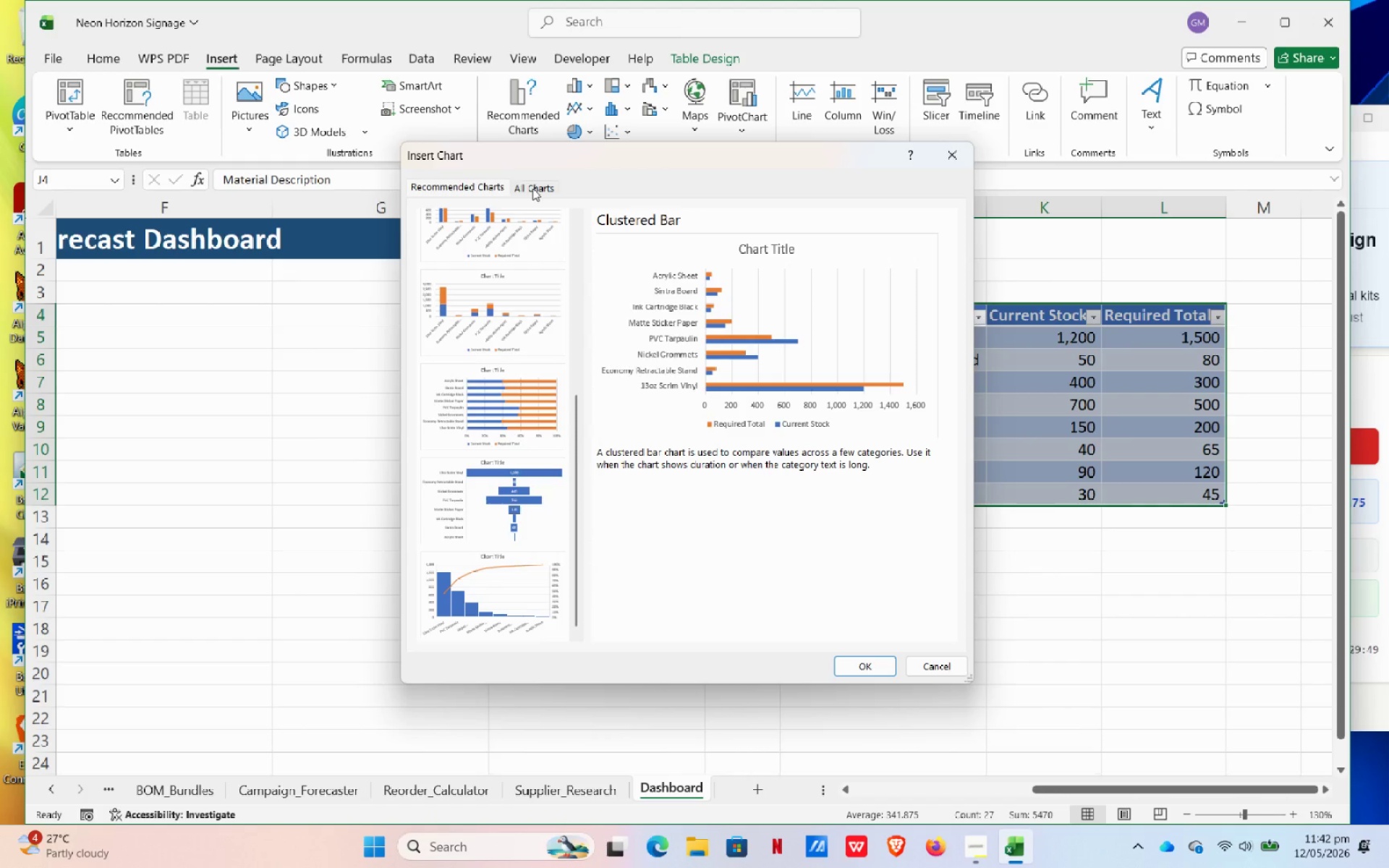 
wait(6.61)
 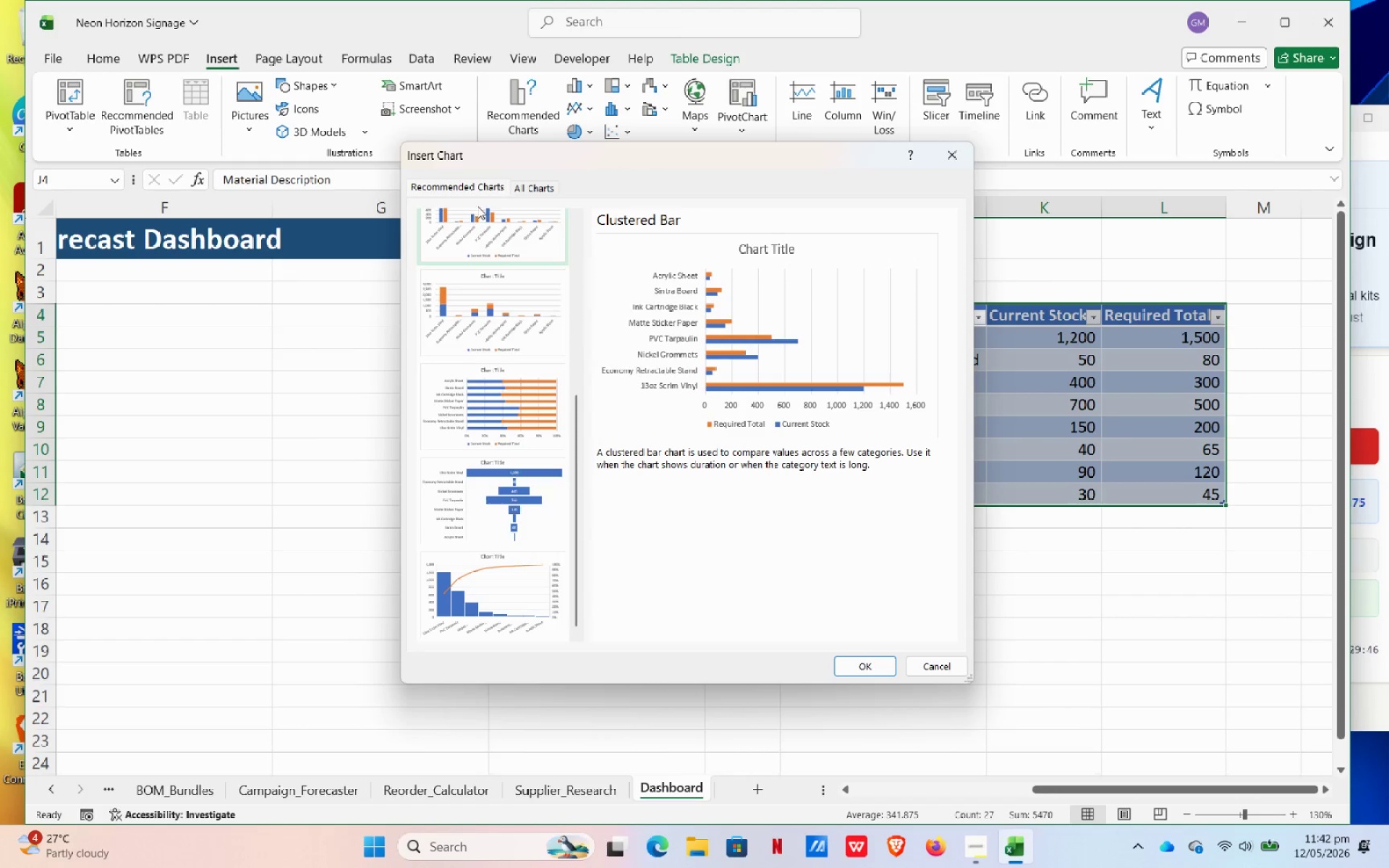 
left_click([532, 190])
 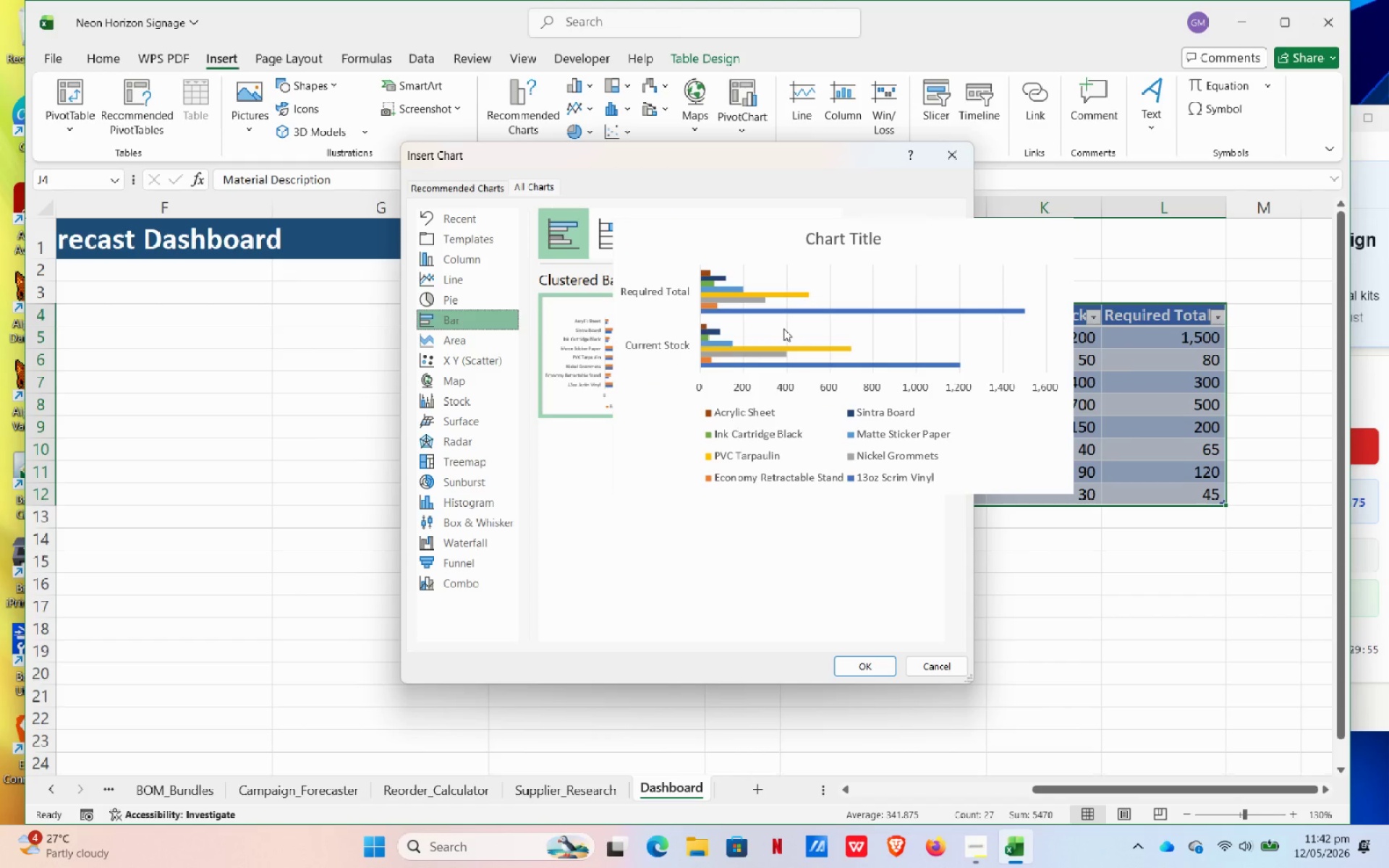 
wait(5.65)
 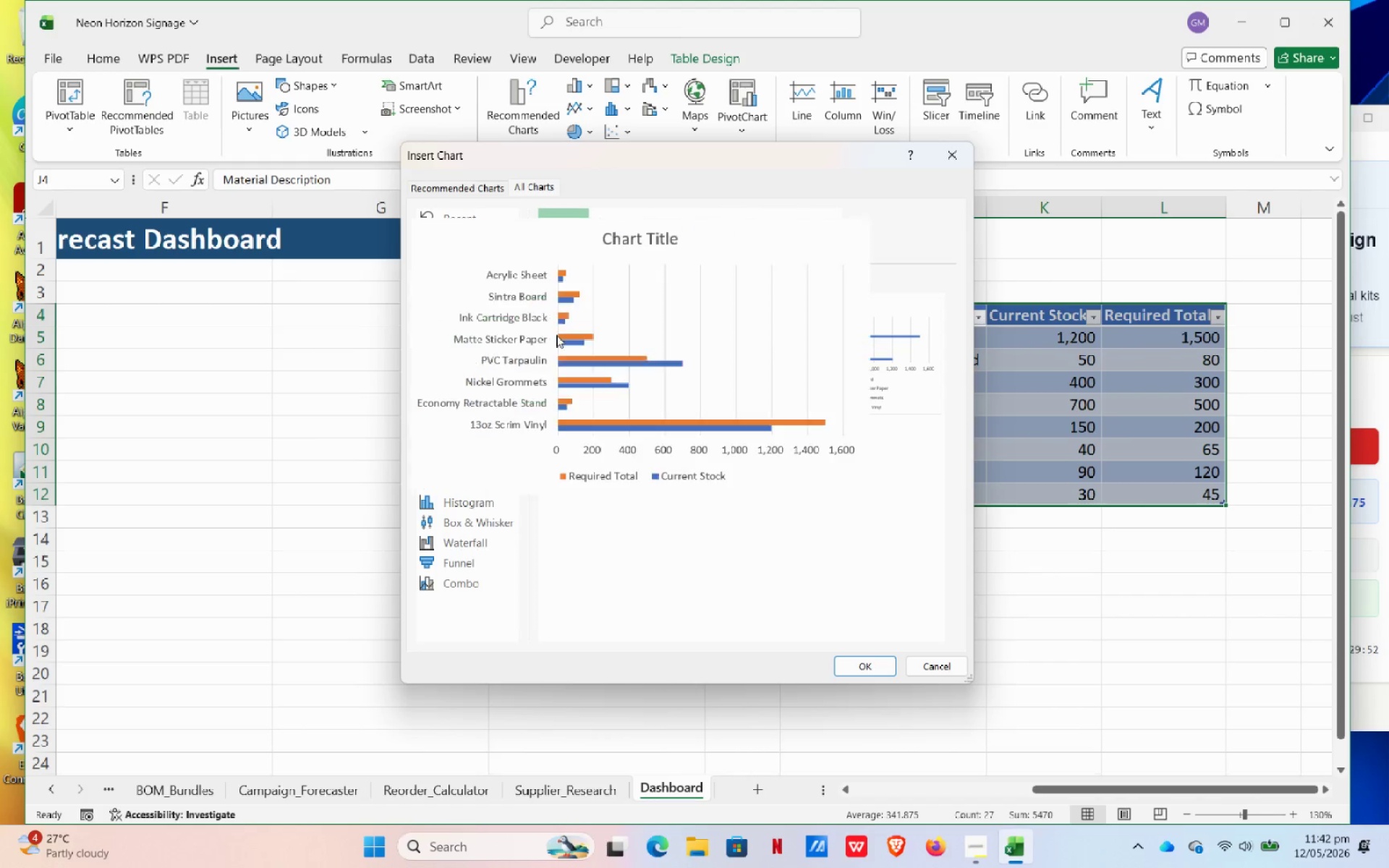 
mouse_move([633, 234])
 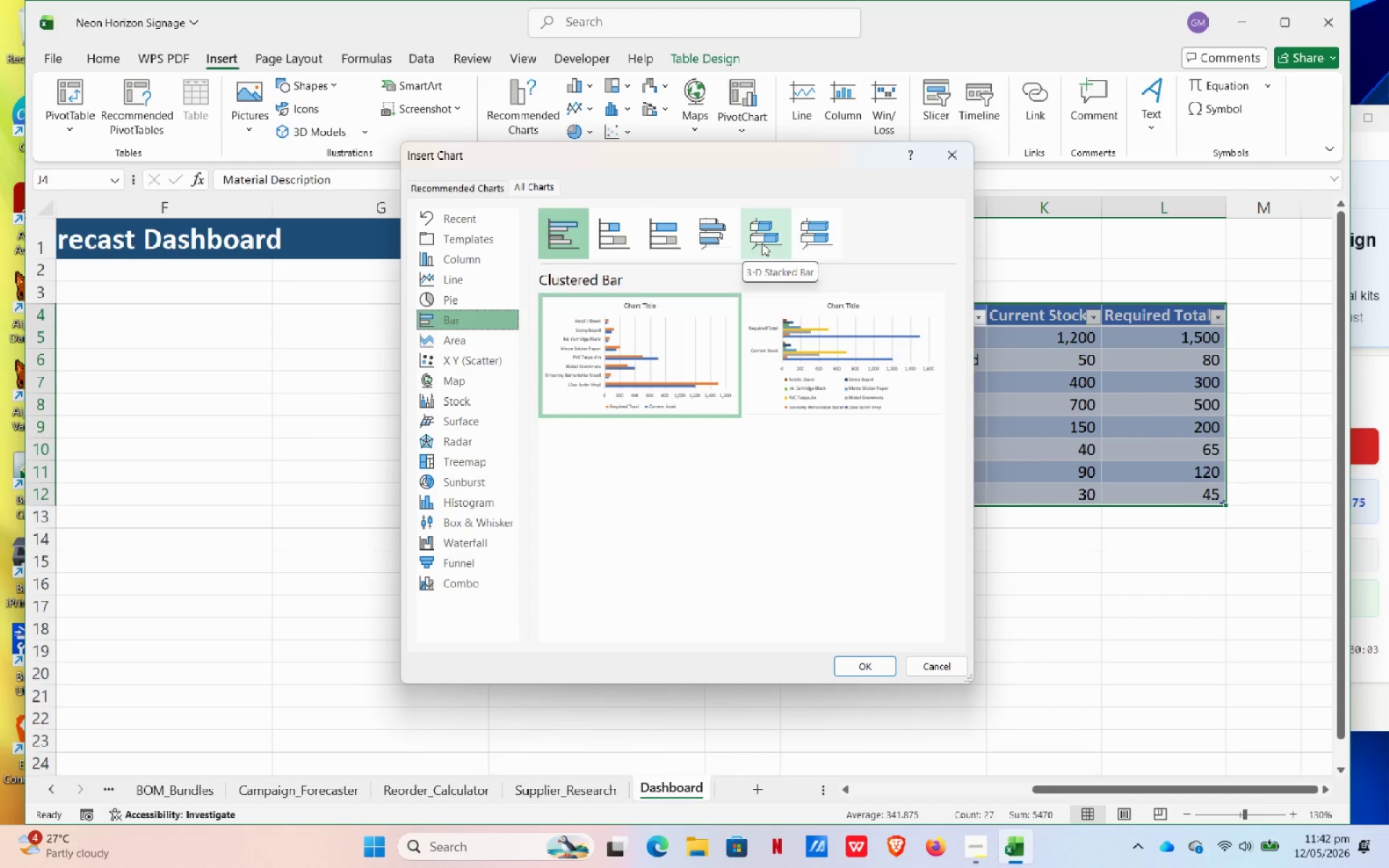 
wait(7.07)
 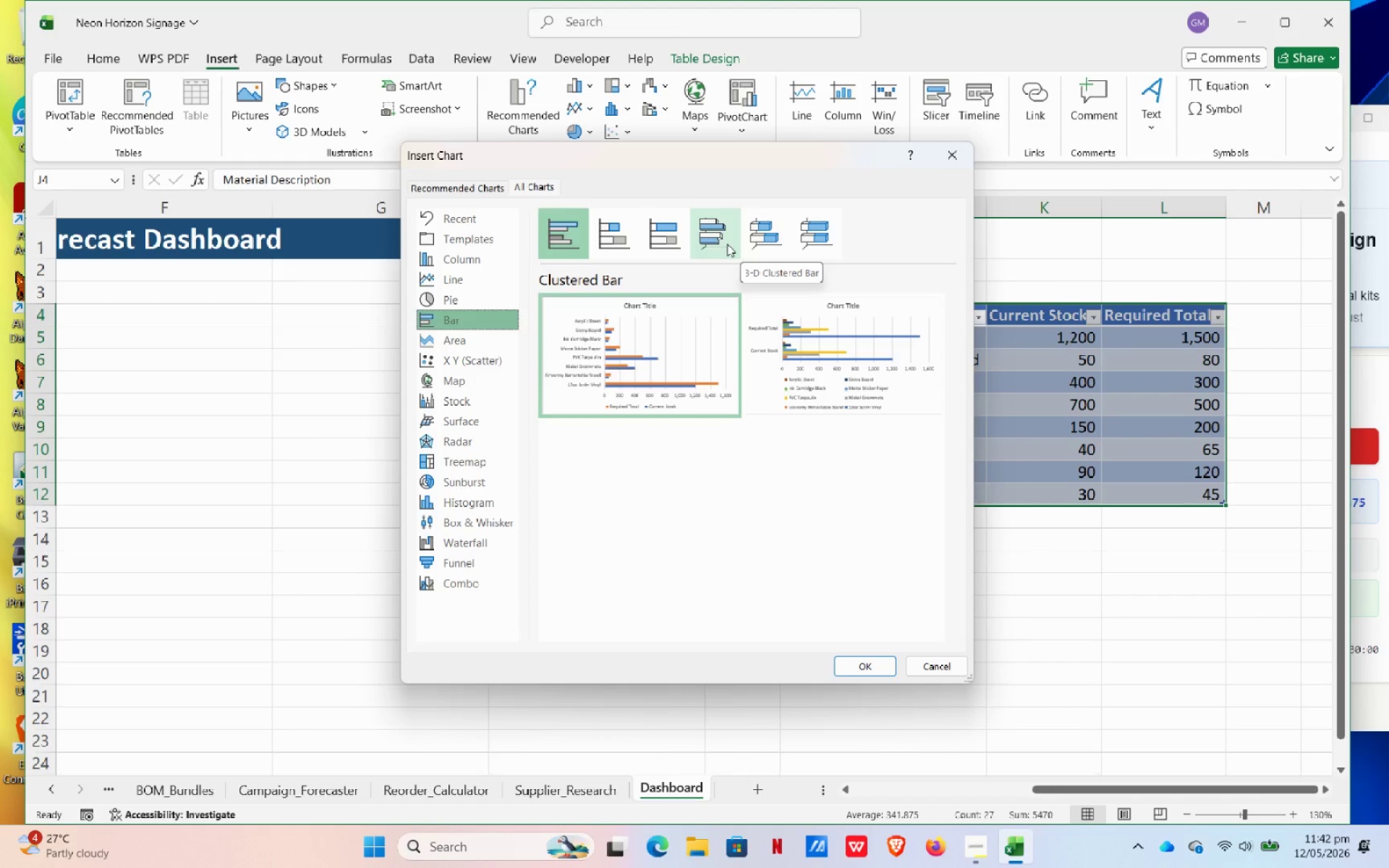 
left_click([722, 239])
 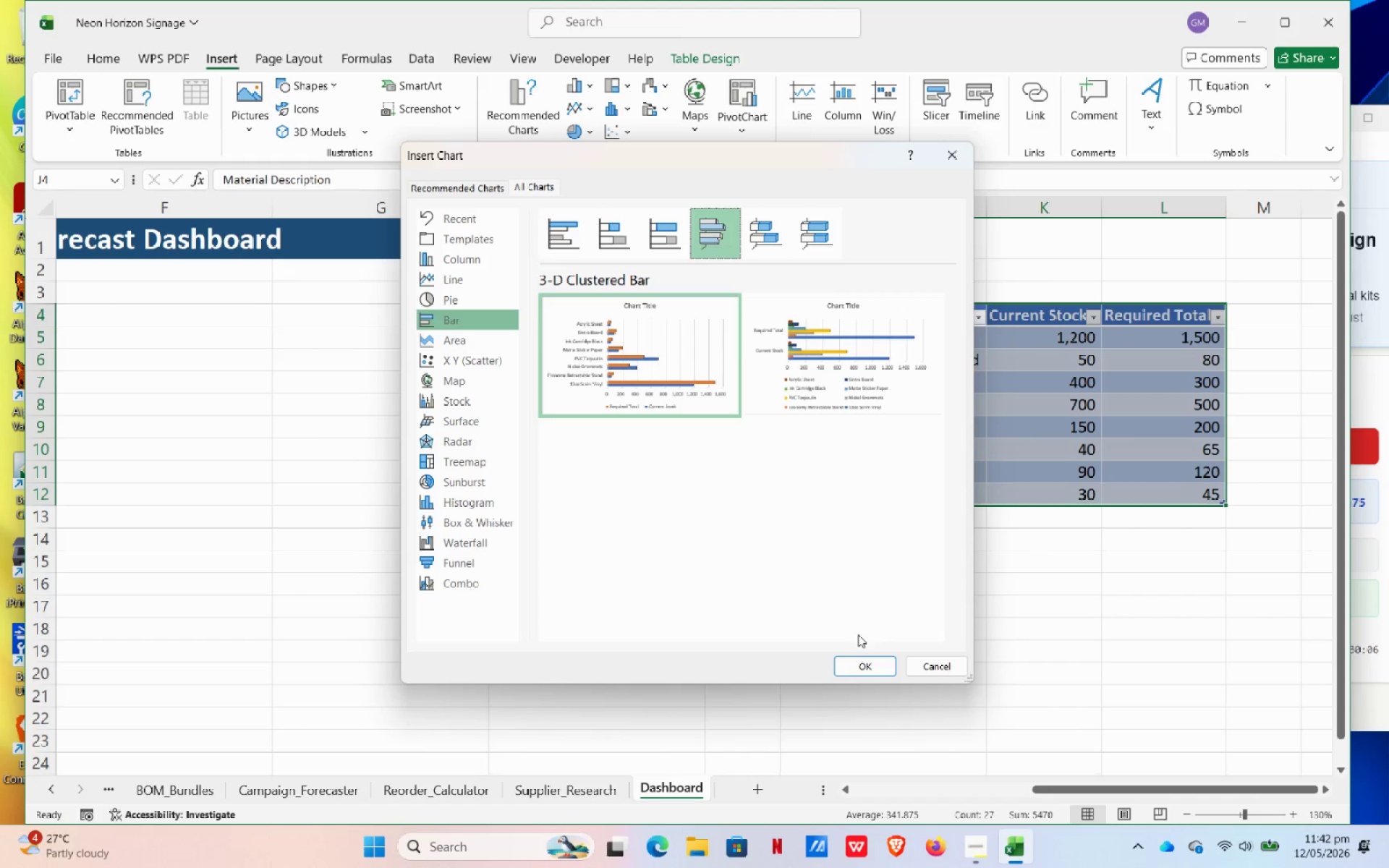 
left_click([862, 666])
 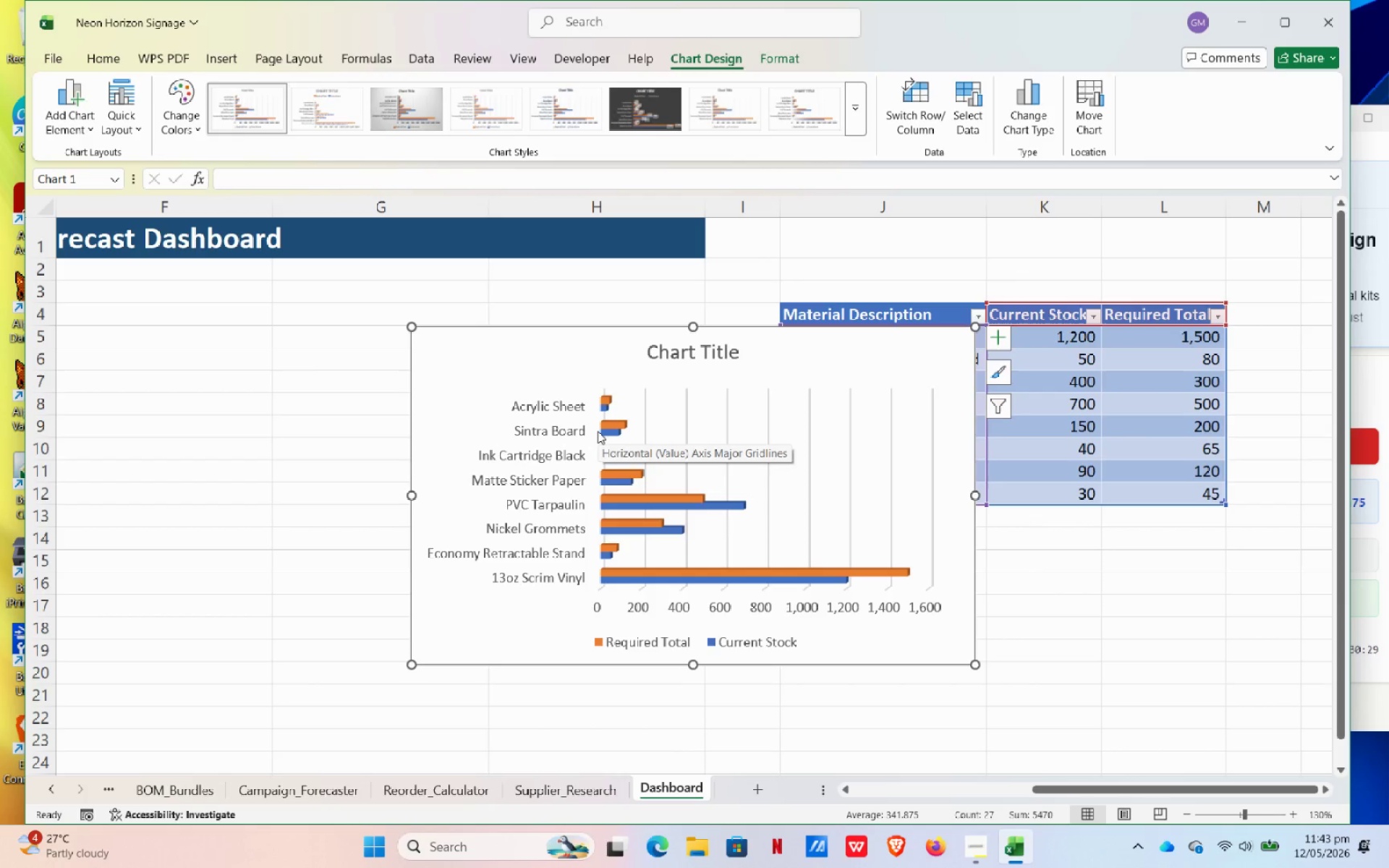 
wait(26.86)
 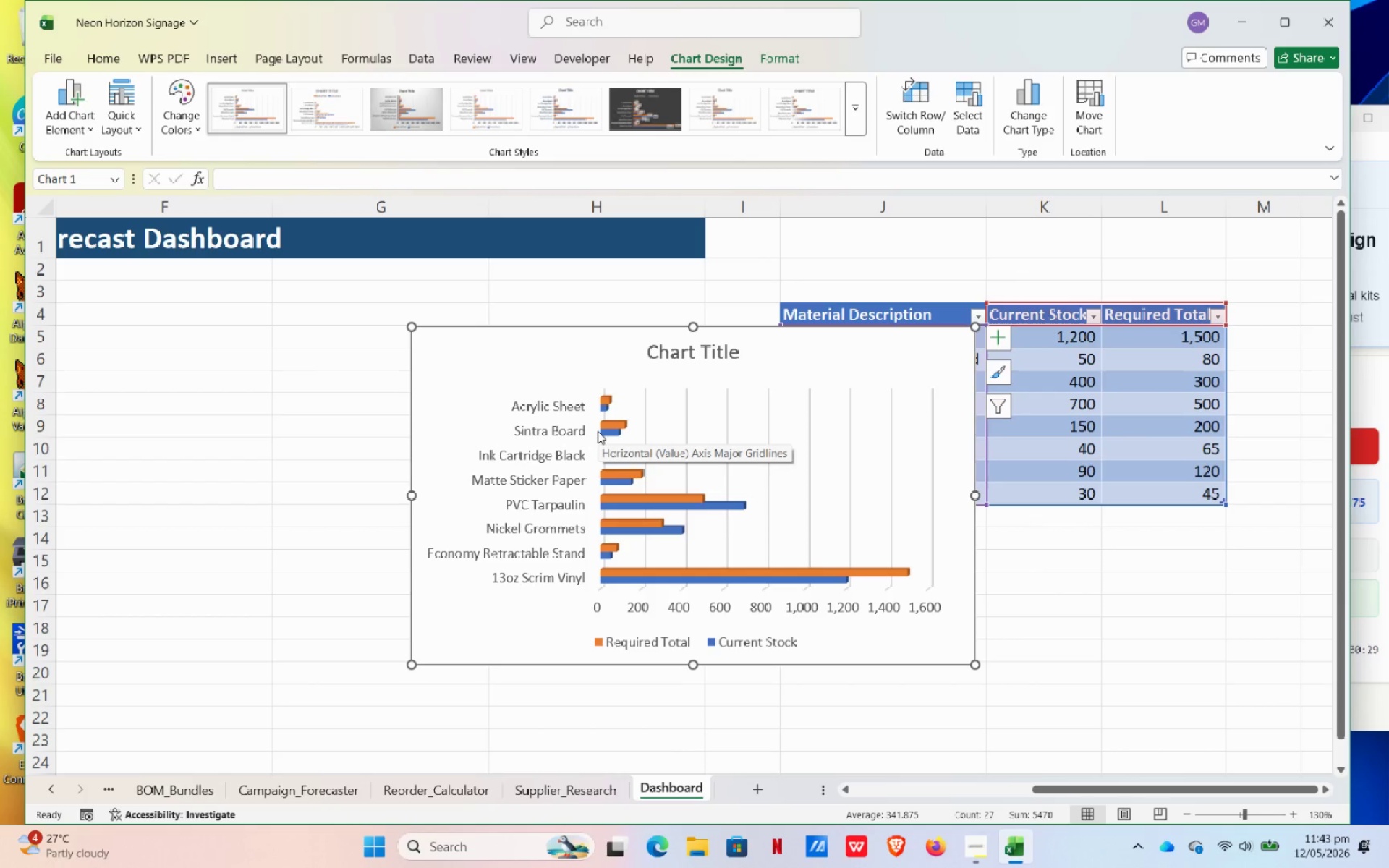 
left_click_drag(start_coordinate=[1066, 788], to_coordinate=[990, 802])
 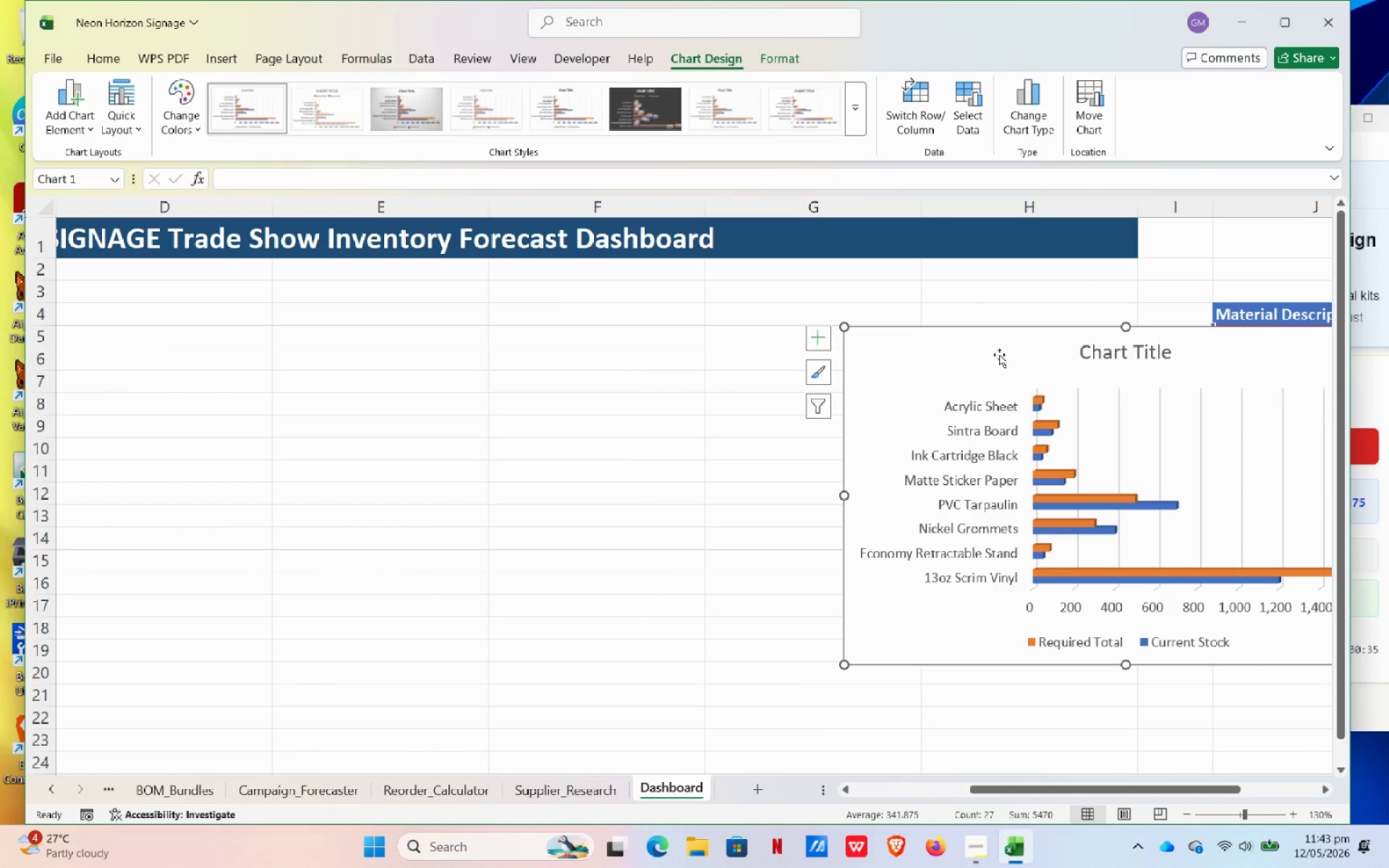 
left_click_drag(start_coordinate=[999, 354], to_coordinate=[382, 326])
 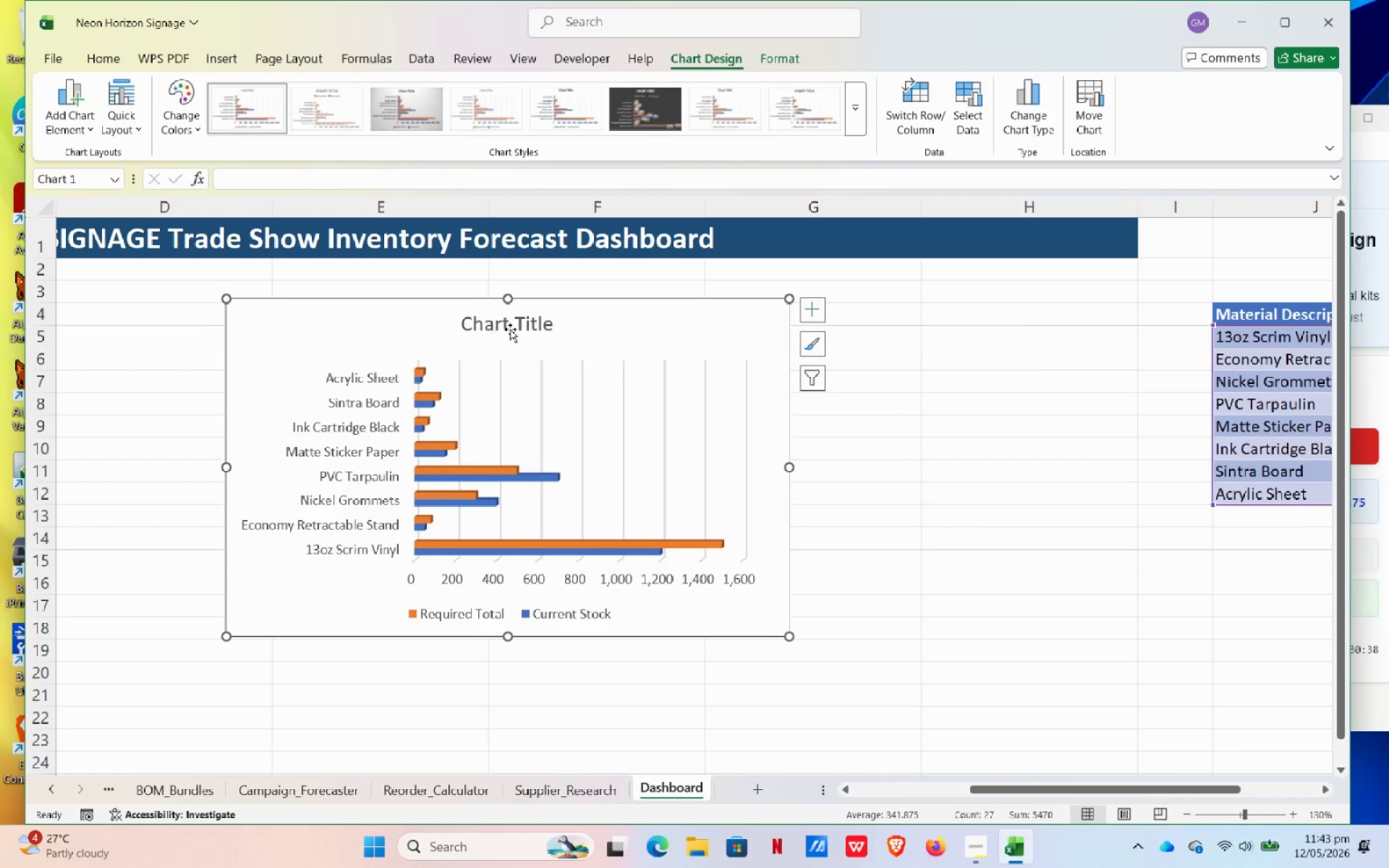 
mouse_move([506, 344])
 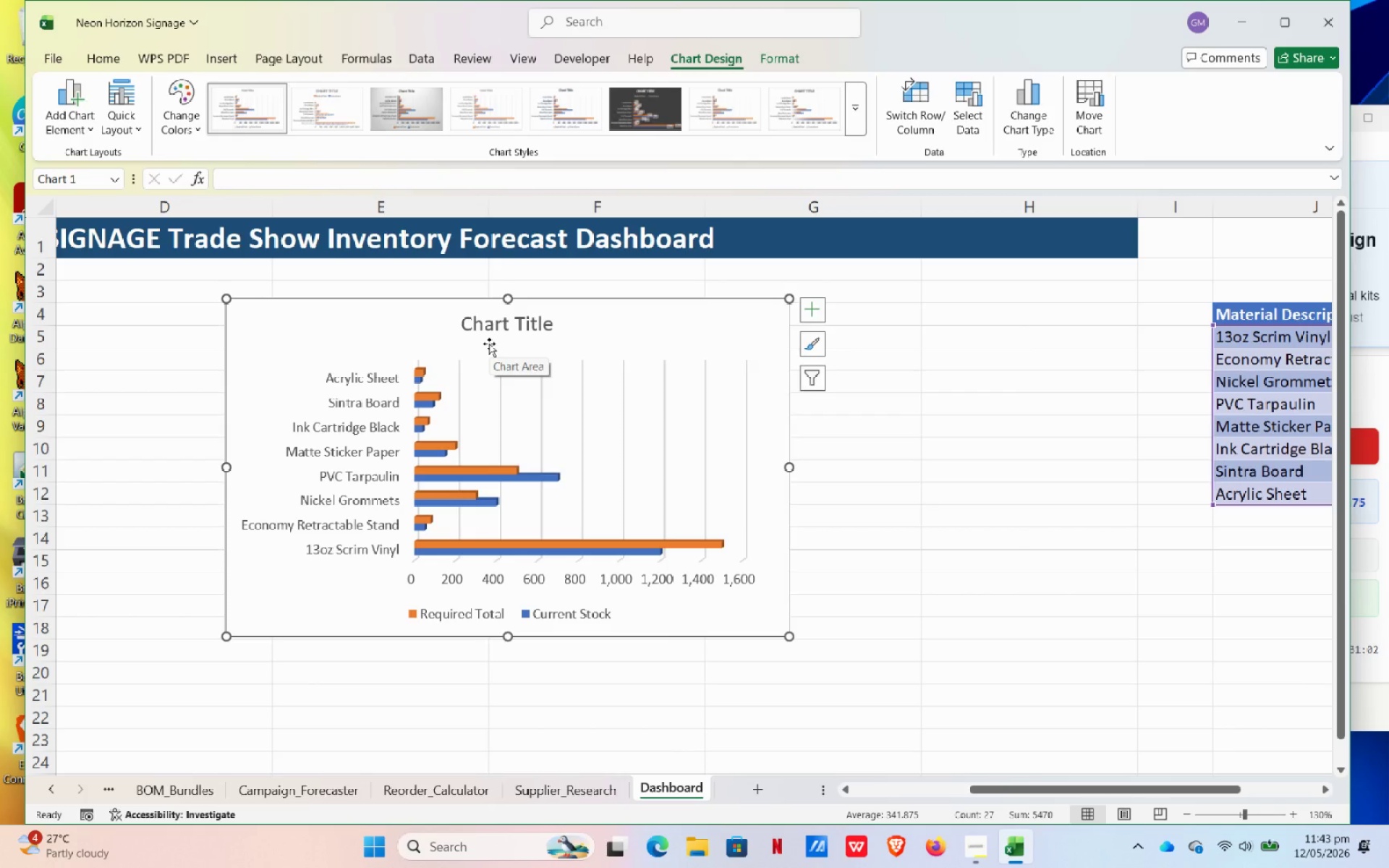 
wait(27.36)
 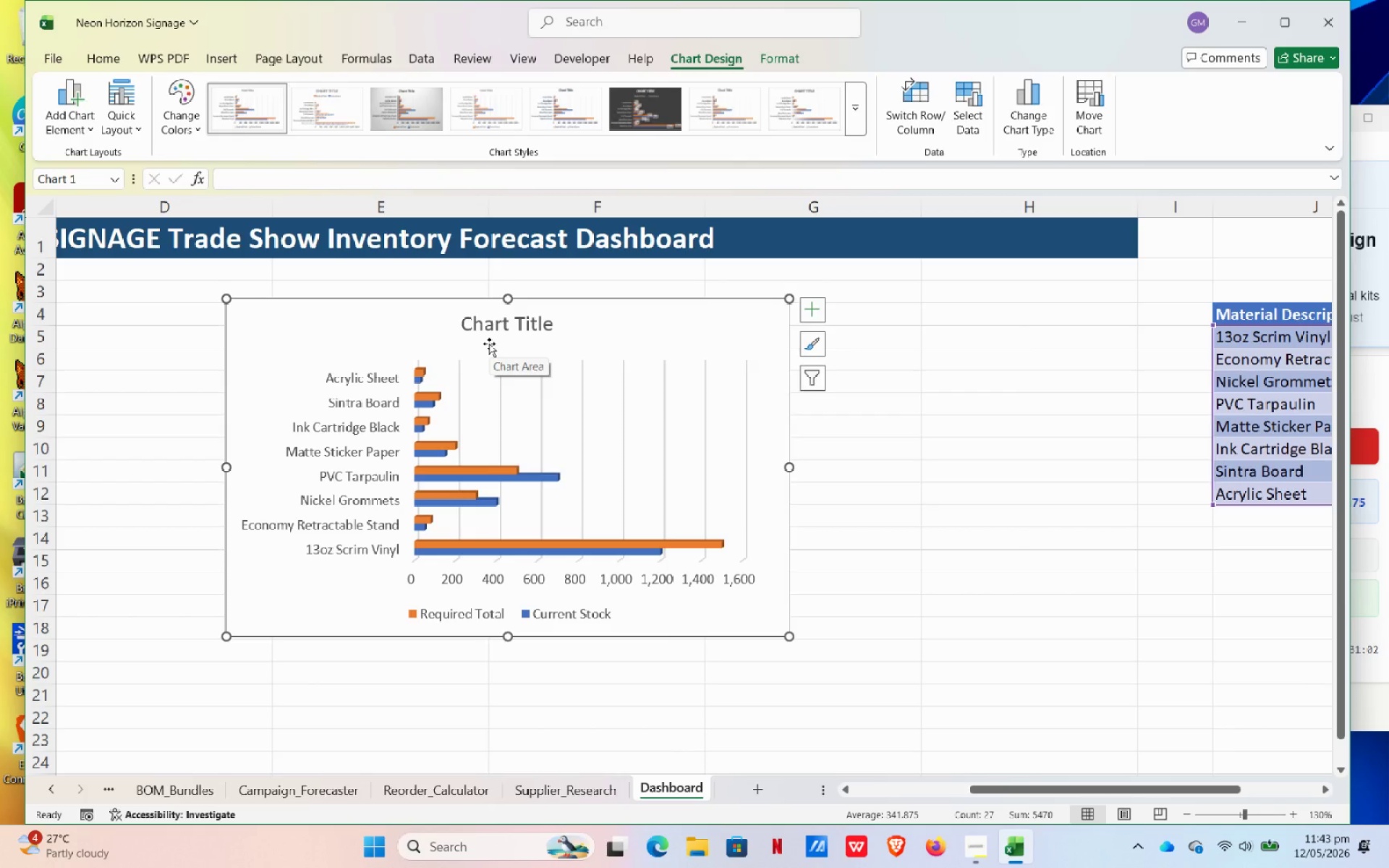 
left_click([509, 321])
 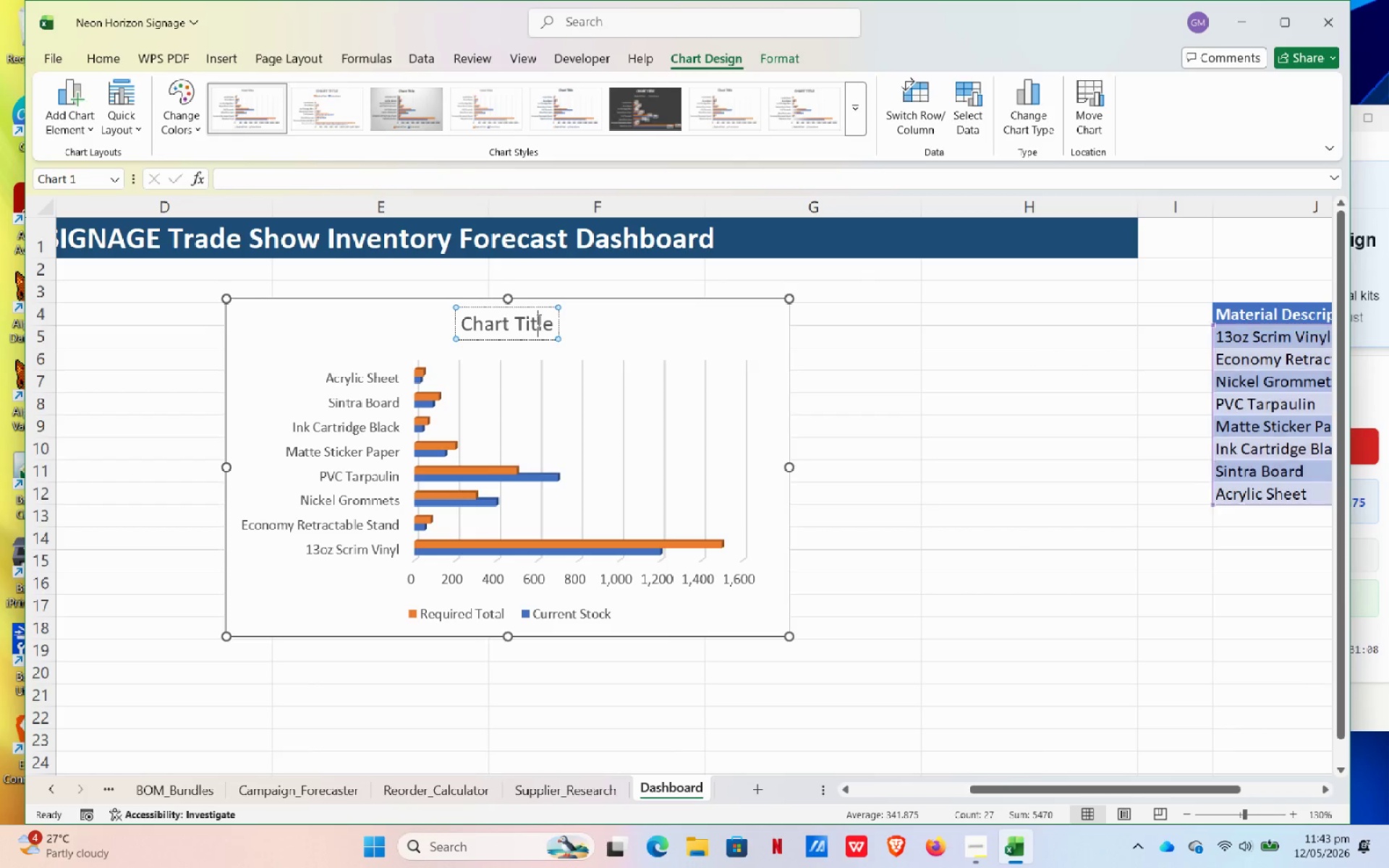 
double_click([538, 320])
 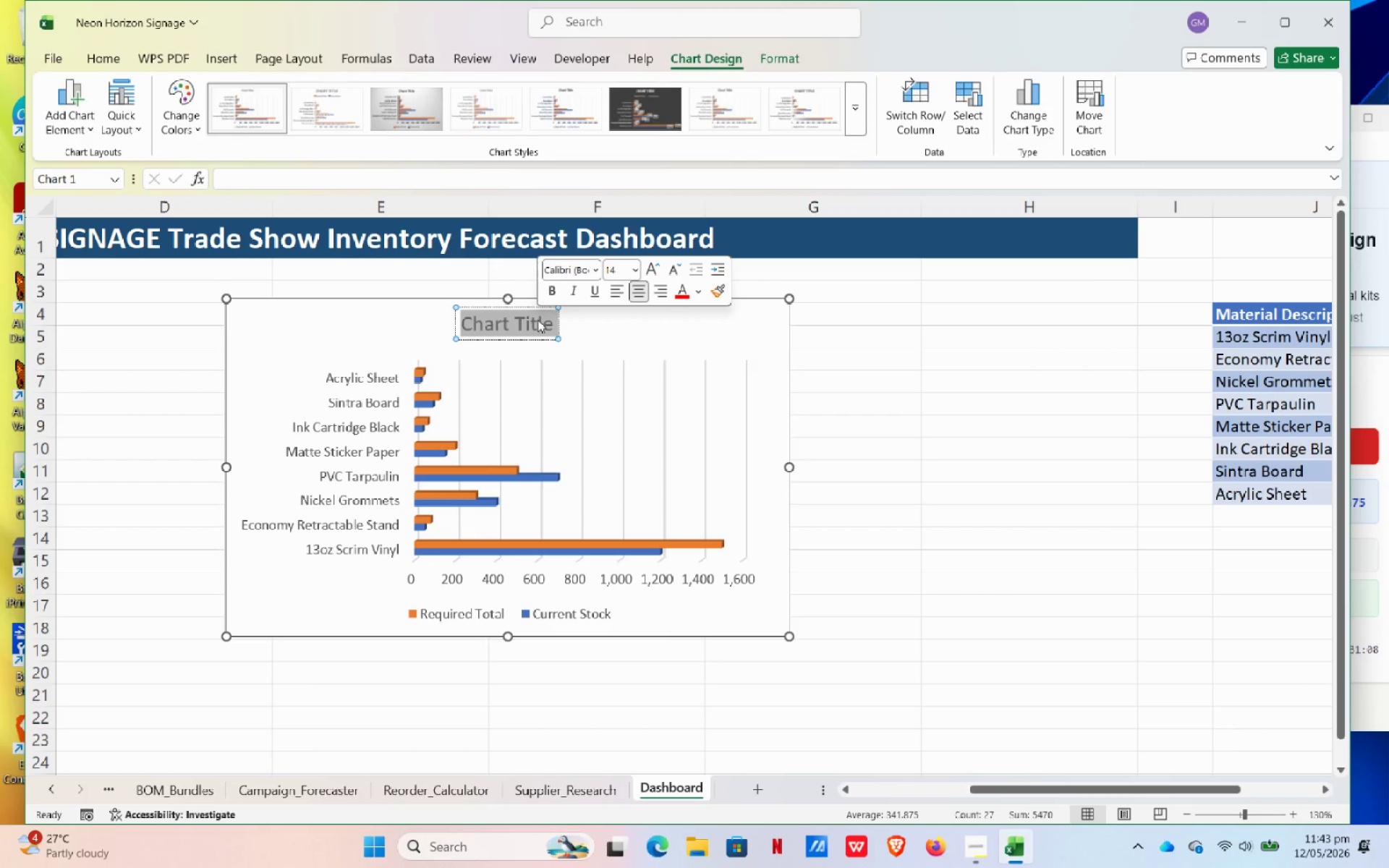 
triple_click([538, 320])
 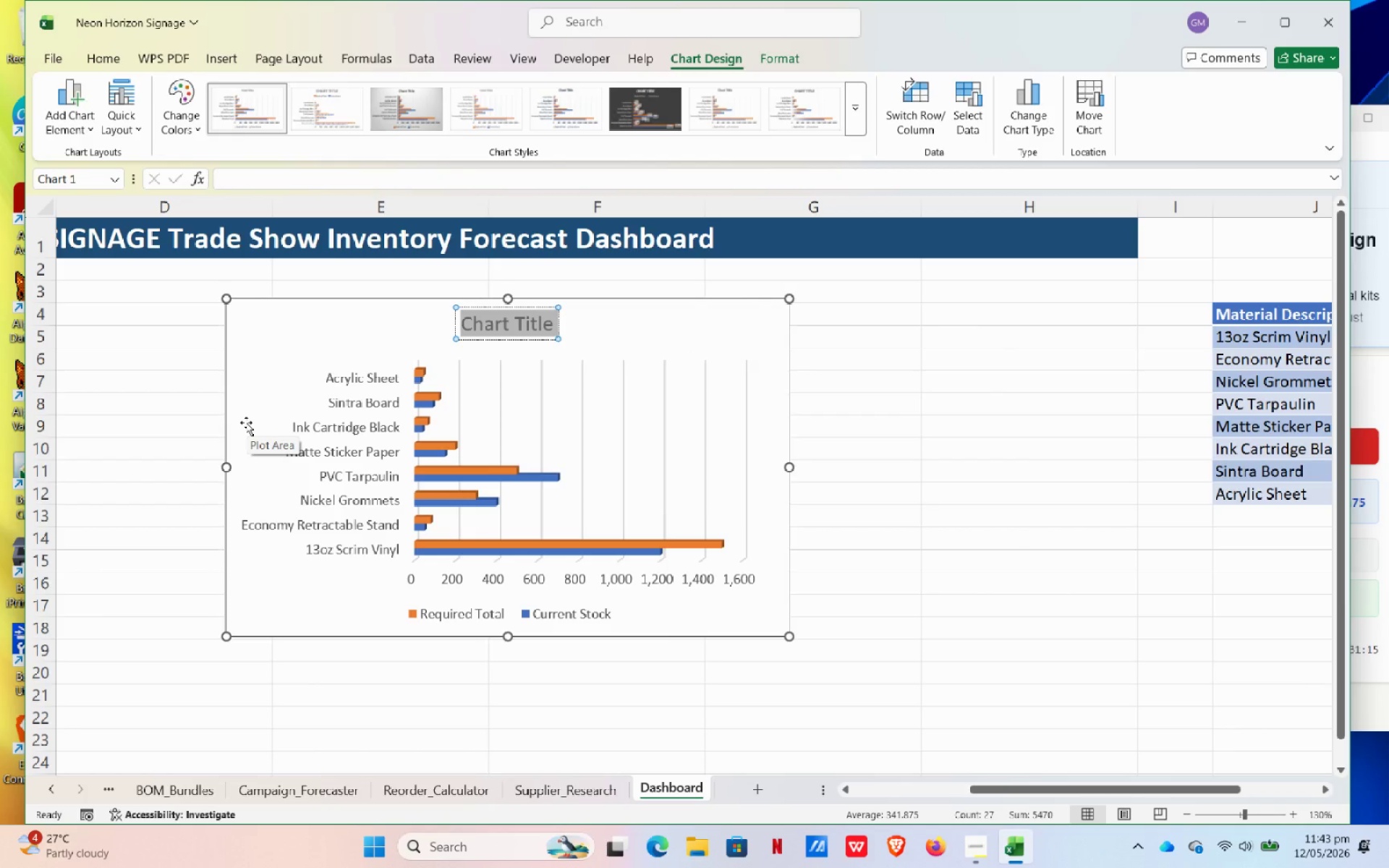 
wait(11.55)
 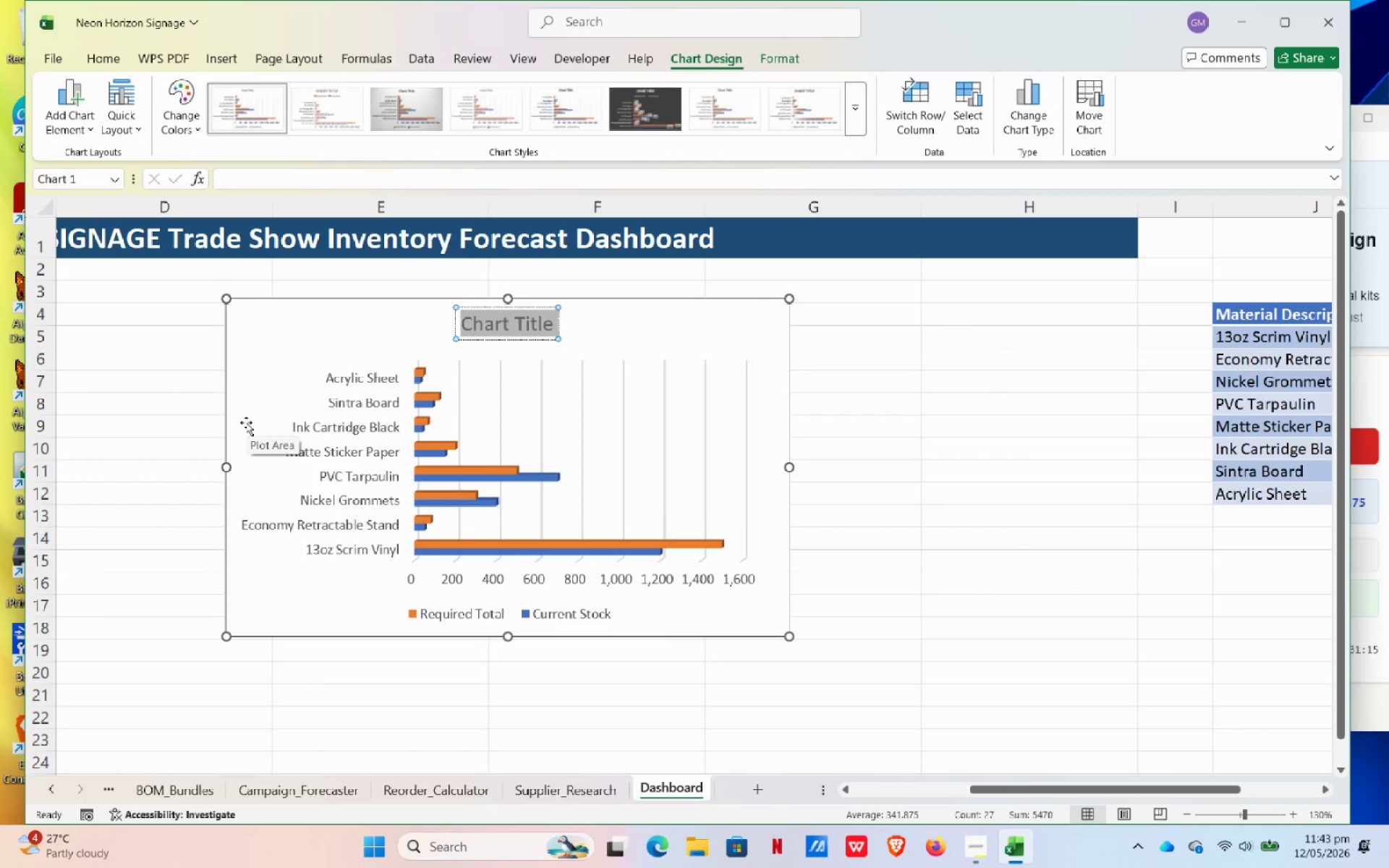 
type(MIDDLE SELECTION)
 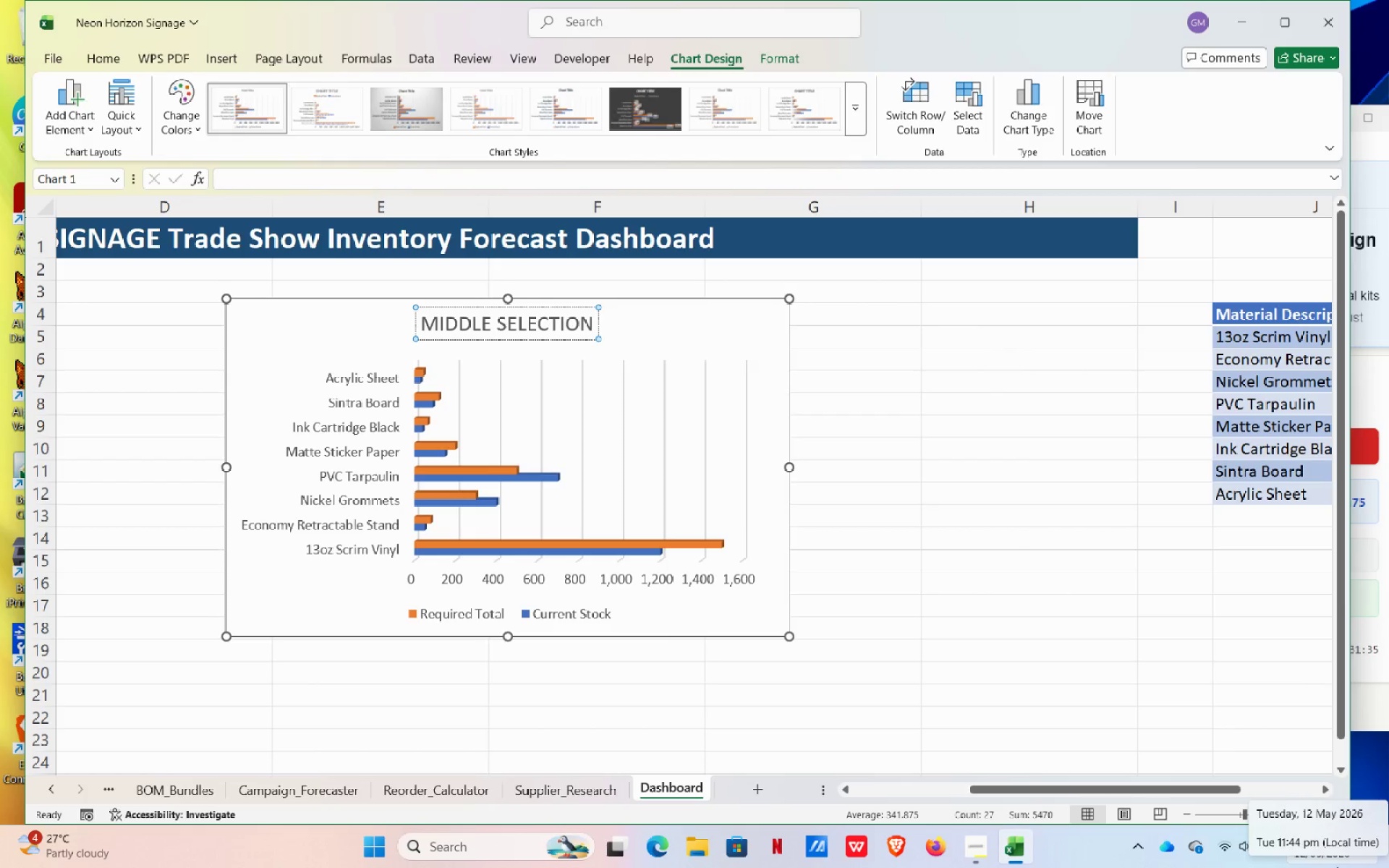 
wait(16.17)
 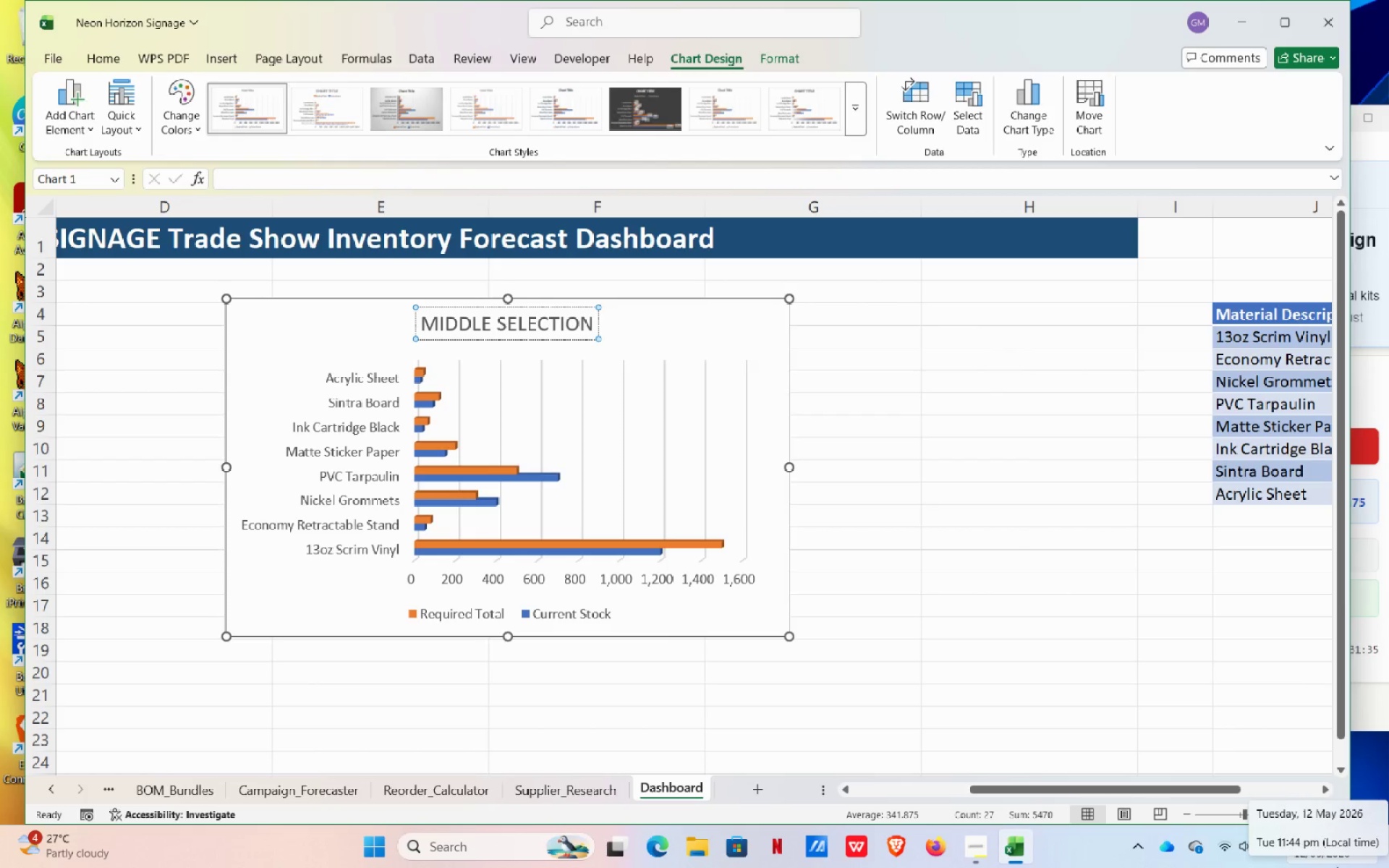 
left_click([930, 451])
 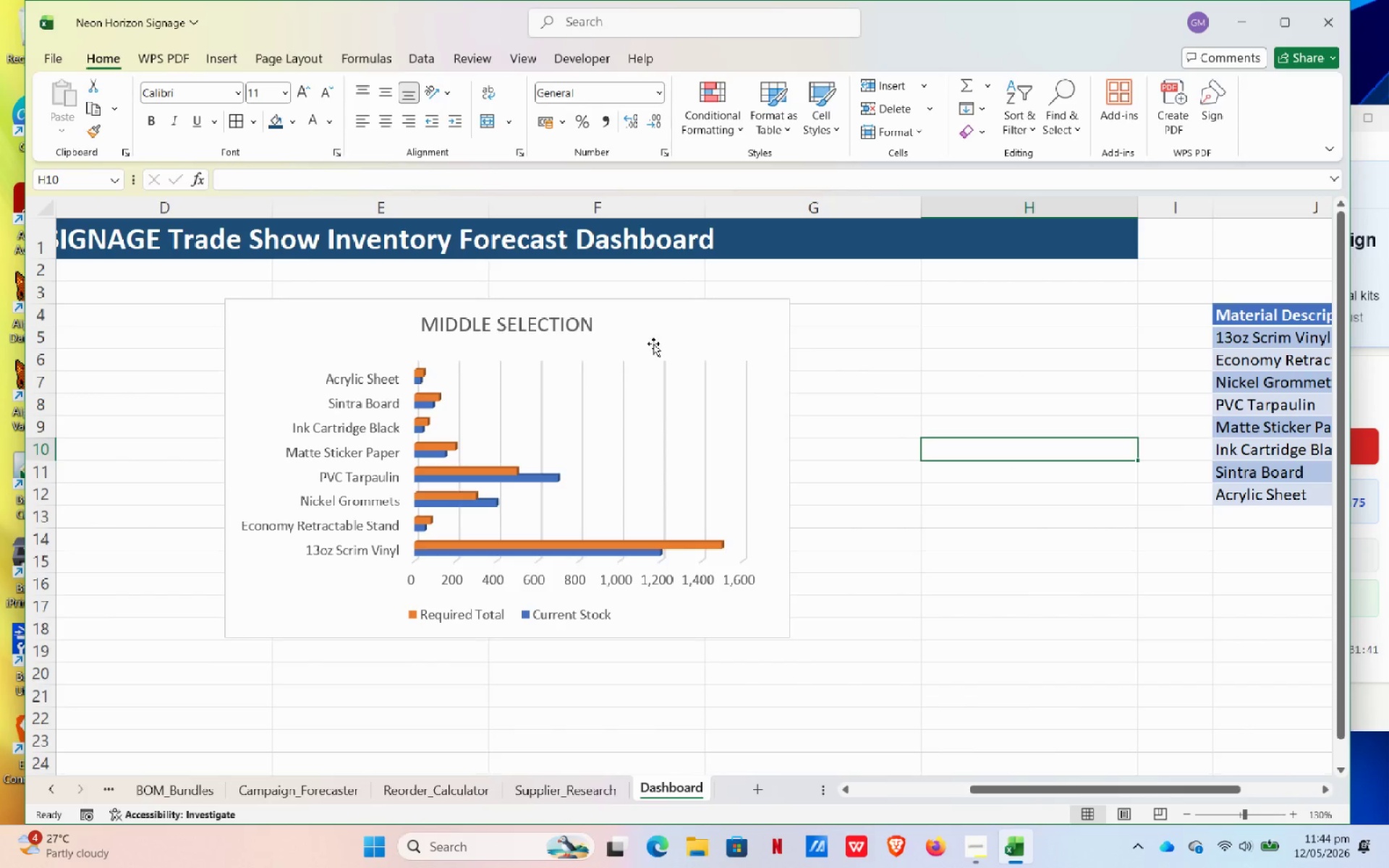 
left_click([663, 326])
 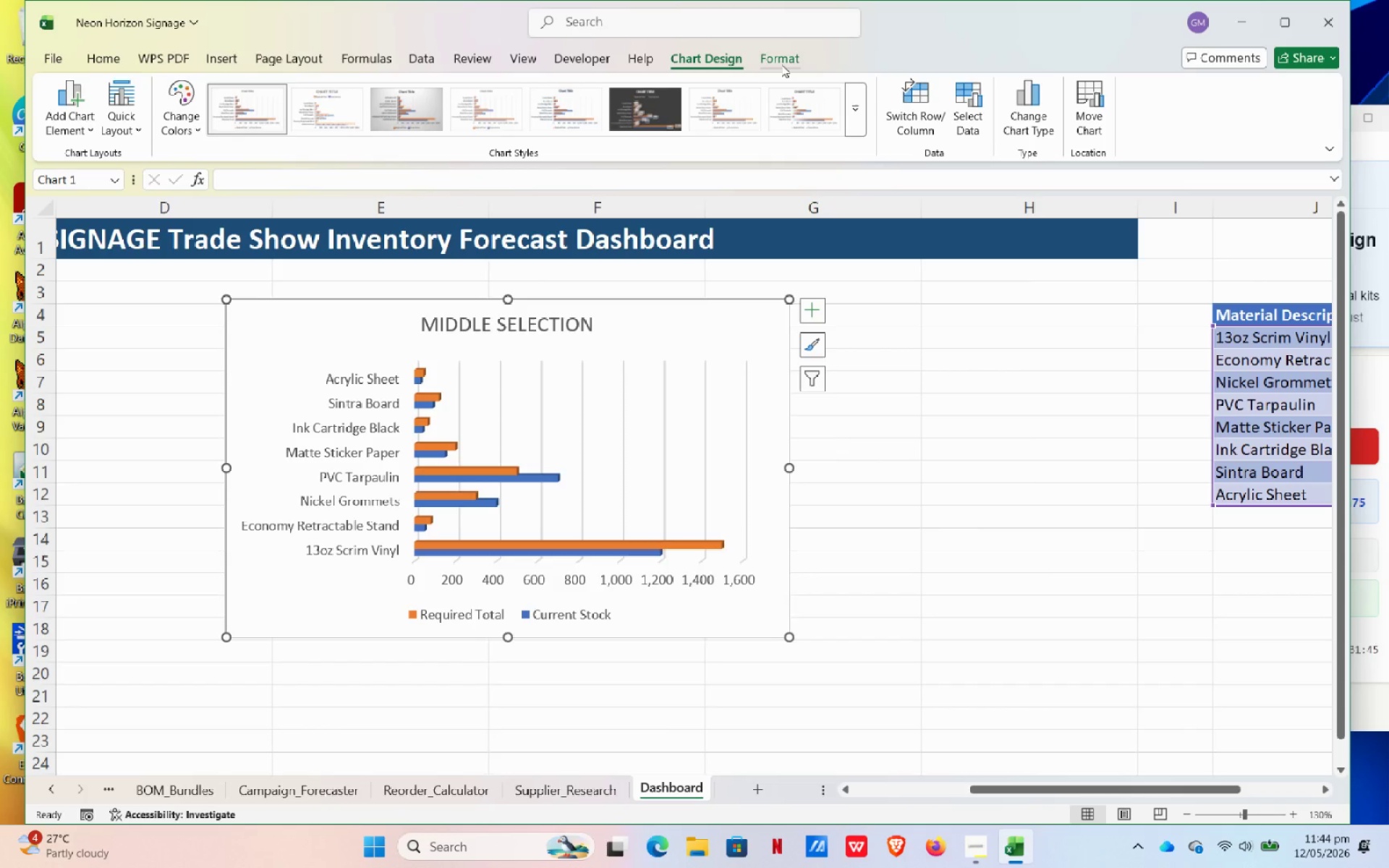 
wait(5.2)
 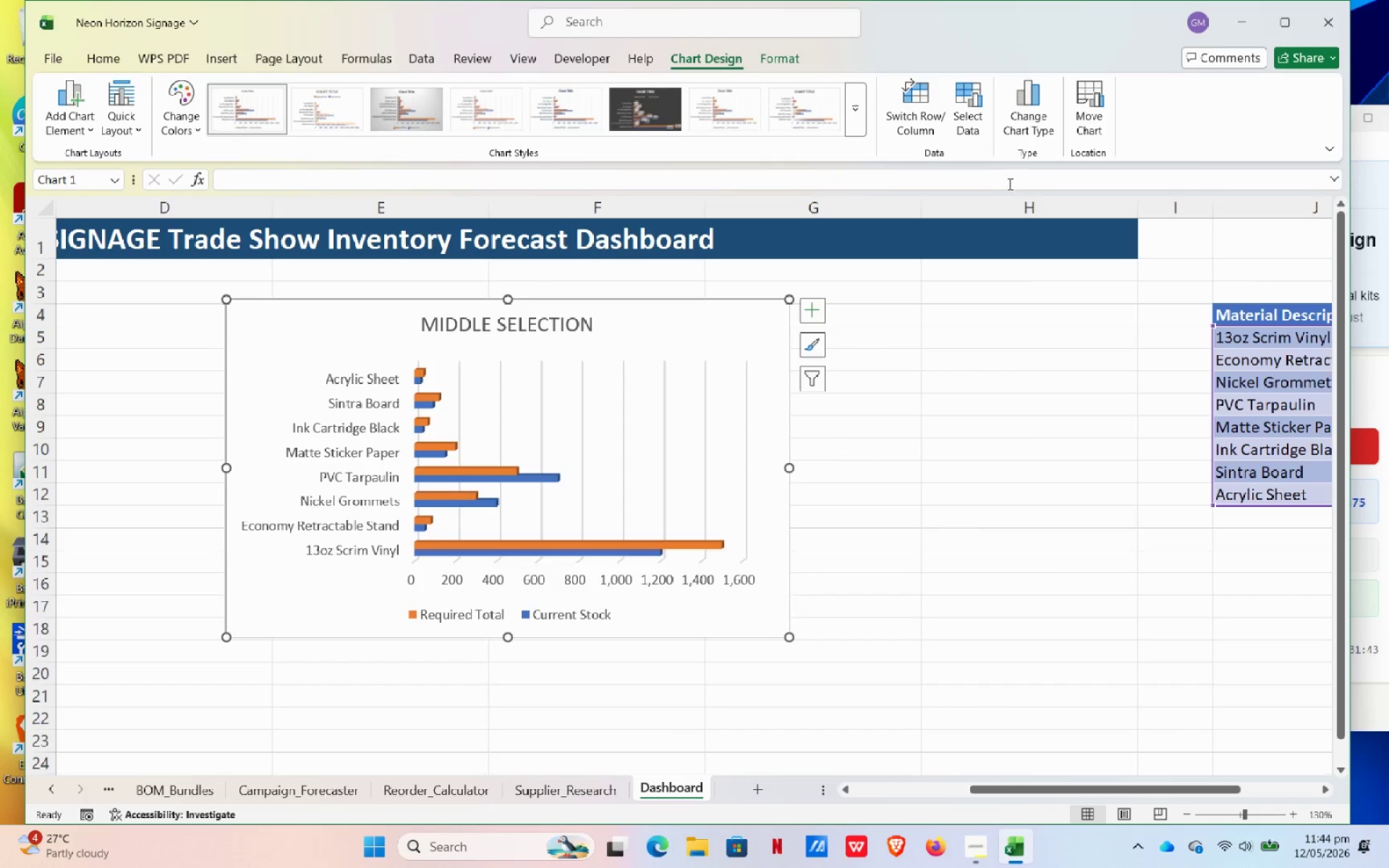 
left_click([781, 64])
 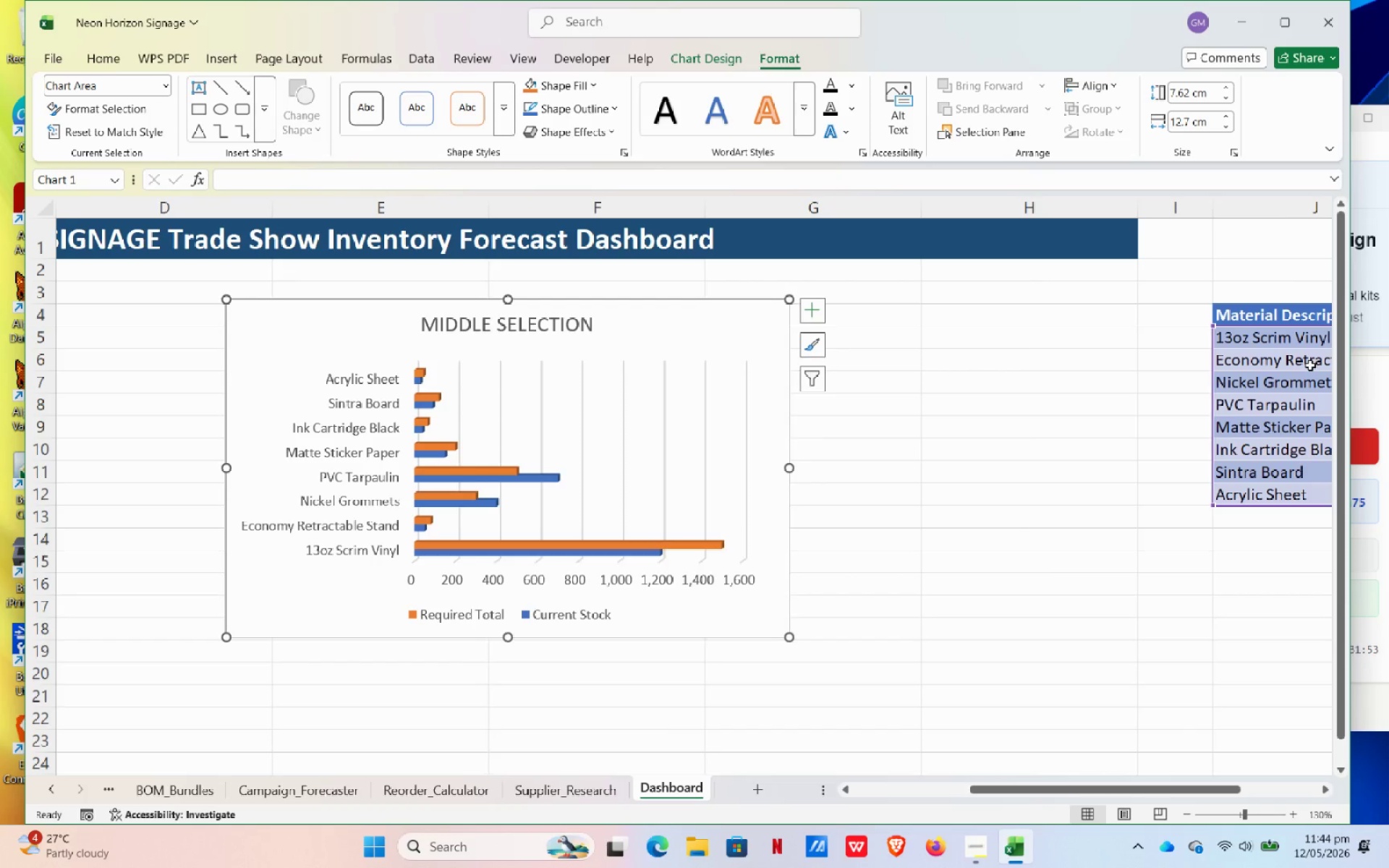 
wait(11.38)
 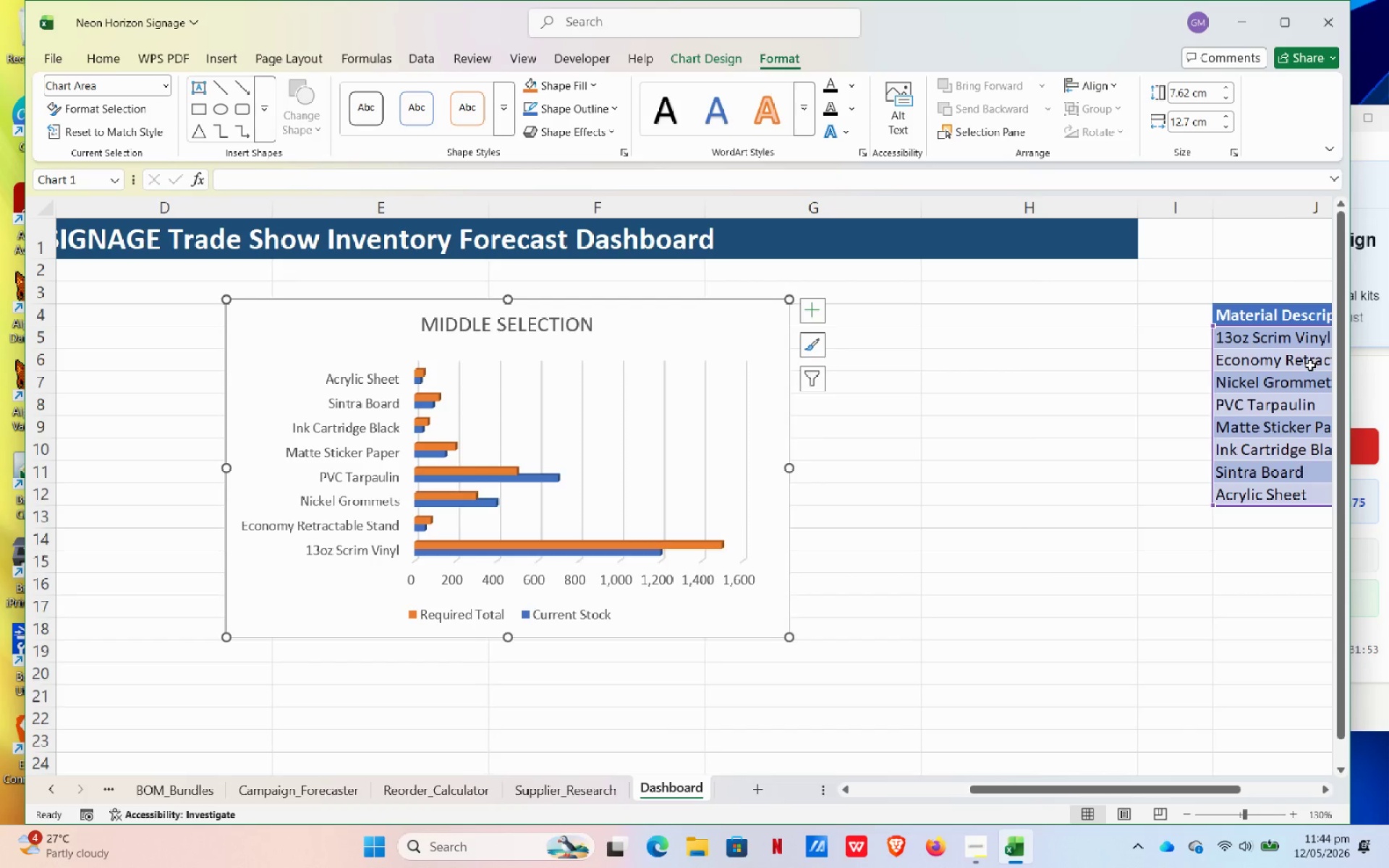 
left_click([1187, 90])
 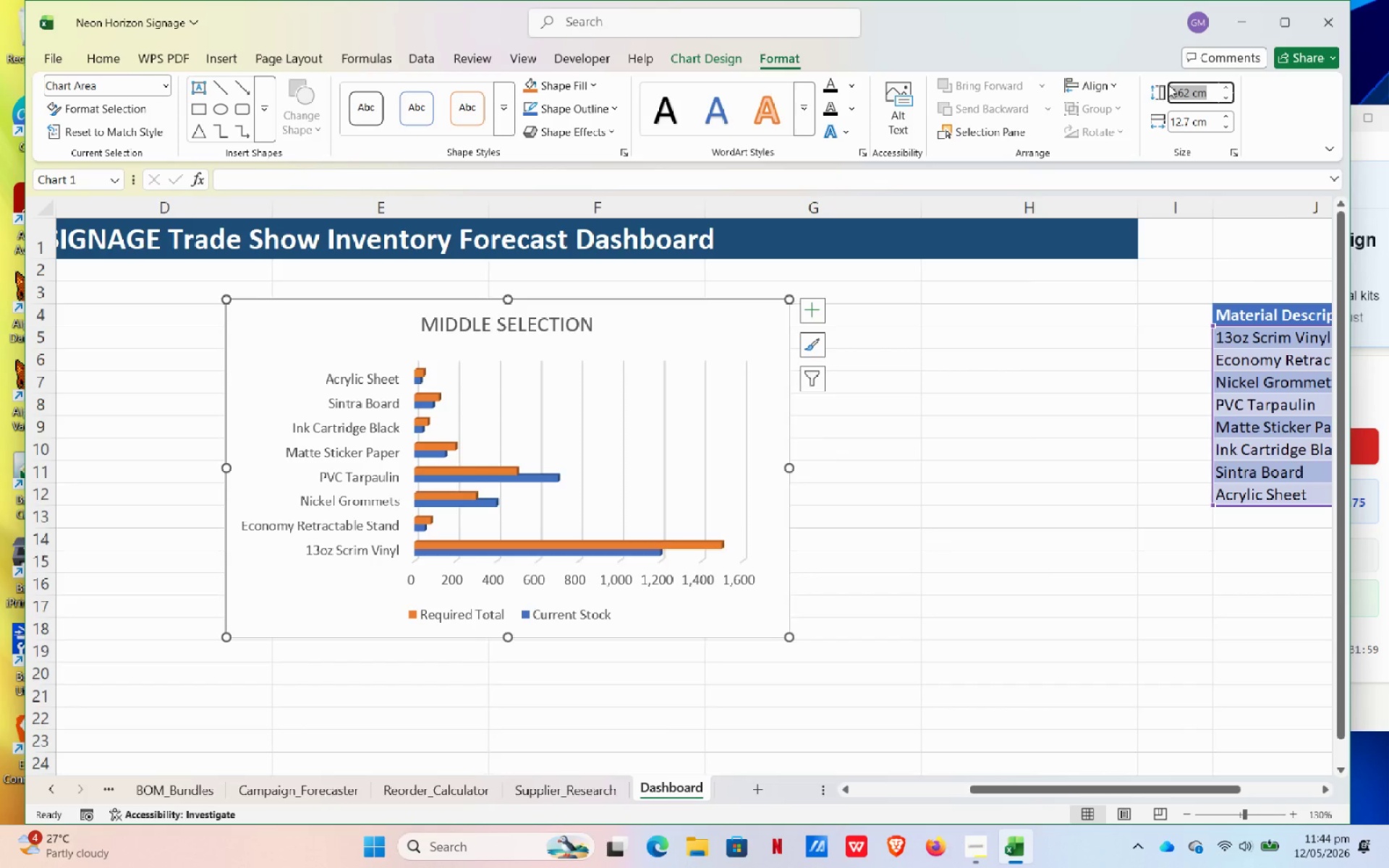 
key(Numpad1)
 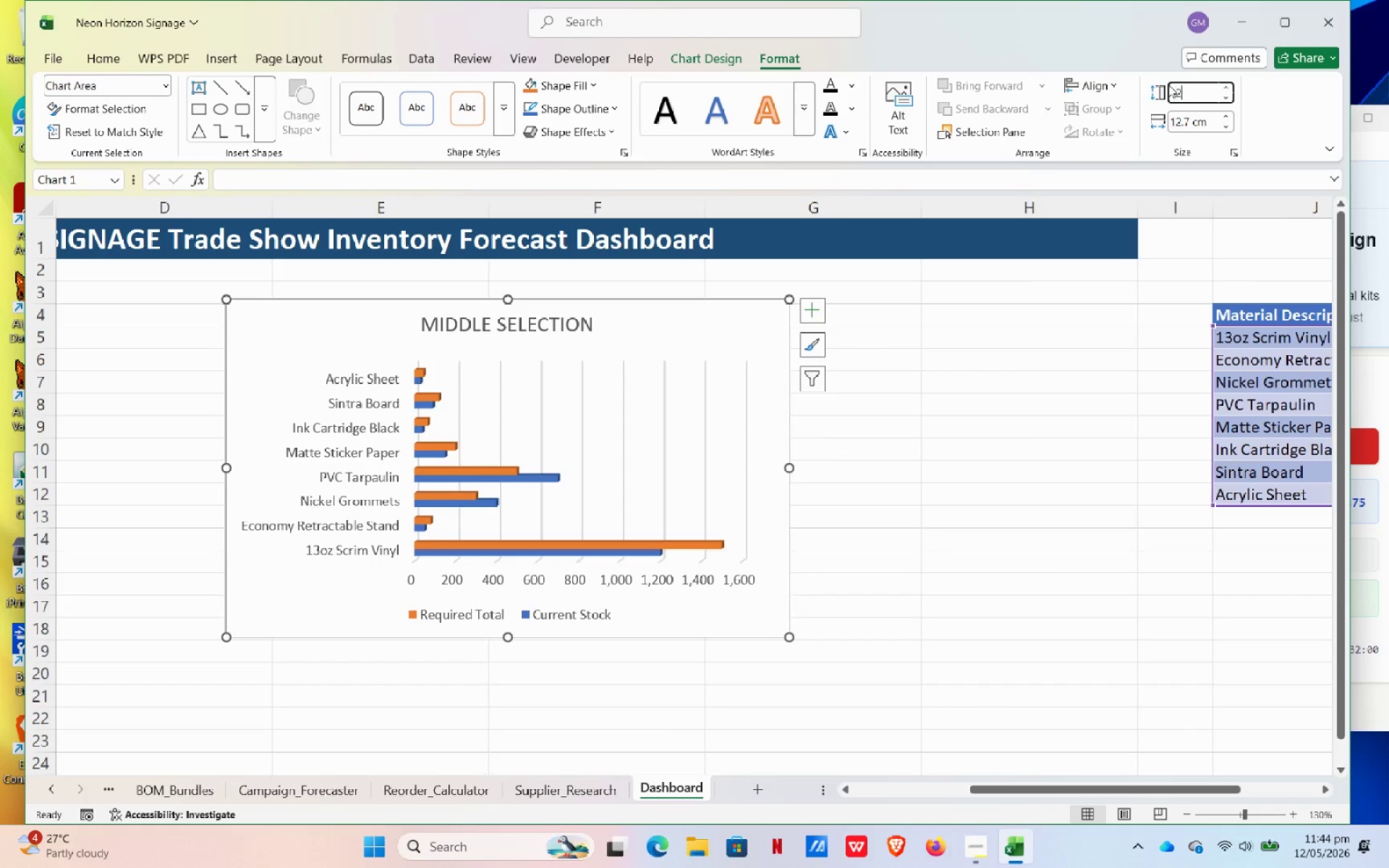 
key(Numpad2)
 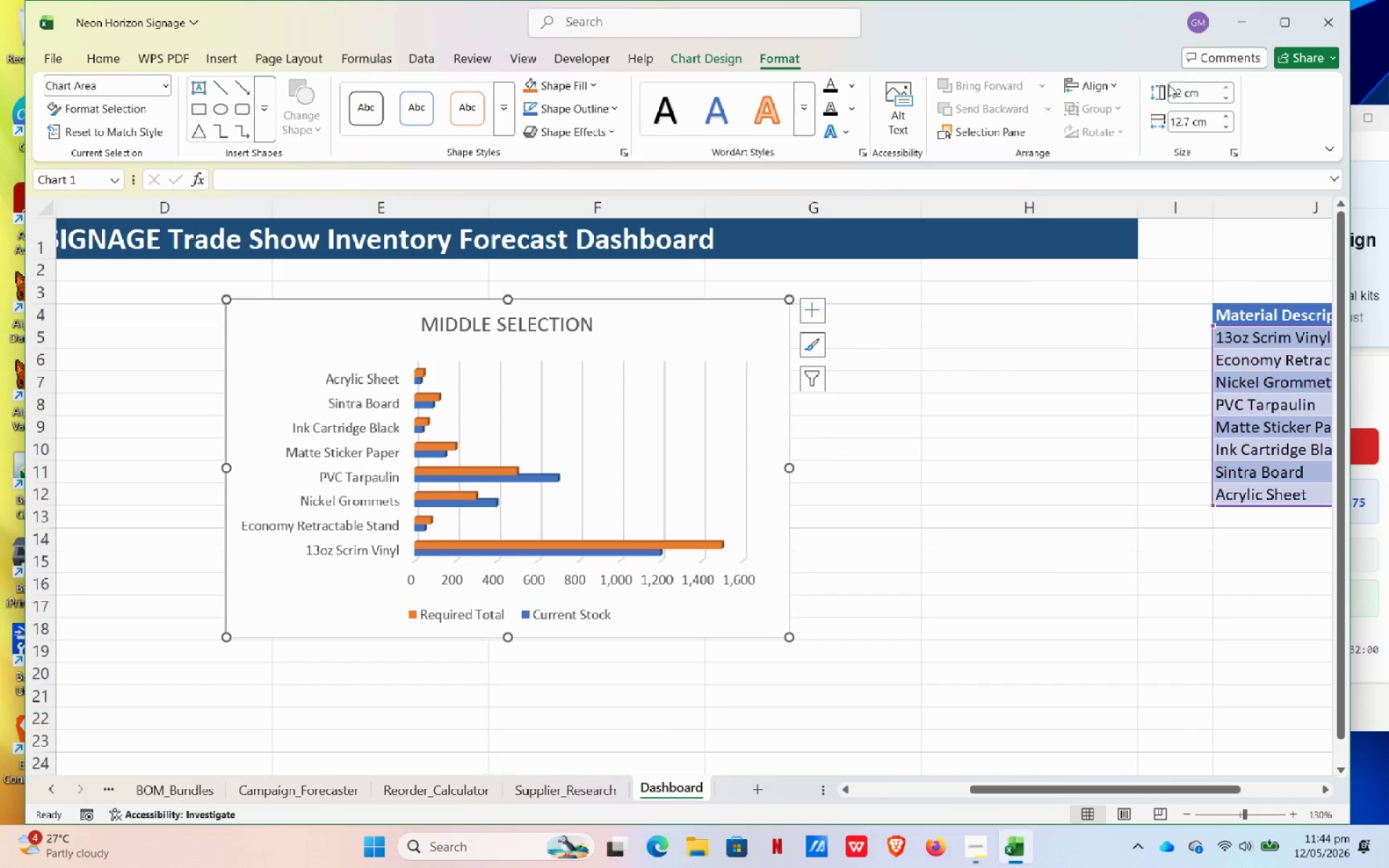 
key(NumpadEnter)
 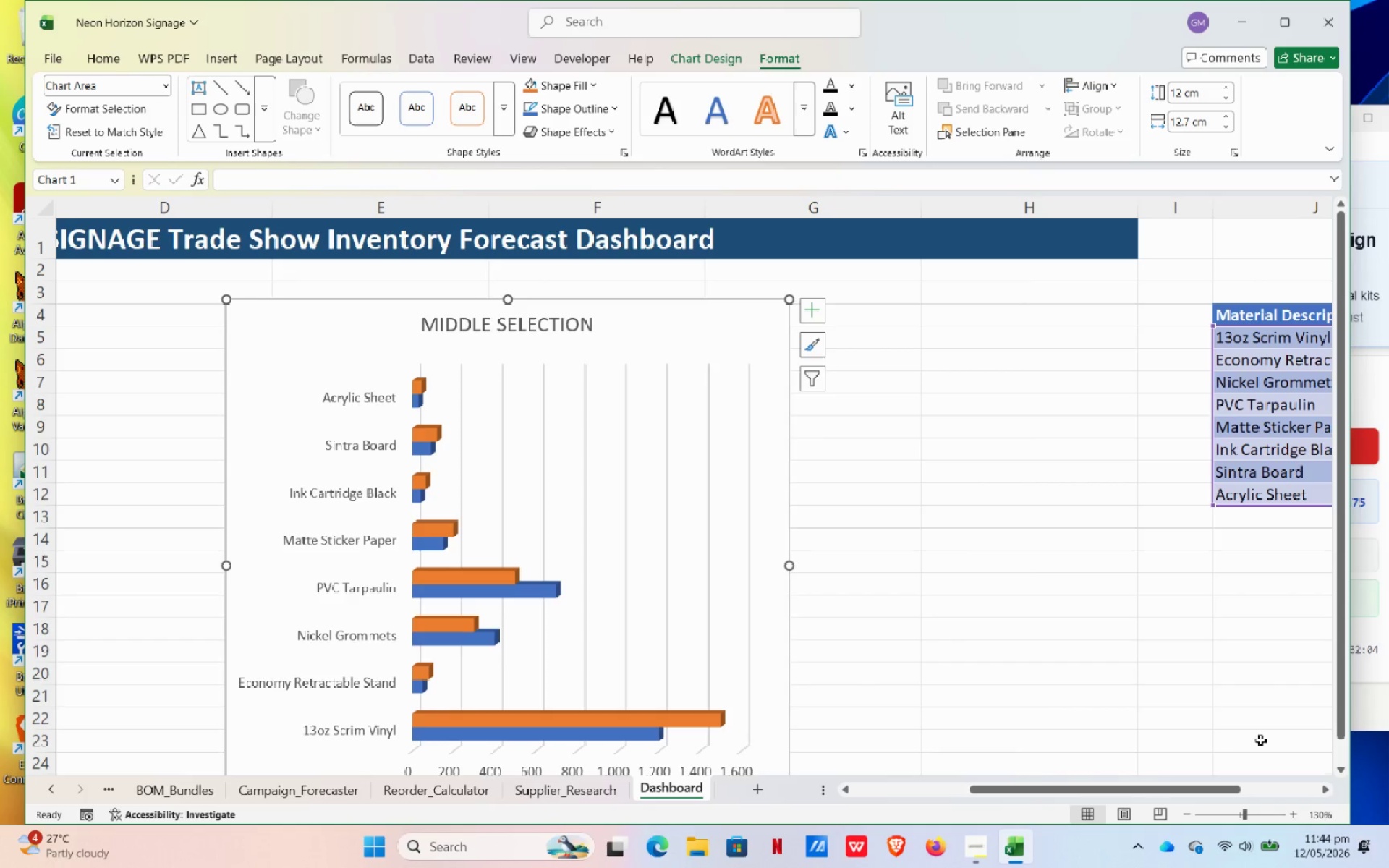 
left_click([1183, 122])
 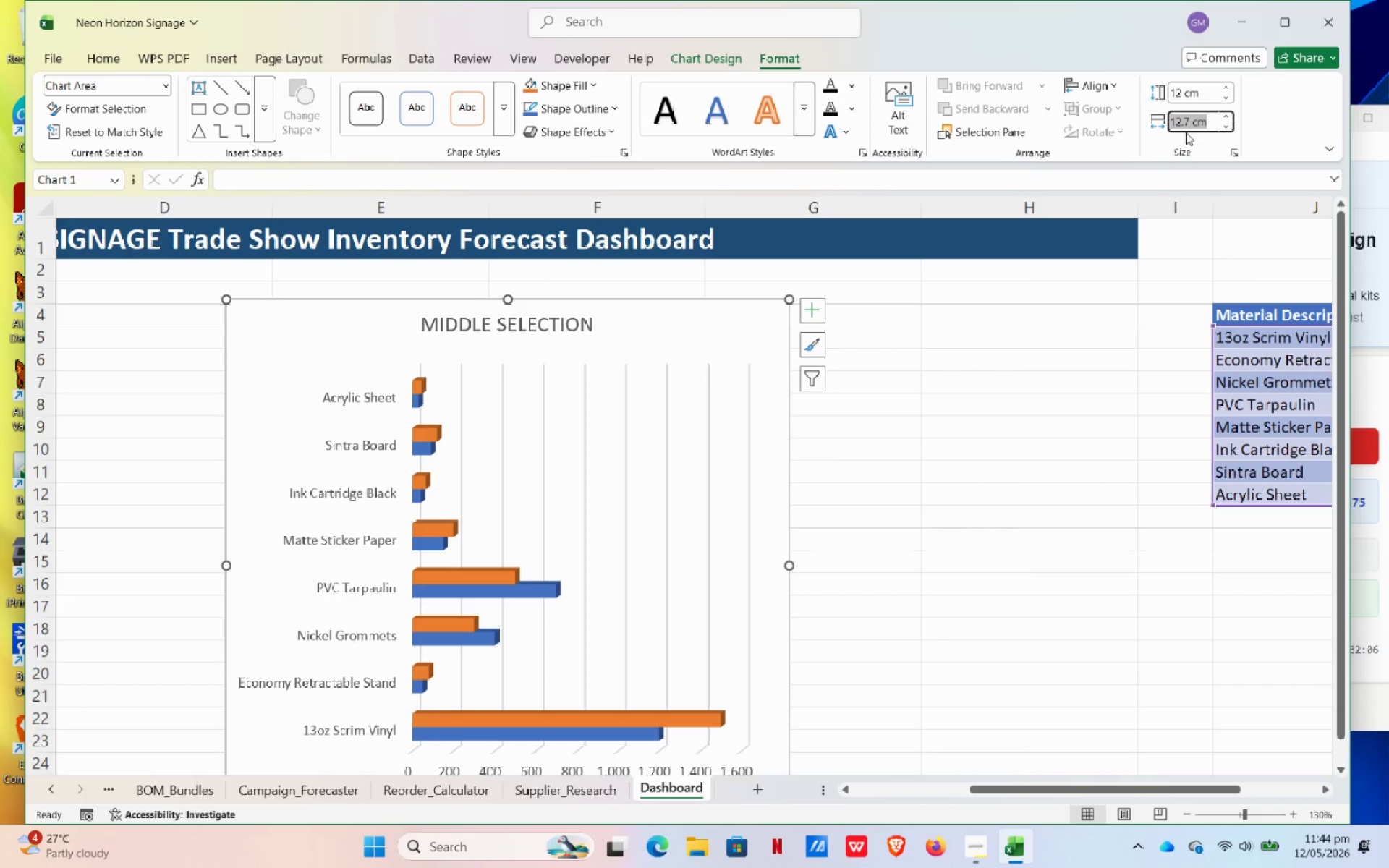 
key(Numpad1)
 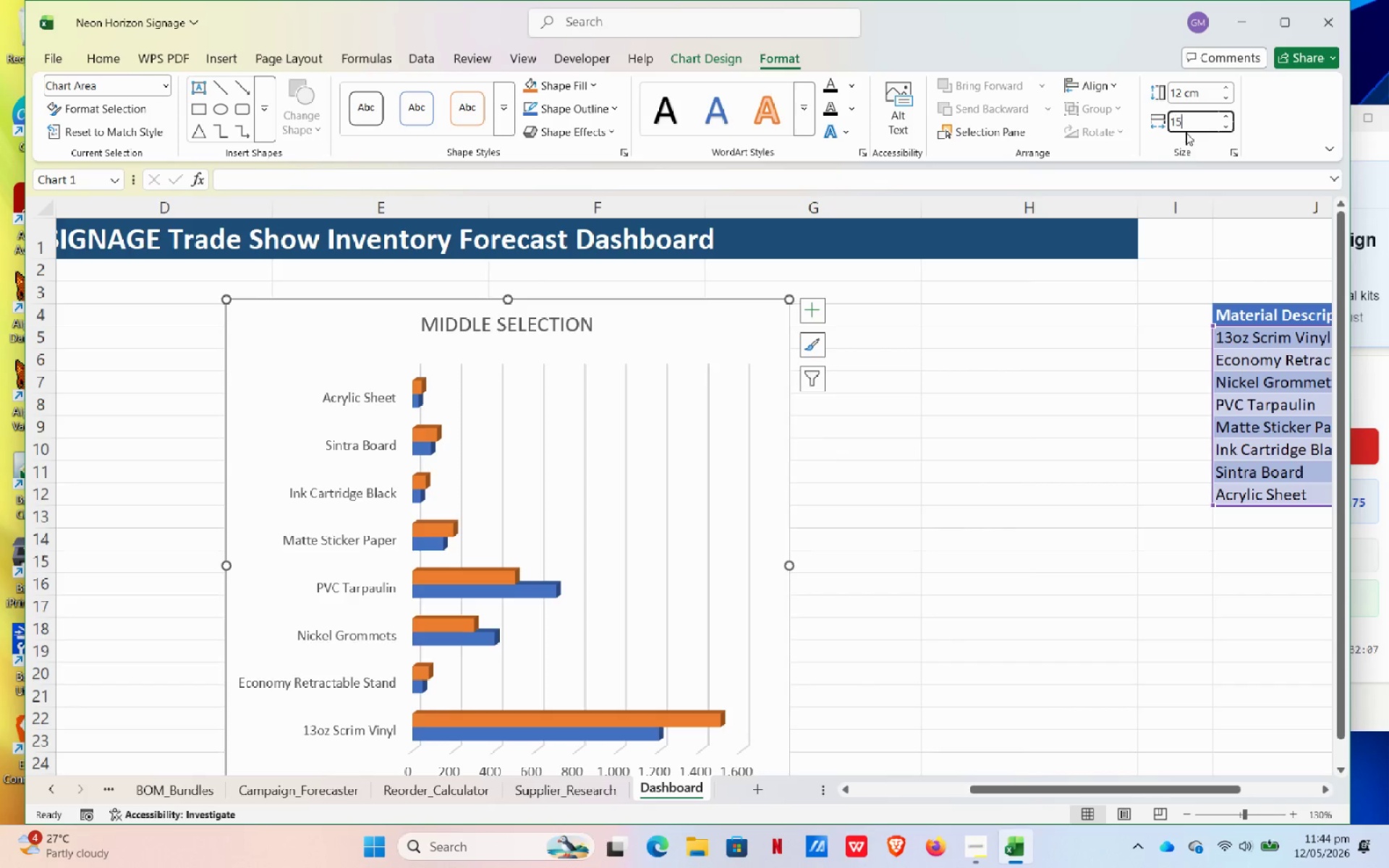 
key(Numpad5)
 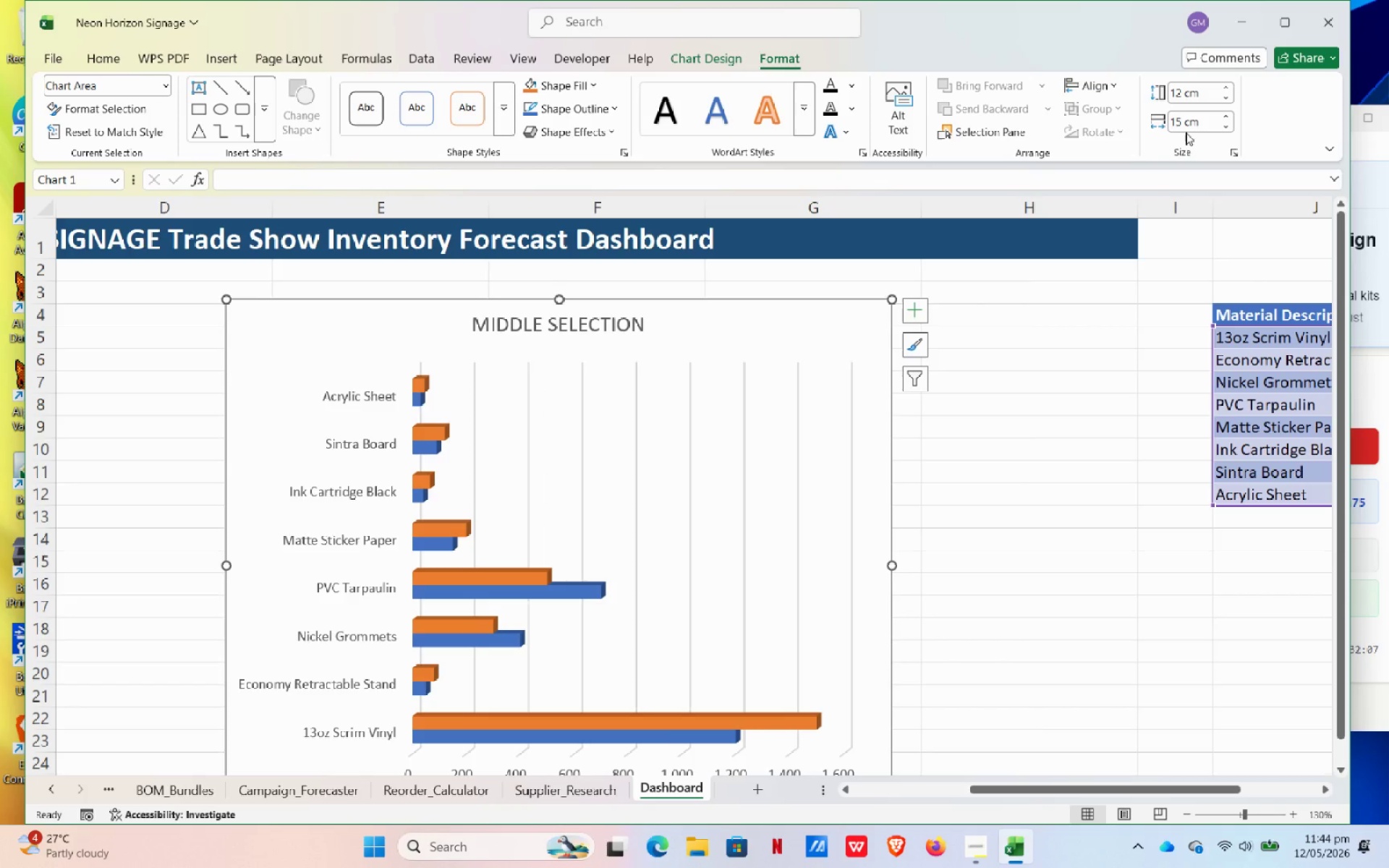 
key(NumpadEnter)
 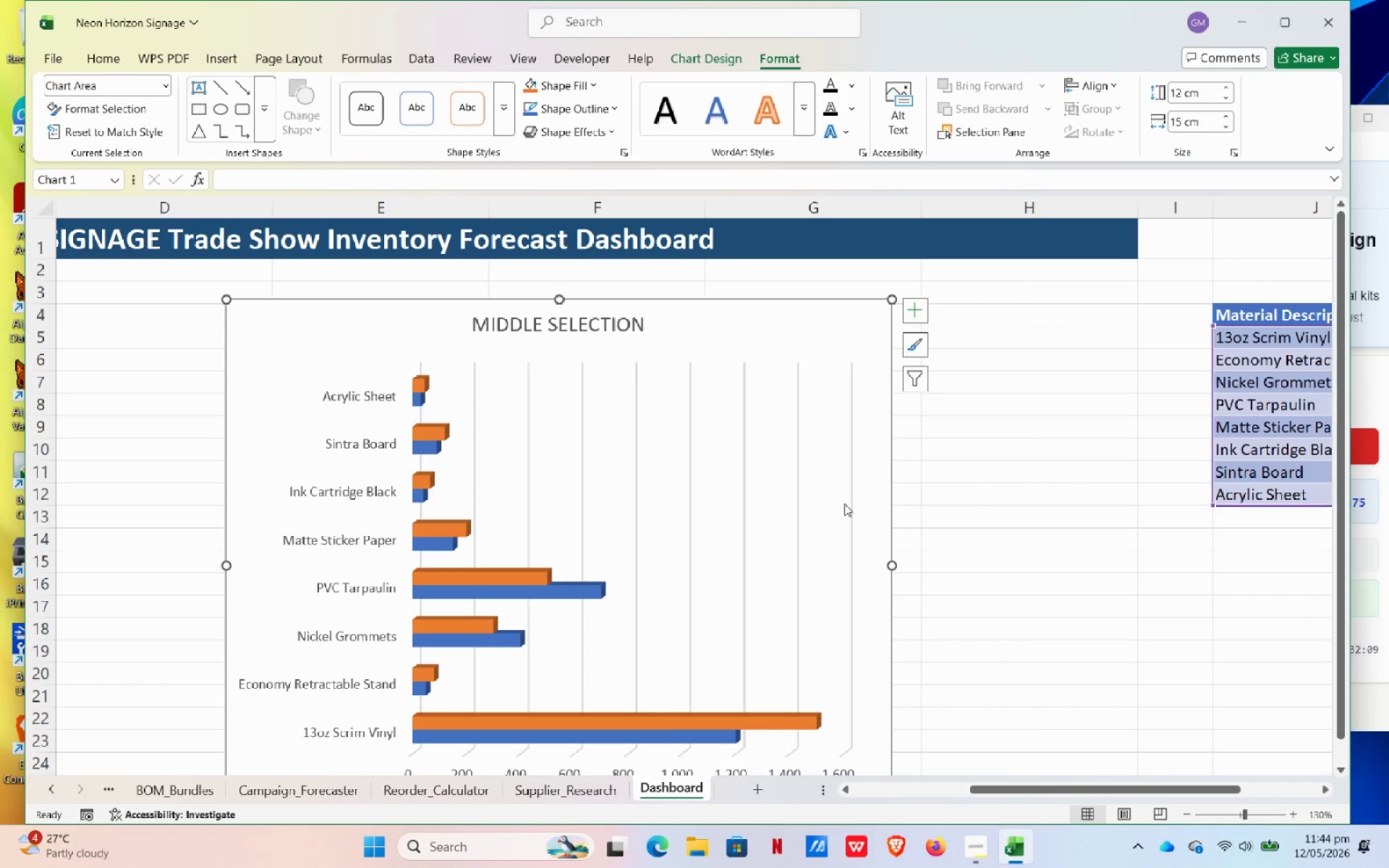 
scroll: coordinate [793, 585], scroll_direction: down, amount: 2.0
 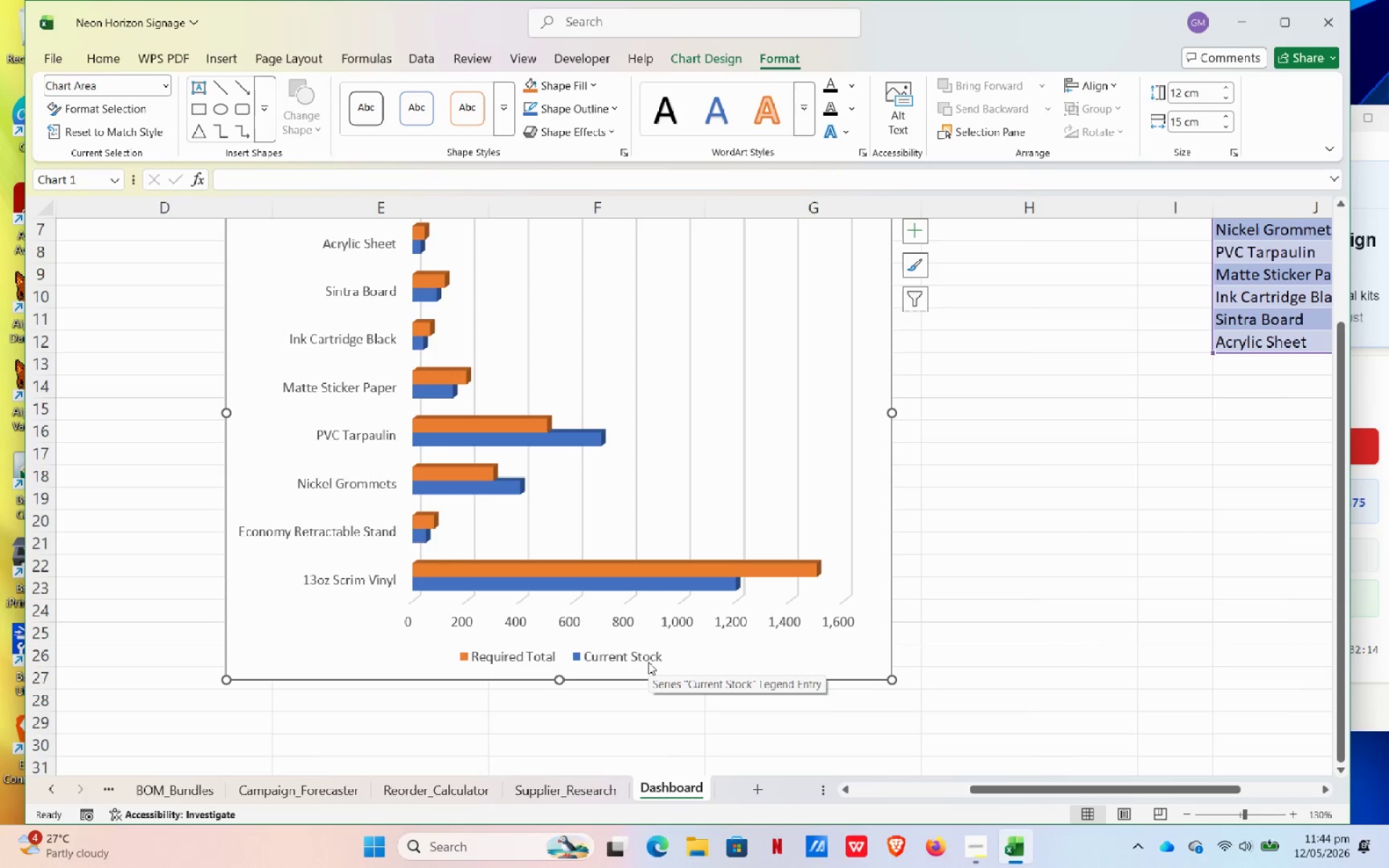 
wait(6.4)
 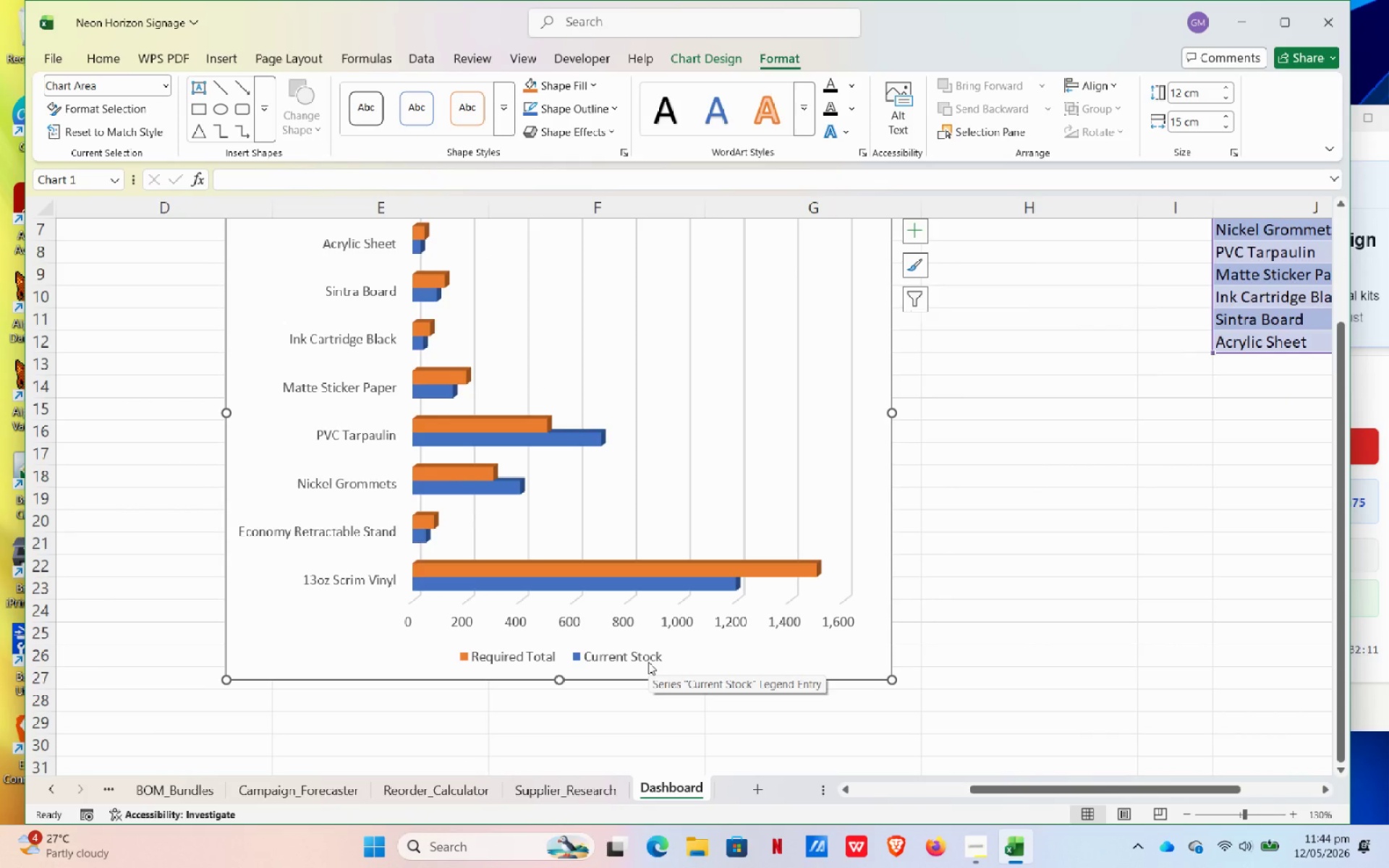 
scroll: coordinate [462, 359], scroll_direction: up, amount: 6.0
 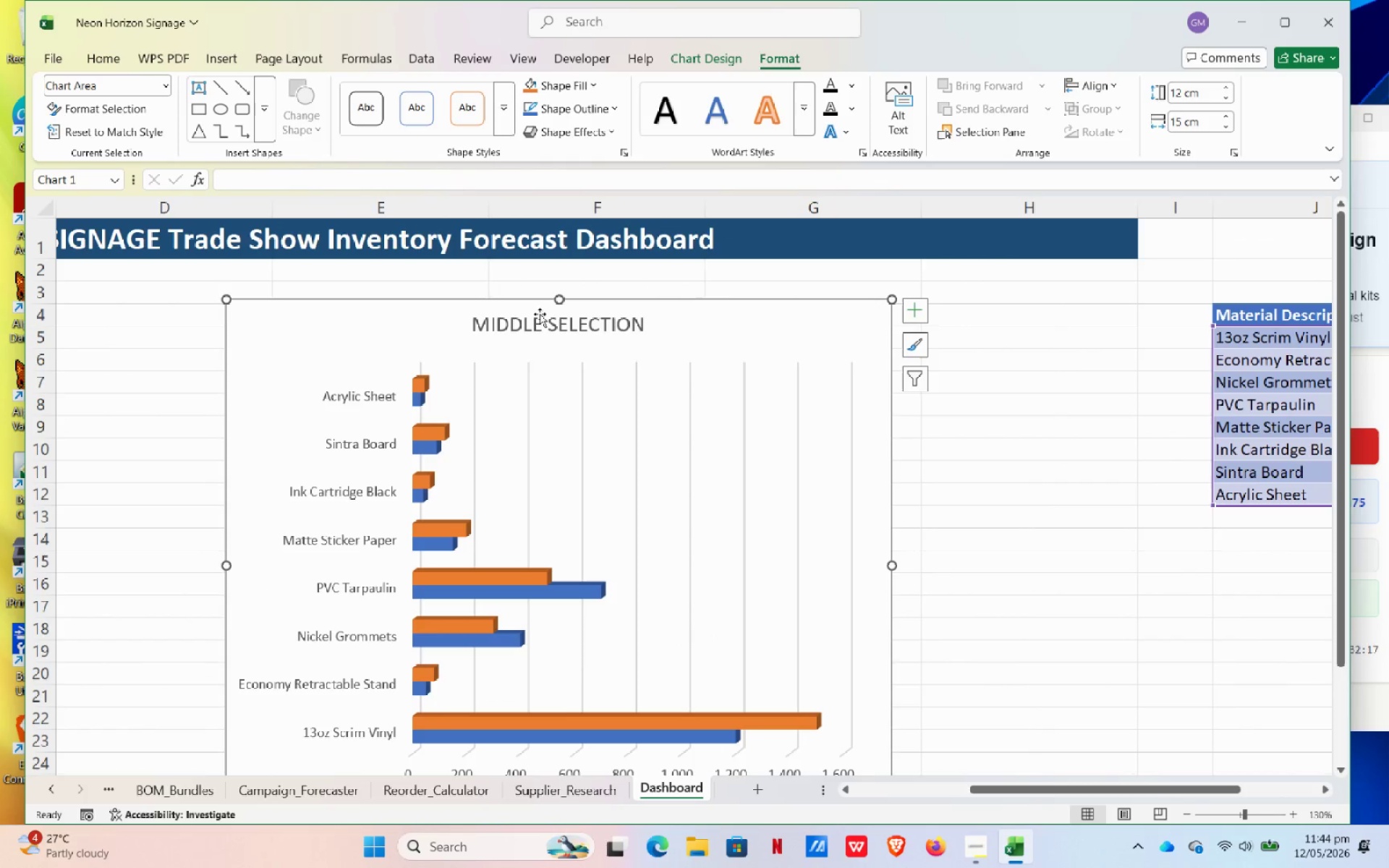 
left_click([540, 313])
 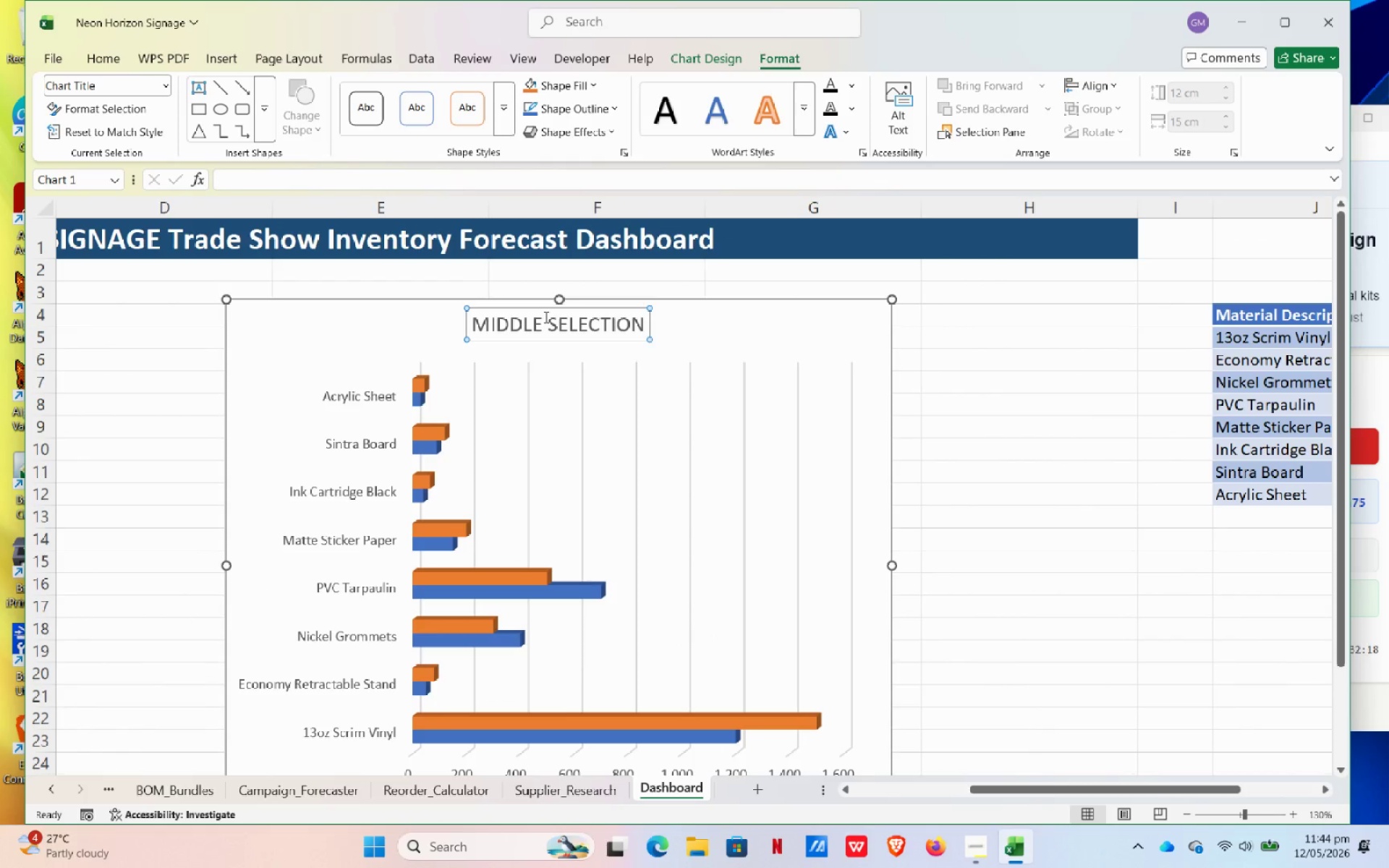 
double_click([545, 317])
 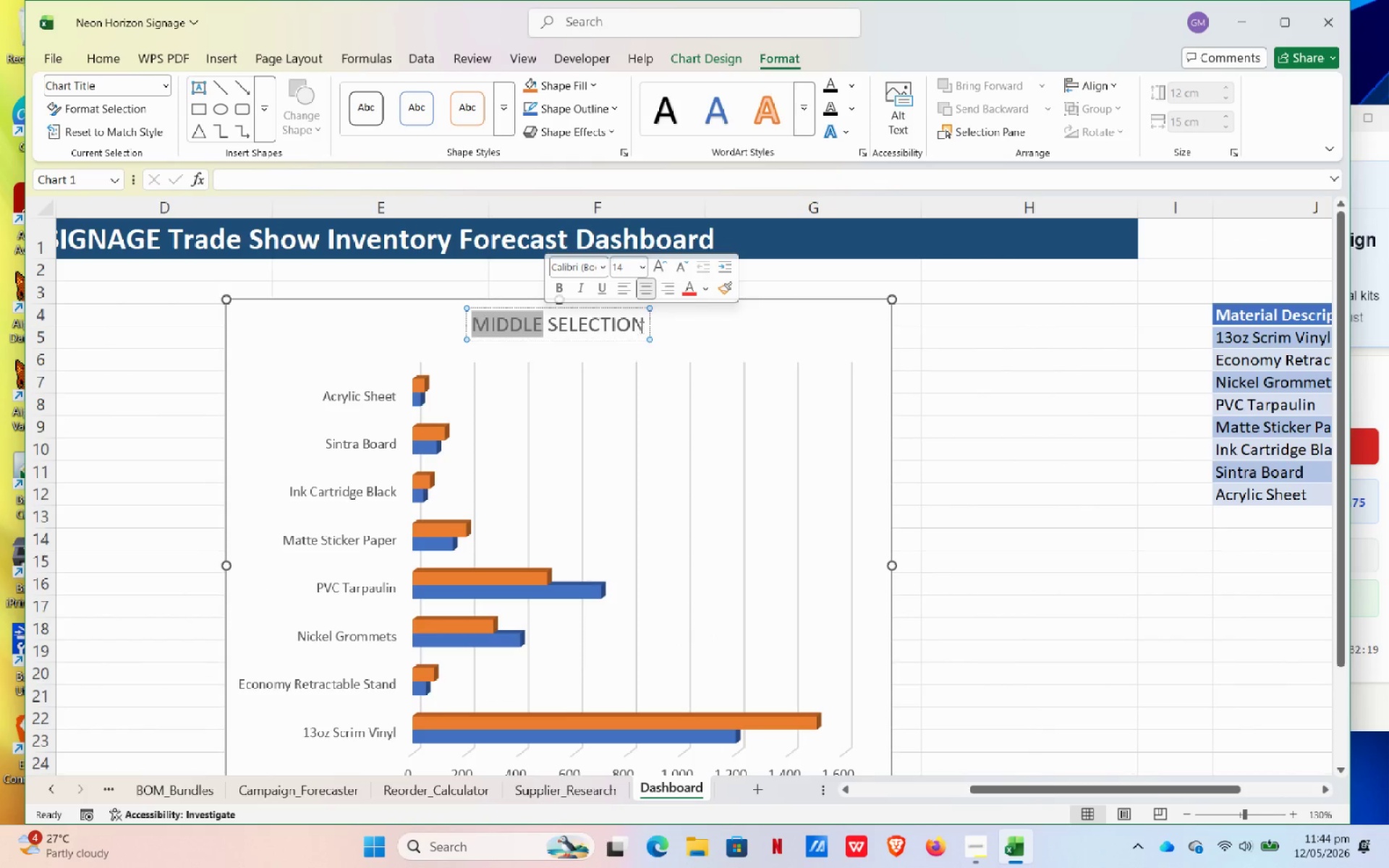 
left_click_drag(start_coordinate=[643, 324], to_coordinate=[498, 300])
 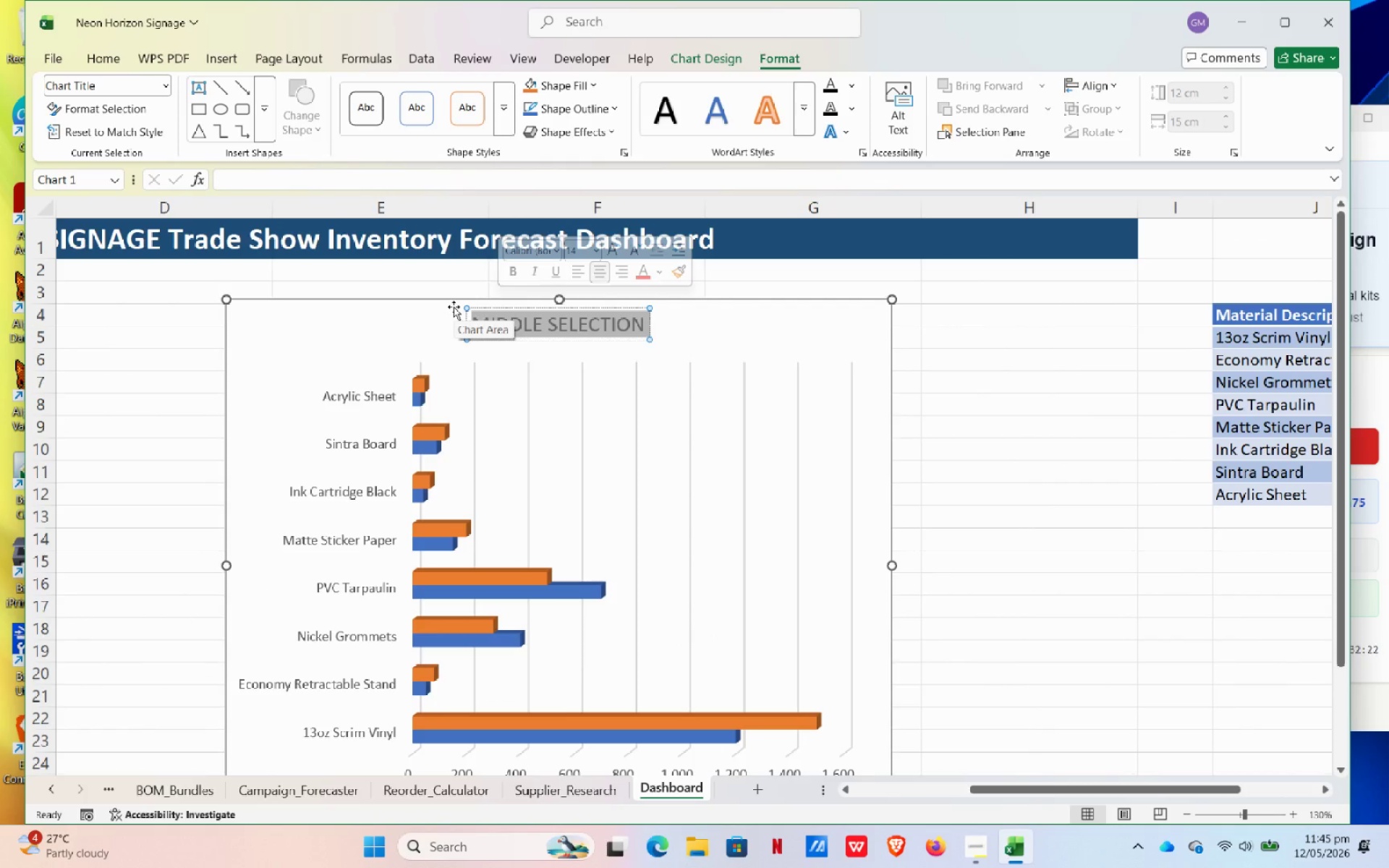 
type(Current vs Required Stocl)
key(Backspace)
type(k)
 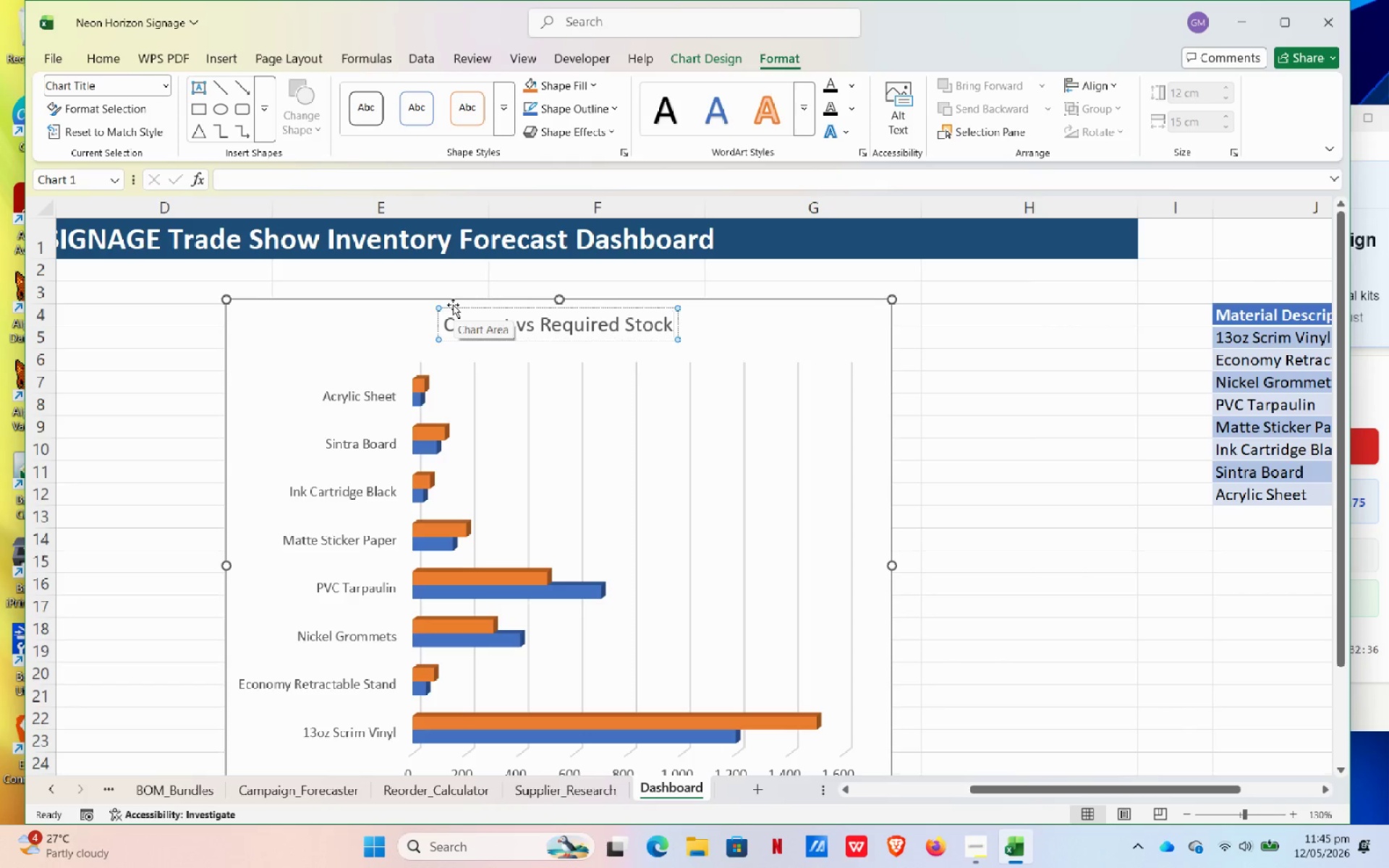 
wait(10.72)
 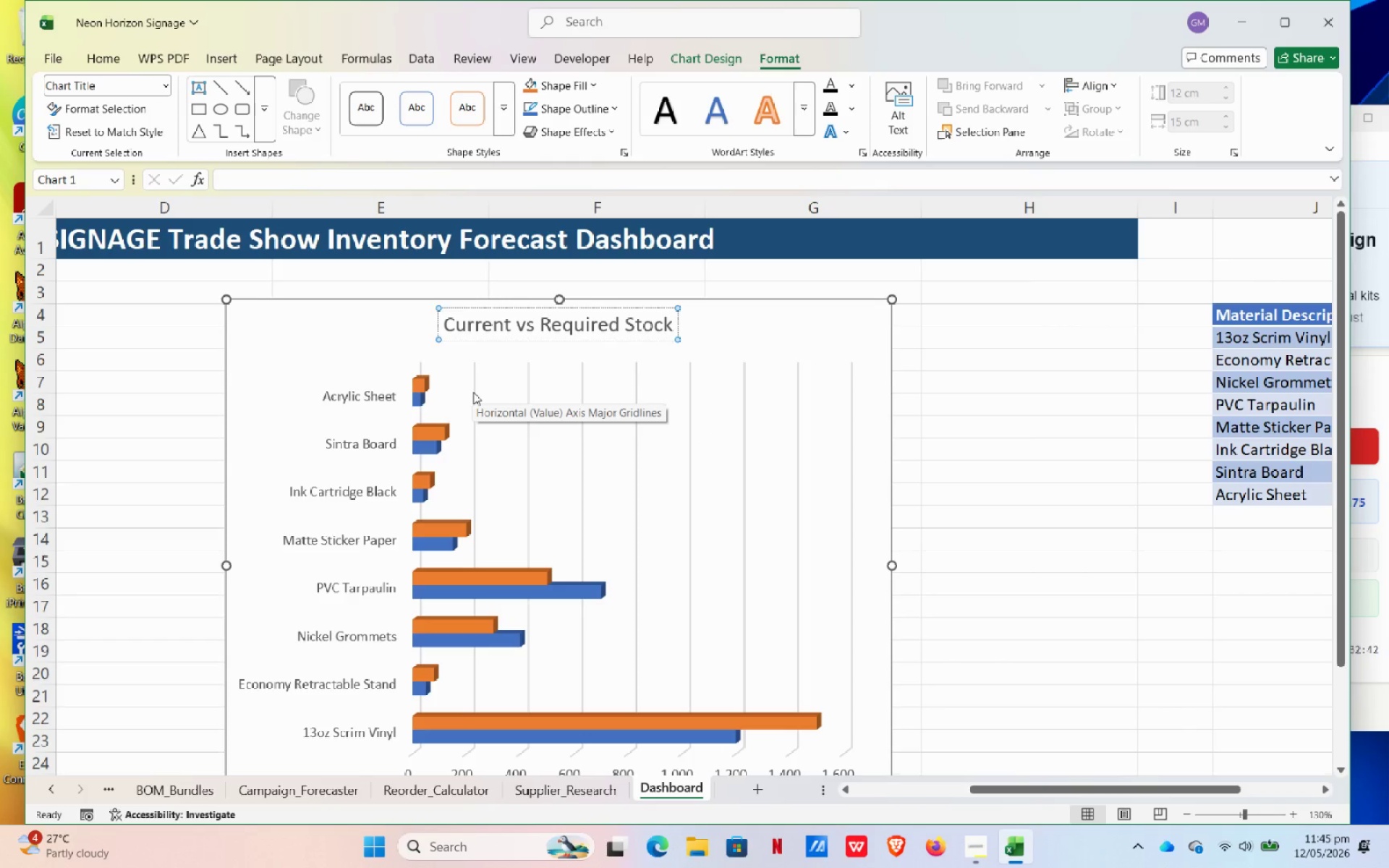 
scroll: coordinate [473, 392], scroll_direction: down, amount: 3.0
 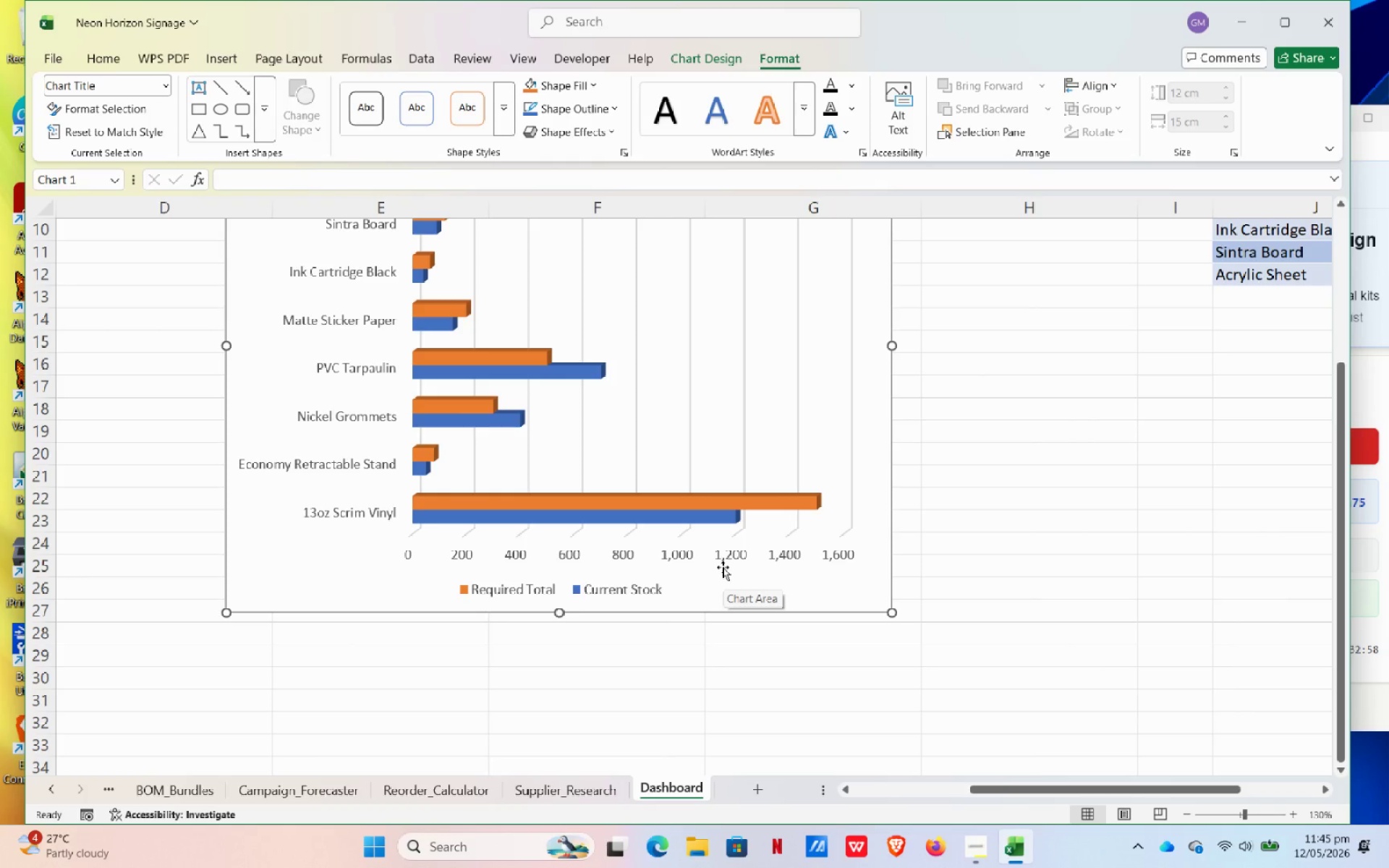 
wait(15.83)
 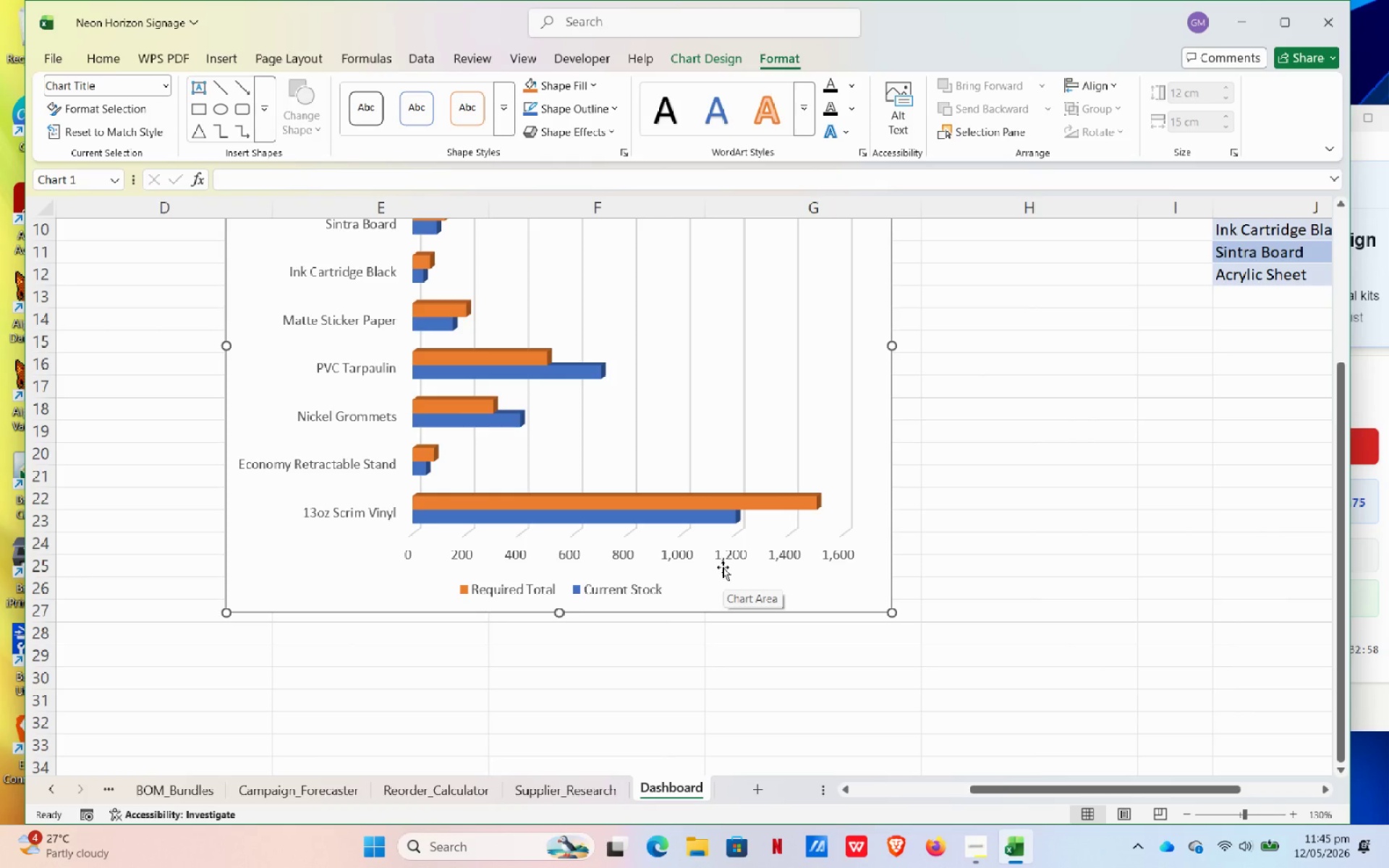 
scroll: coordinate [422, 535], scroll_direction: up, amount: 6.0
 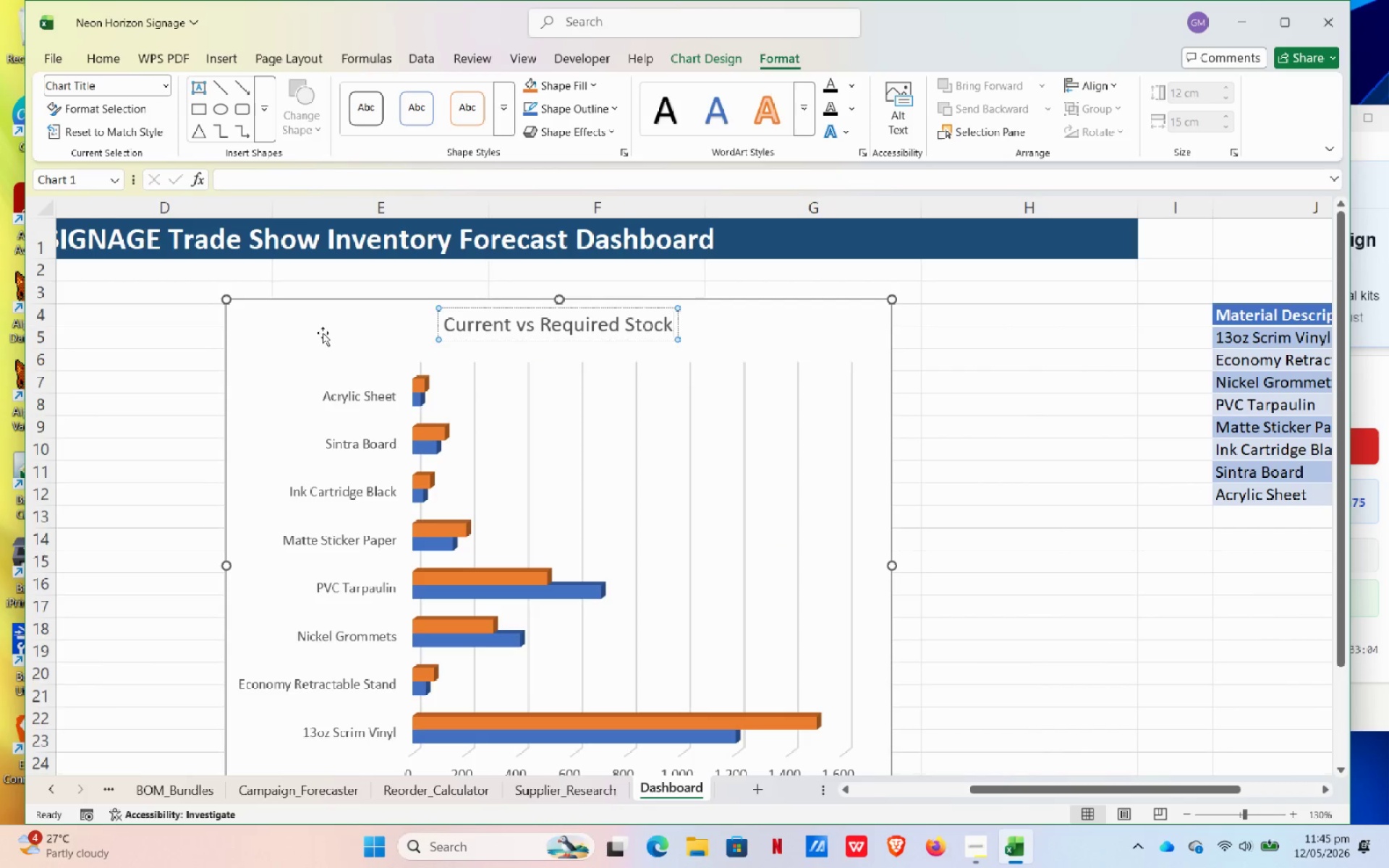 
left_click([323, 333])
 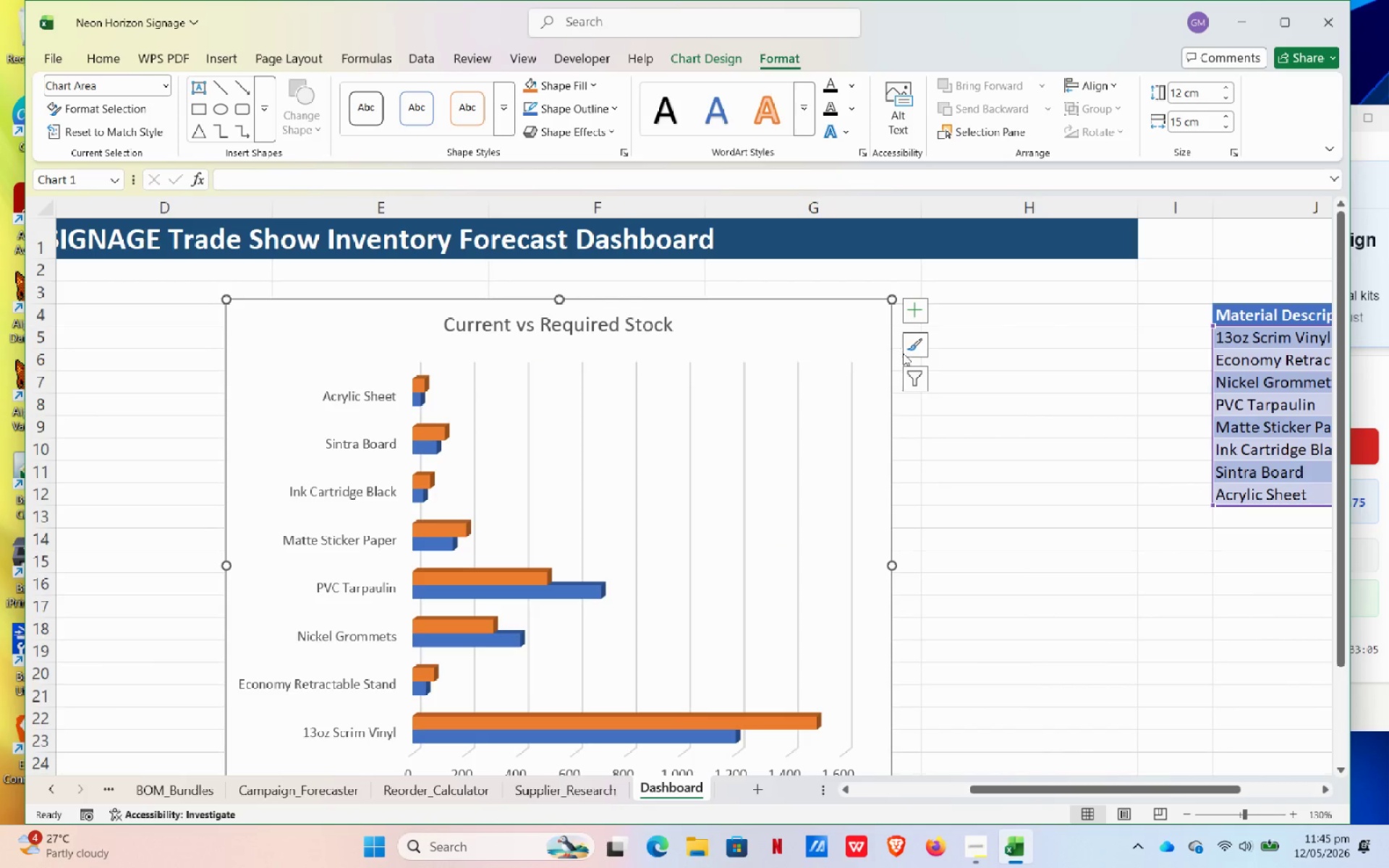 
mouse_move([922, 354])
 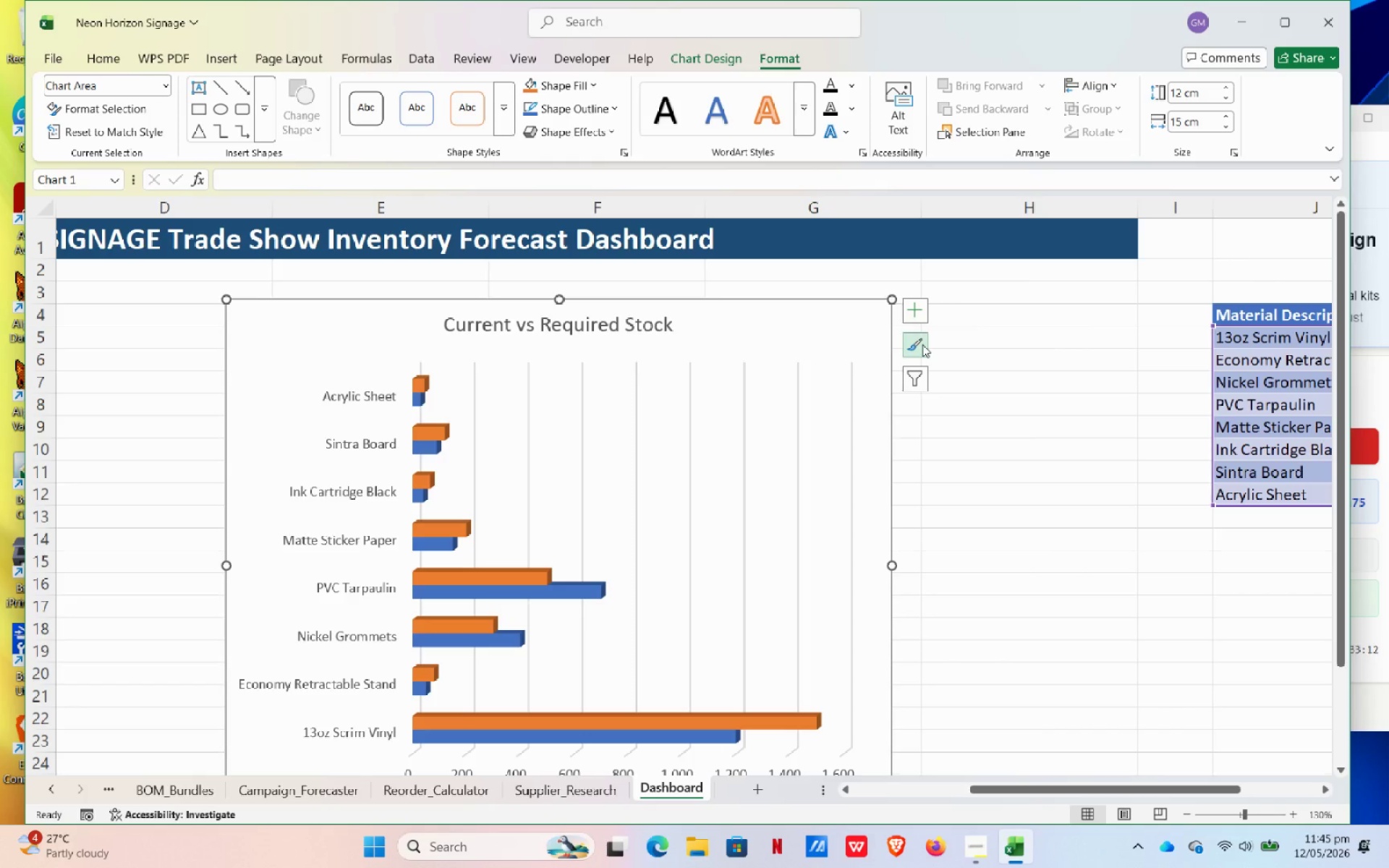 
wait(7.22)
 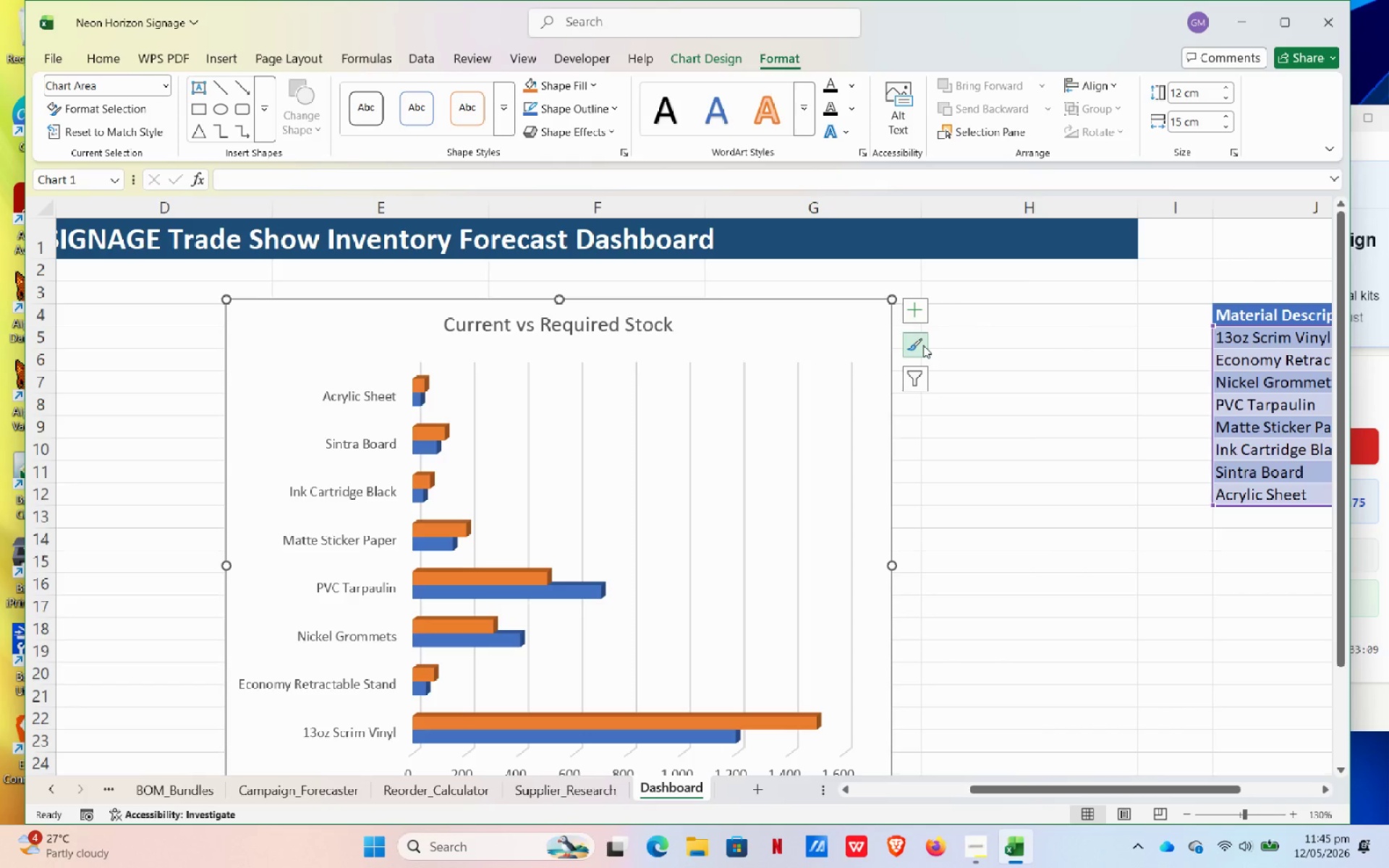 
left_click([921, 305])
 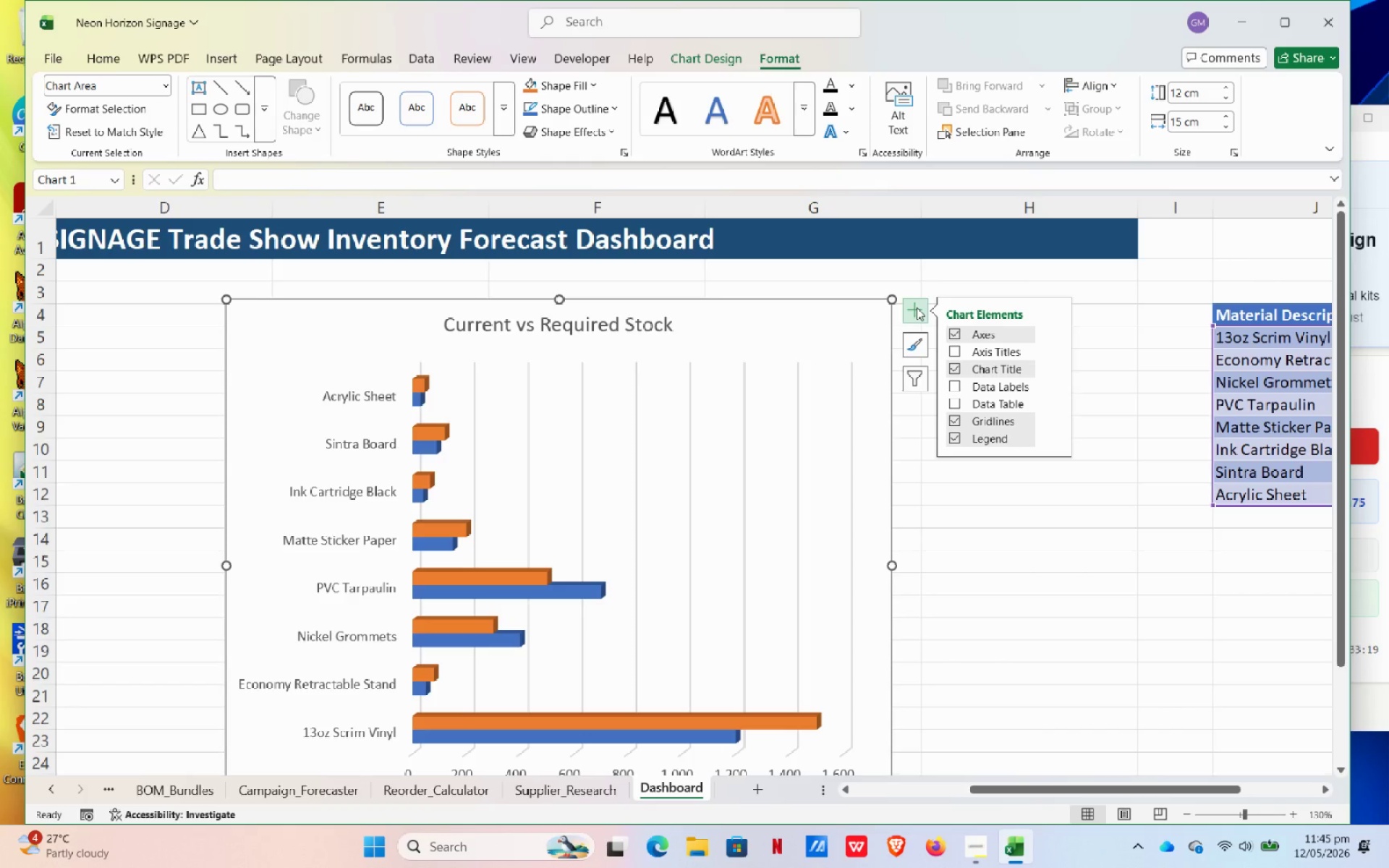 
wait(7.02)
 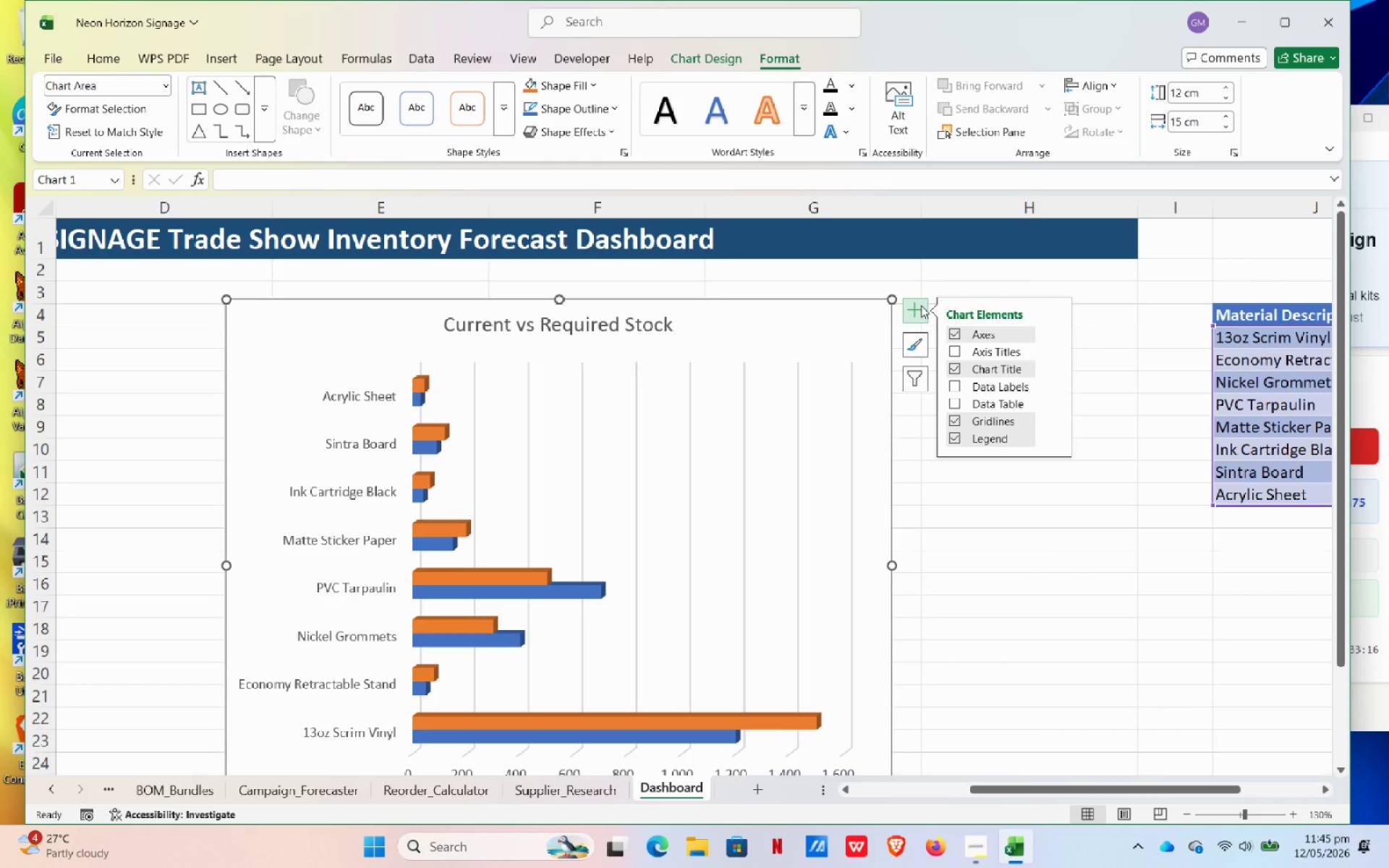 
left_click([956, 381])
 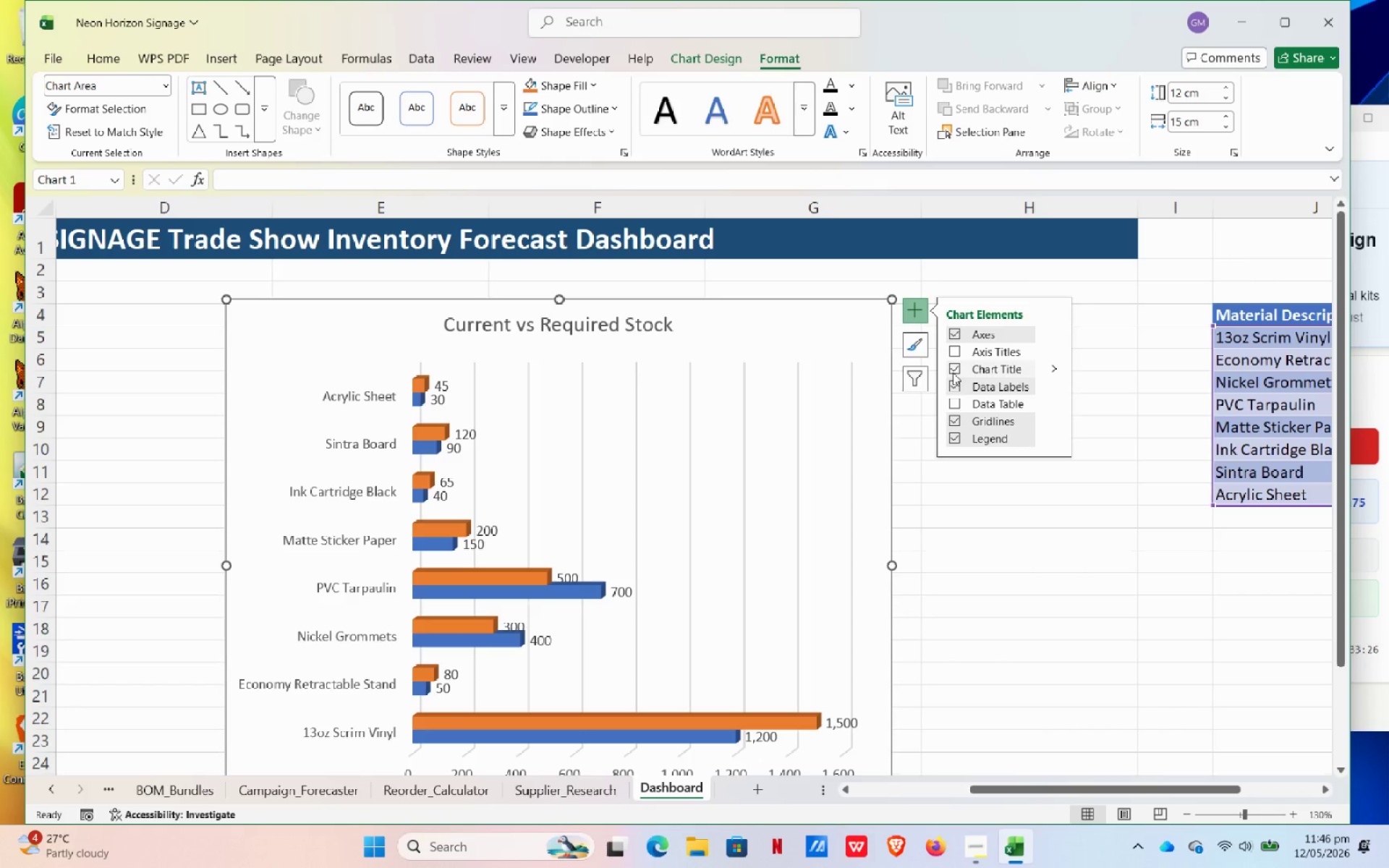 
wait(6.58)
 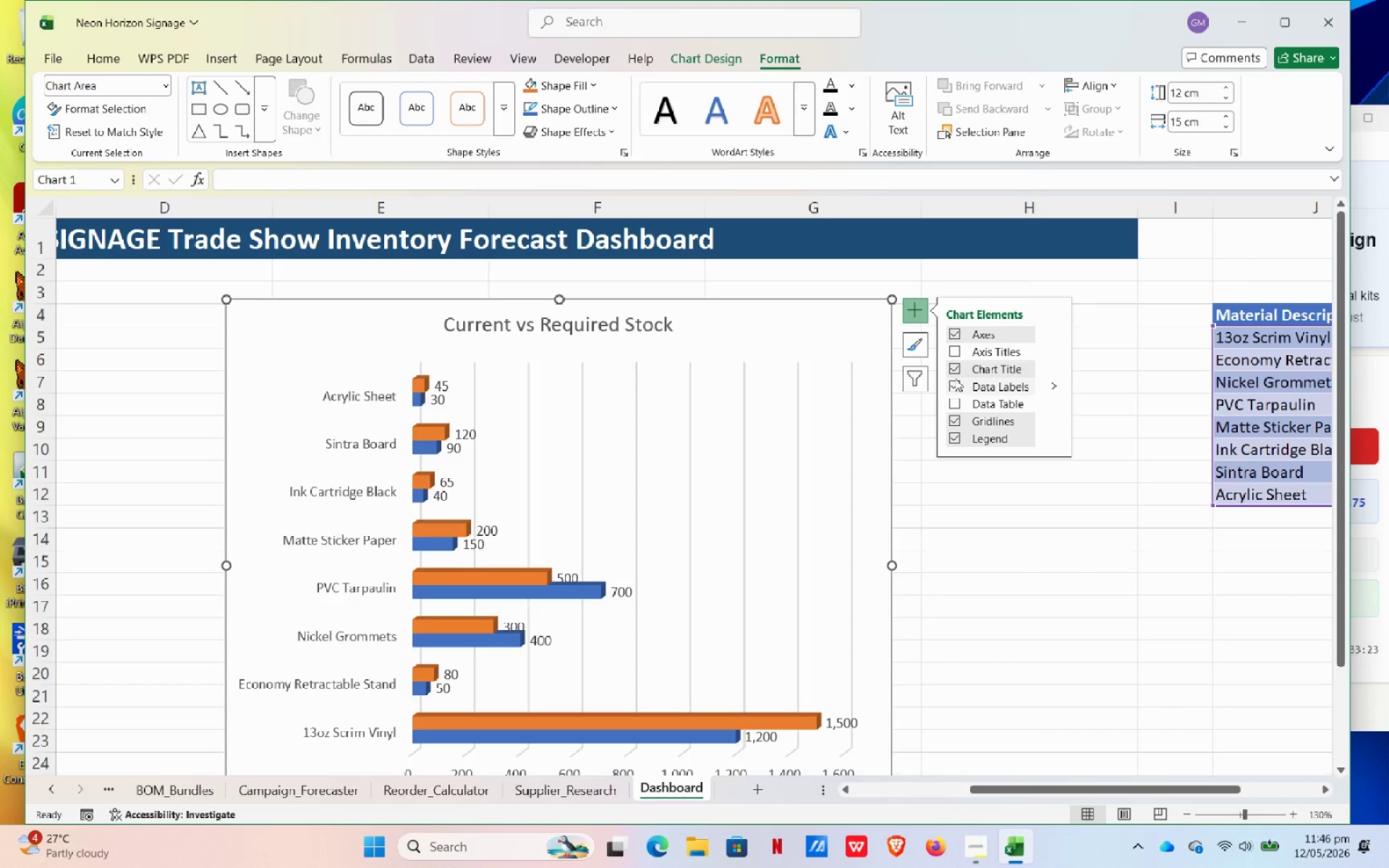 
left_click([917, 338])
 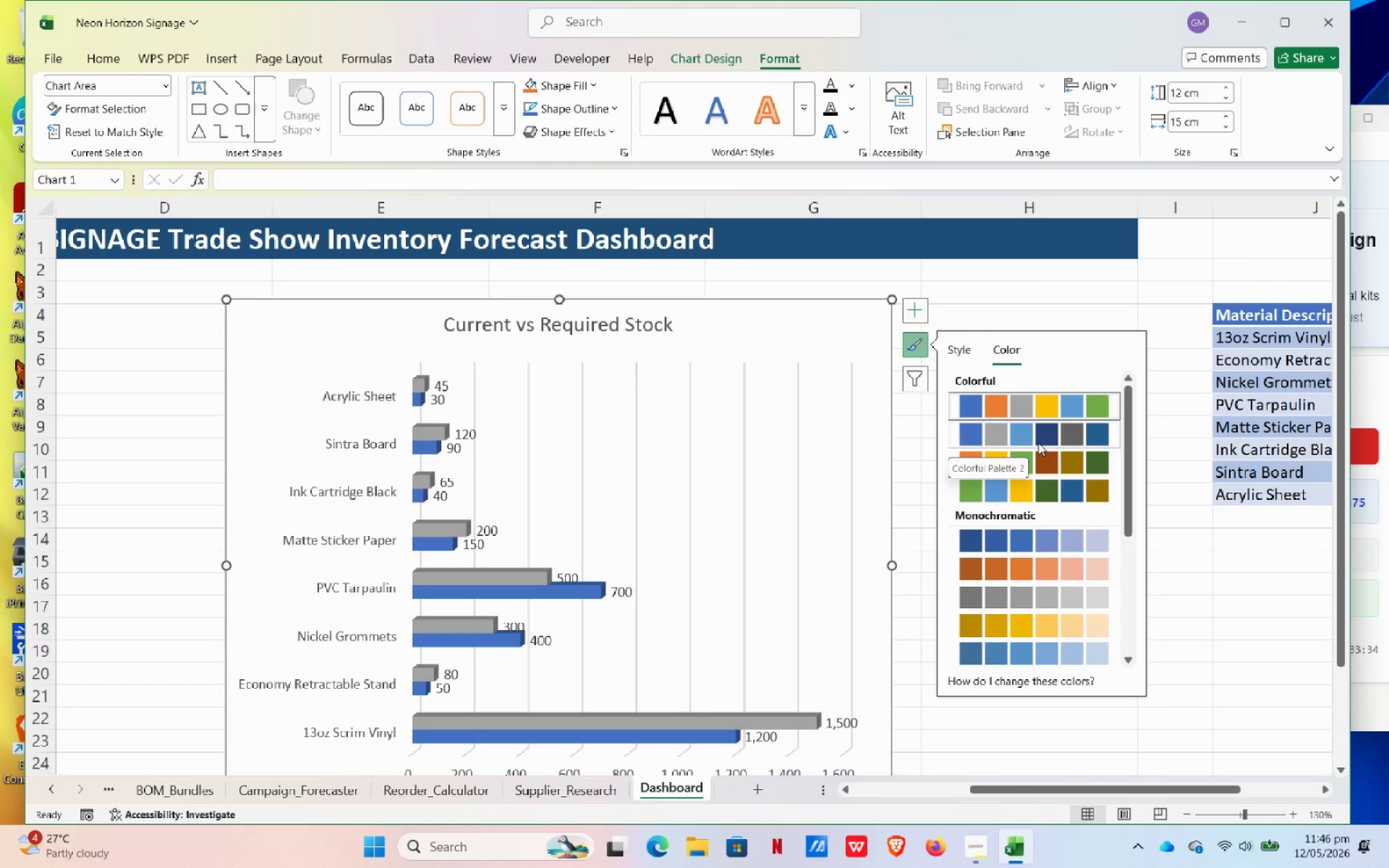 
wait(11.53)
 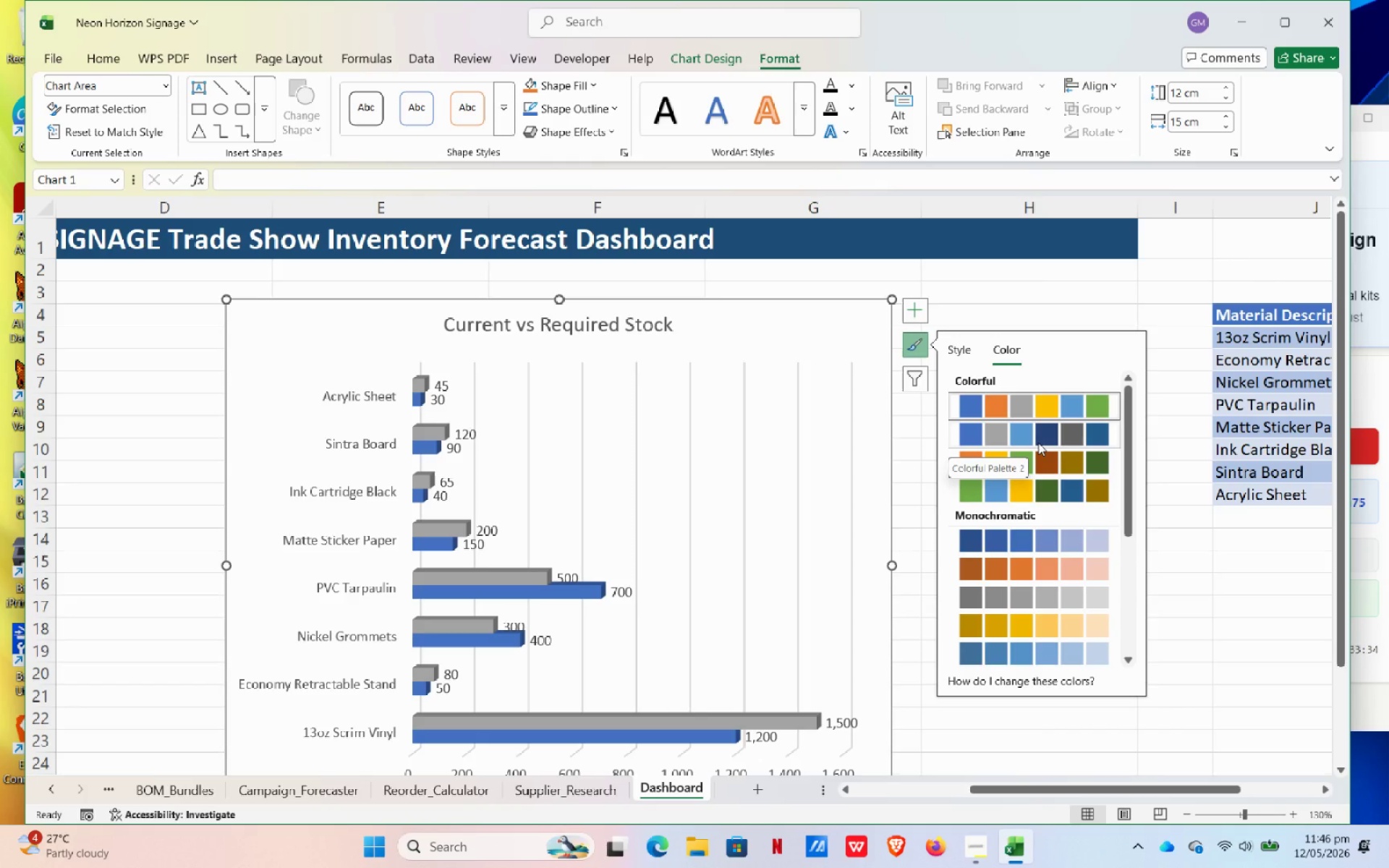 
scroll: coordinate [760, 501], scroll_direction: down, amount: 3.0
 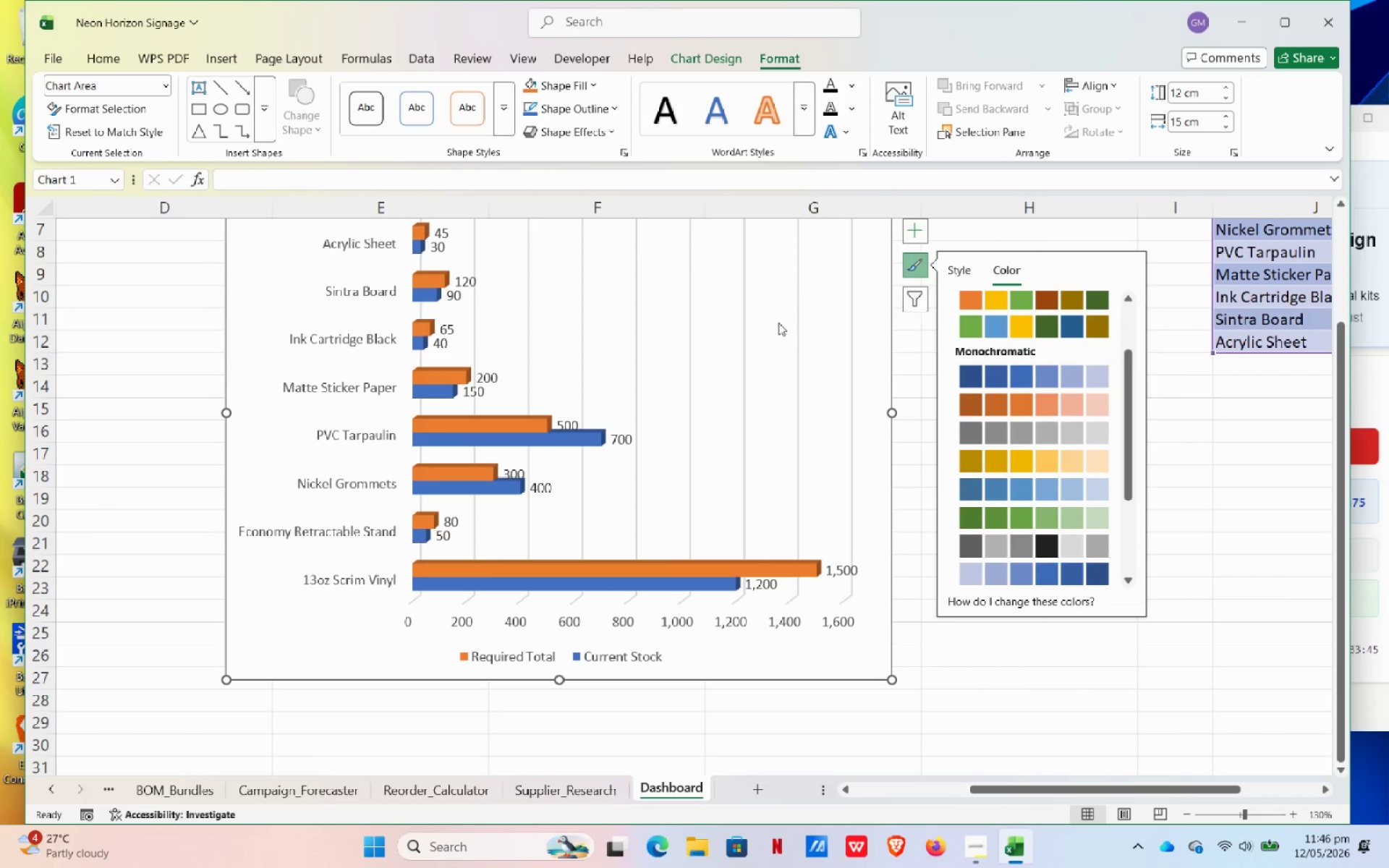 
wait(6.89)
 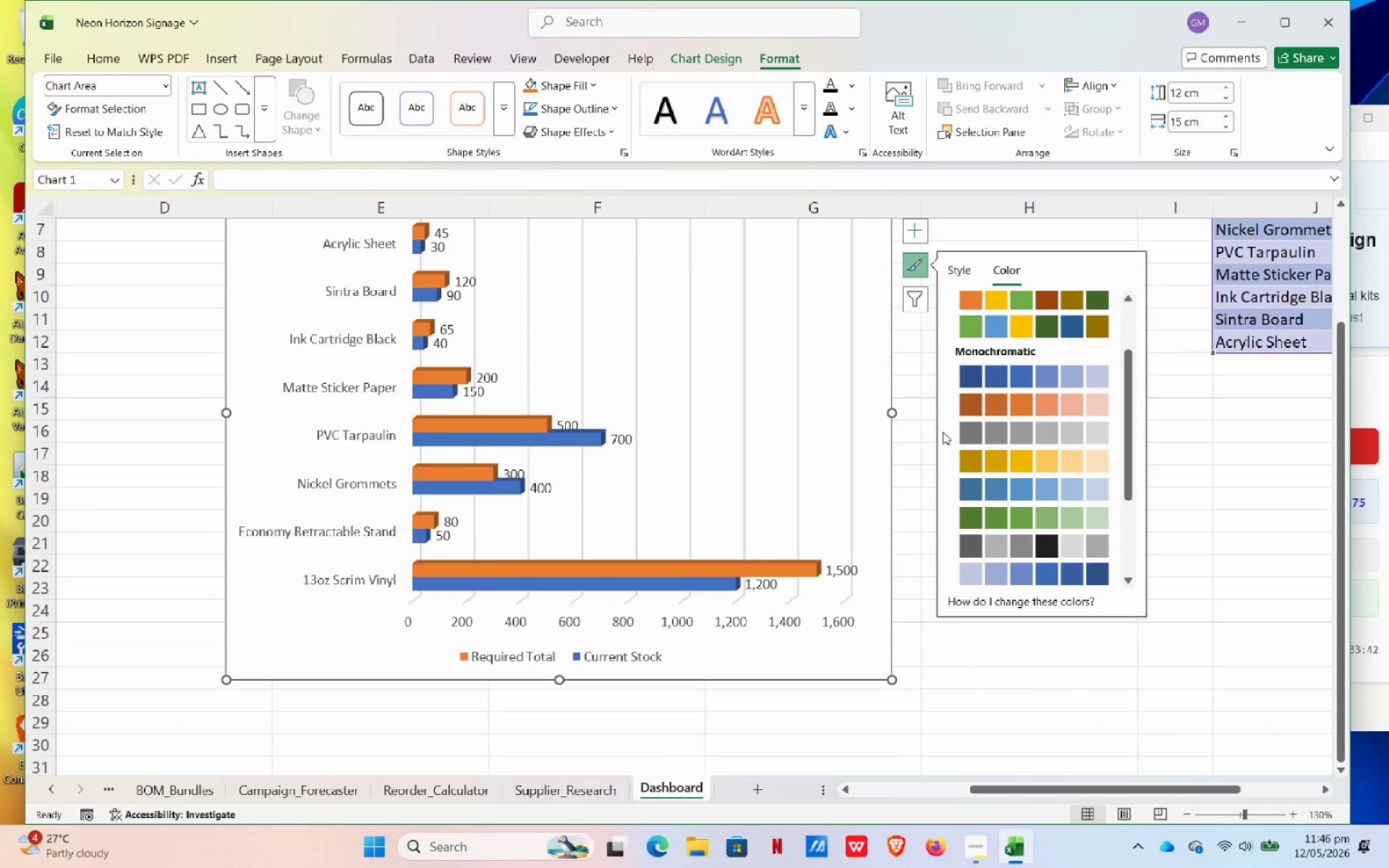 
mouse_move([810, 470])
 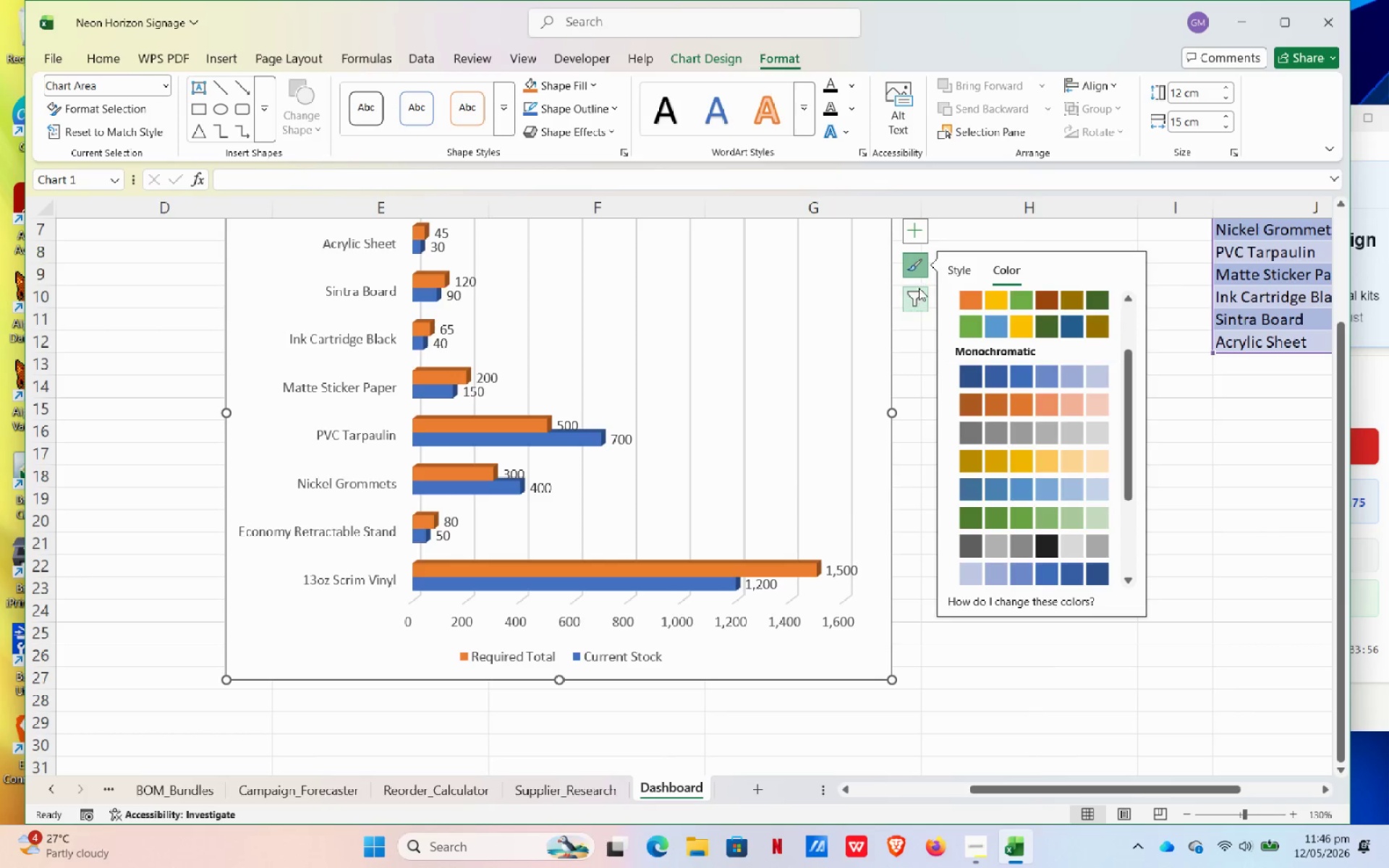 
left_click([919, 288])
 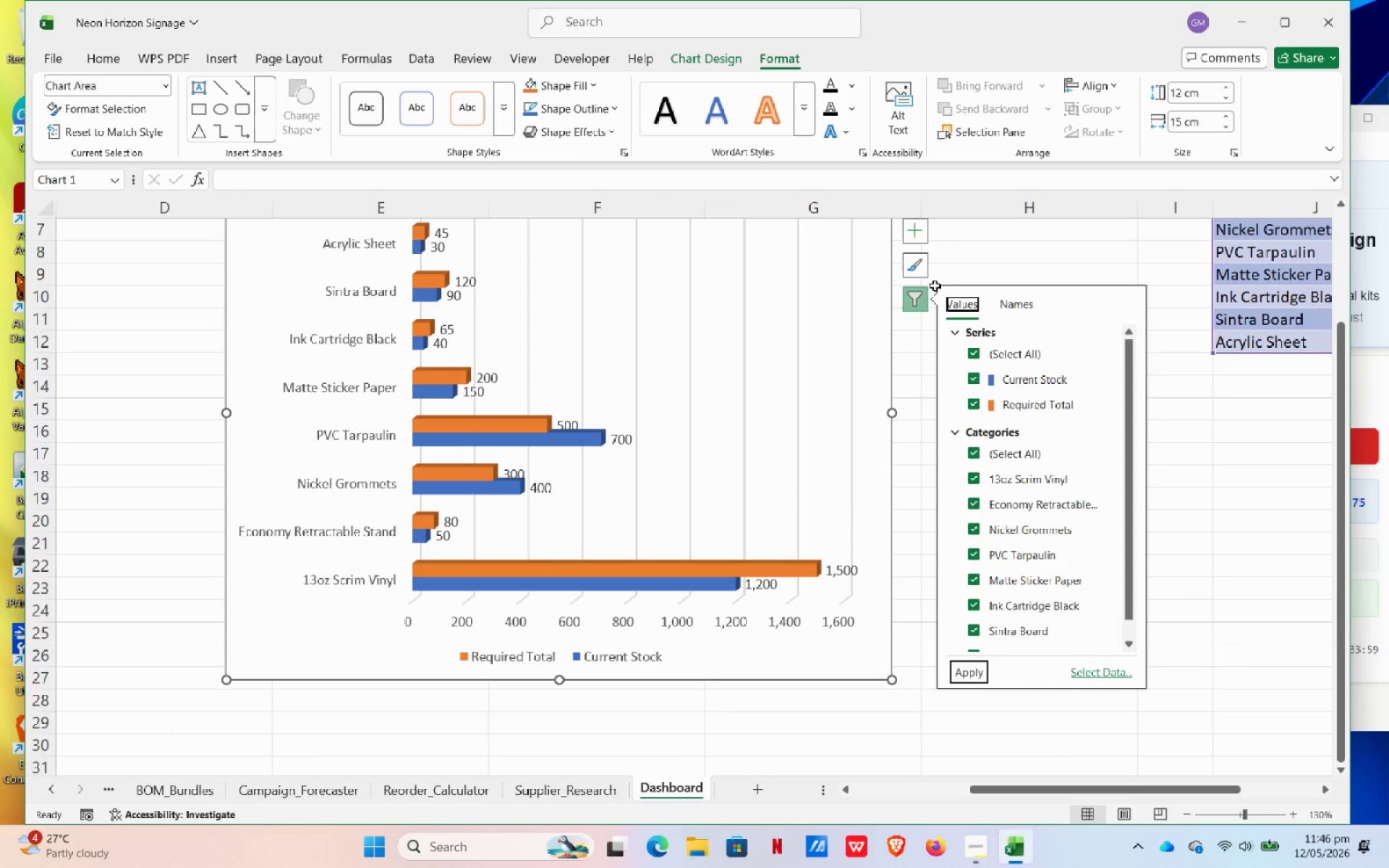 
scroll: coordinate [1019, 373], scroll_direction: none, amount: 0.0
 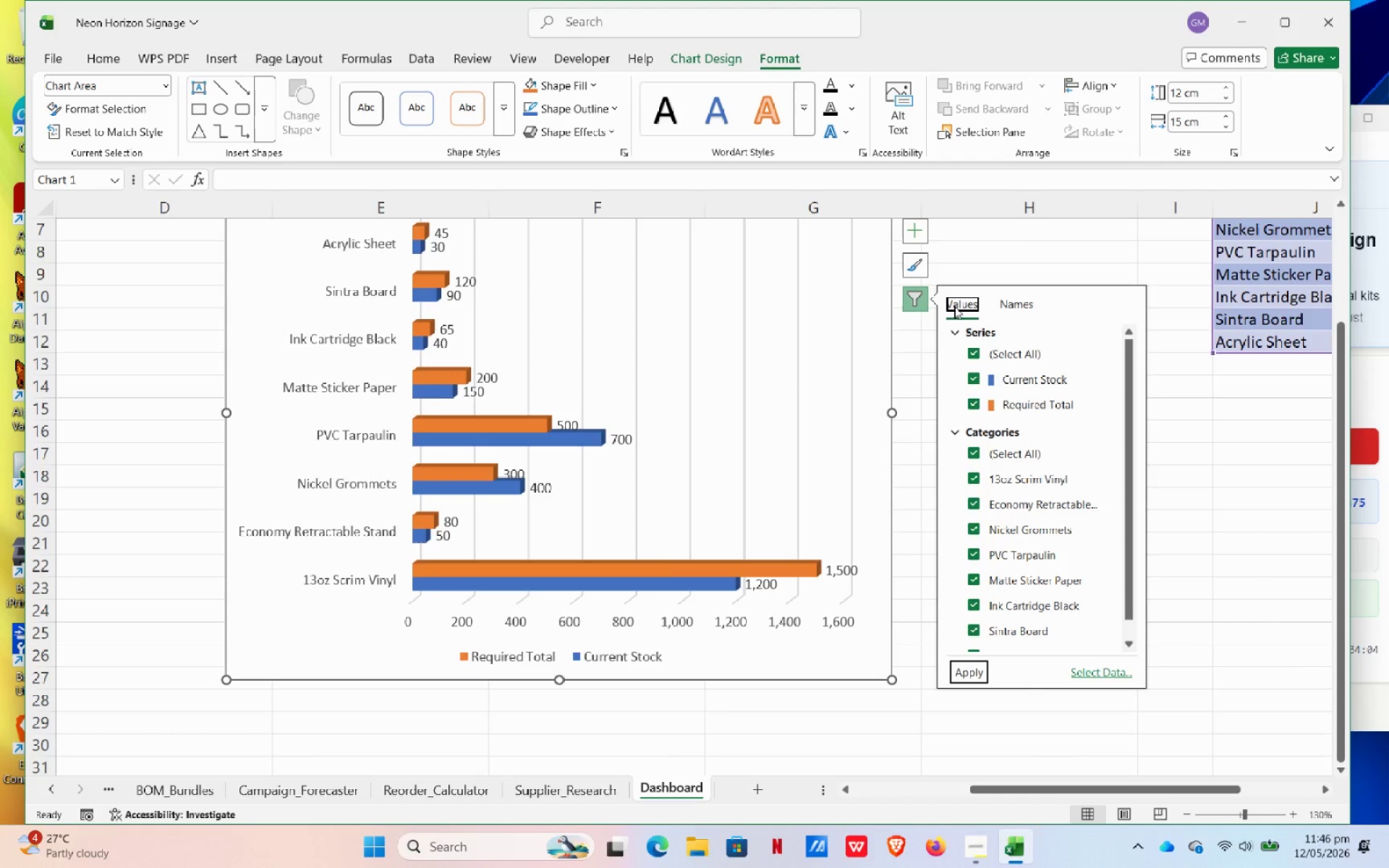 
left_click([1019, 297])
 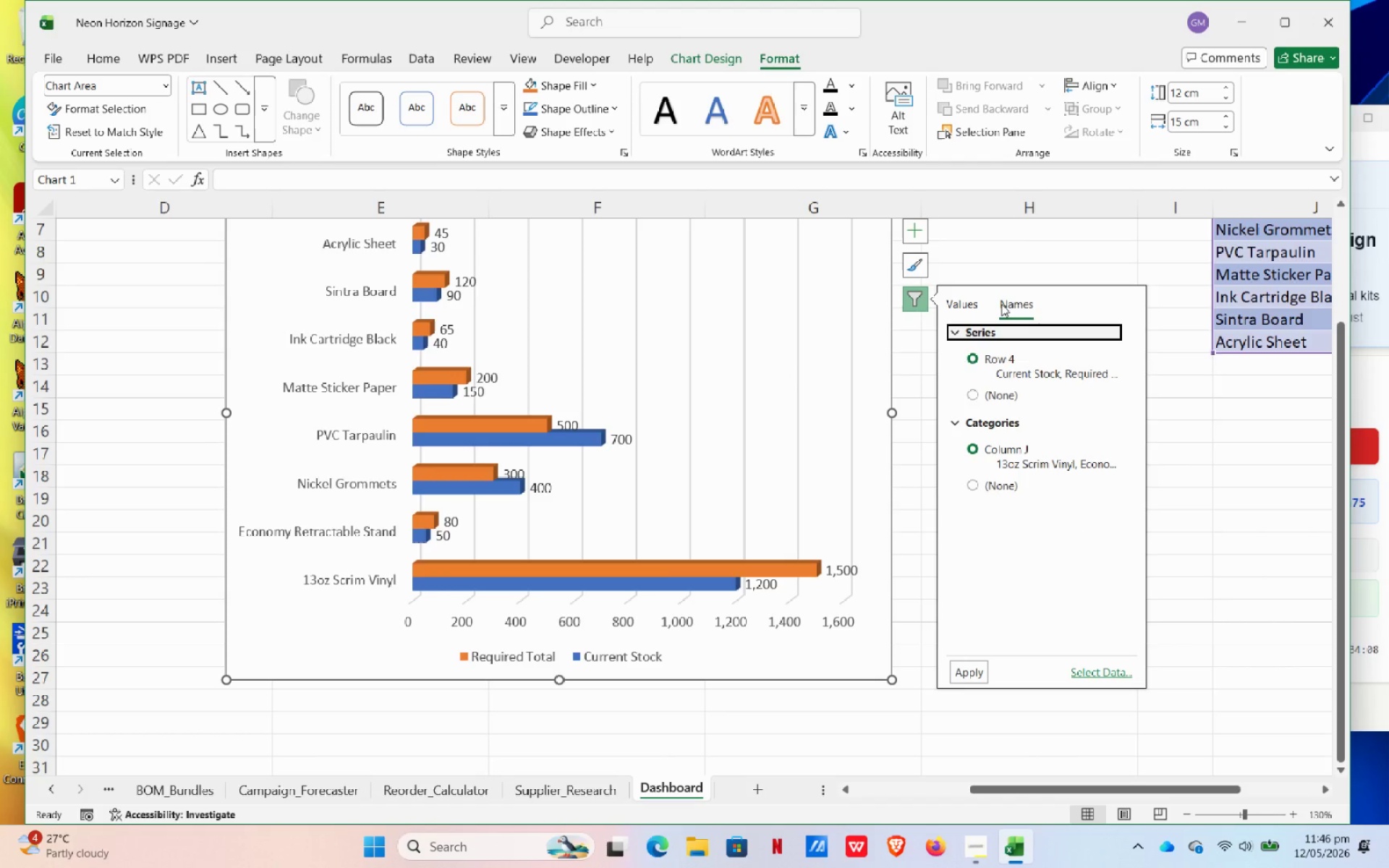 
wait(8.12)
 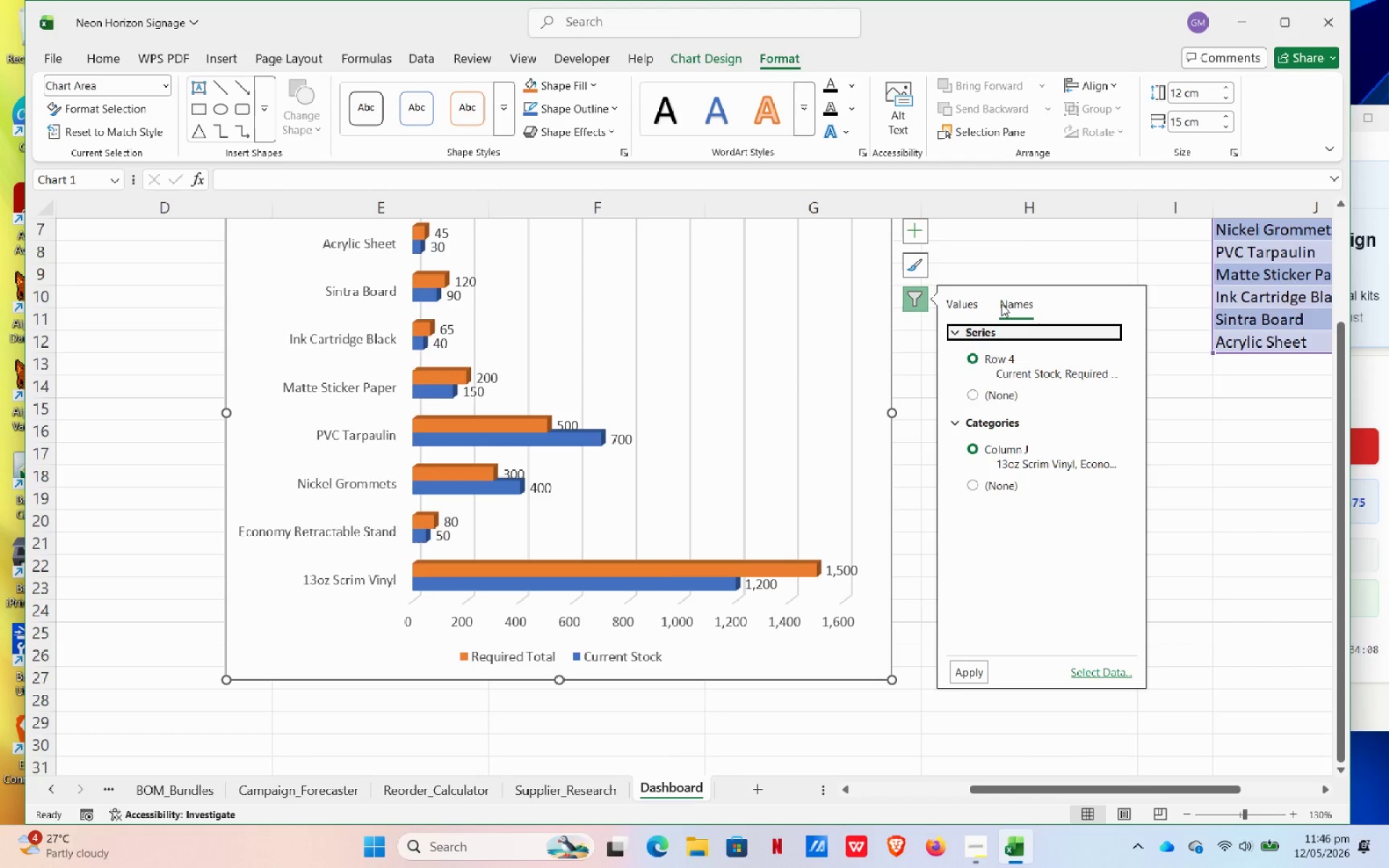 
left_click([831, 394])
 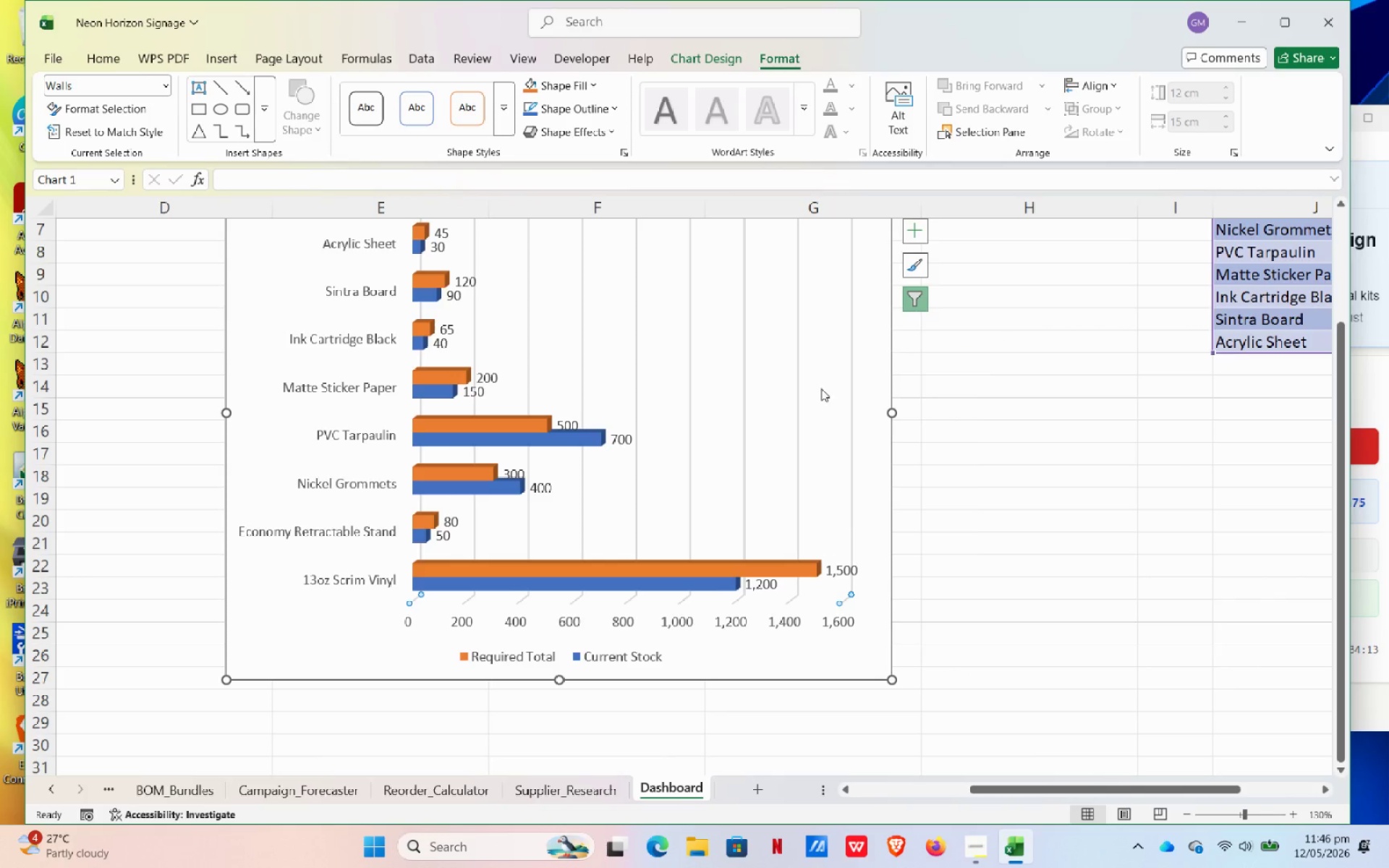 
right_click([820, 386])
 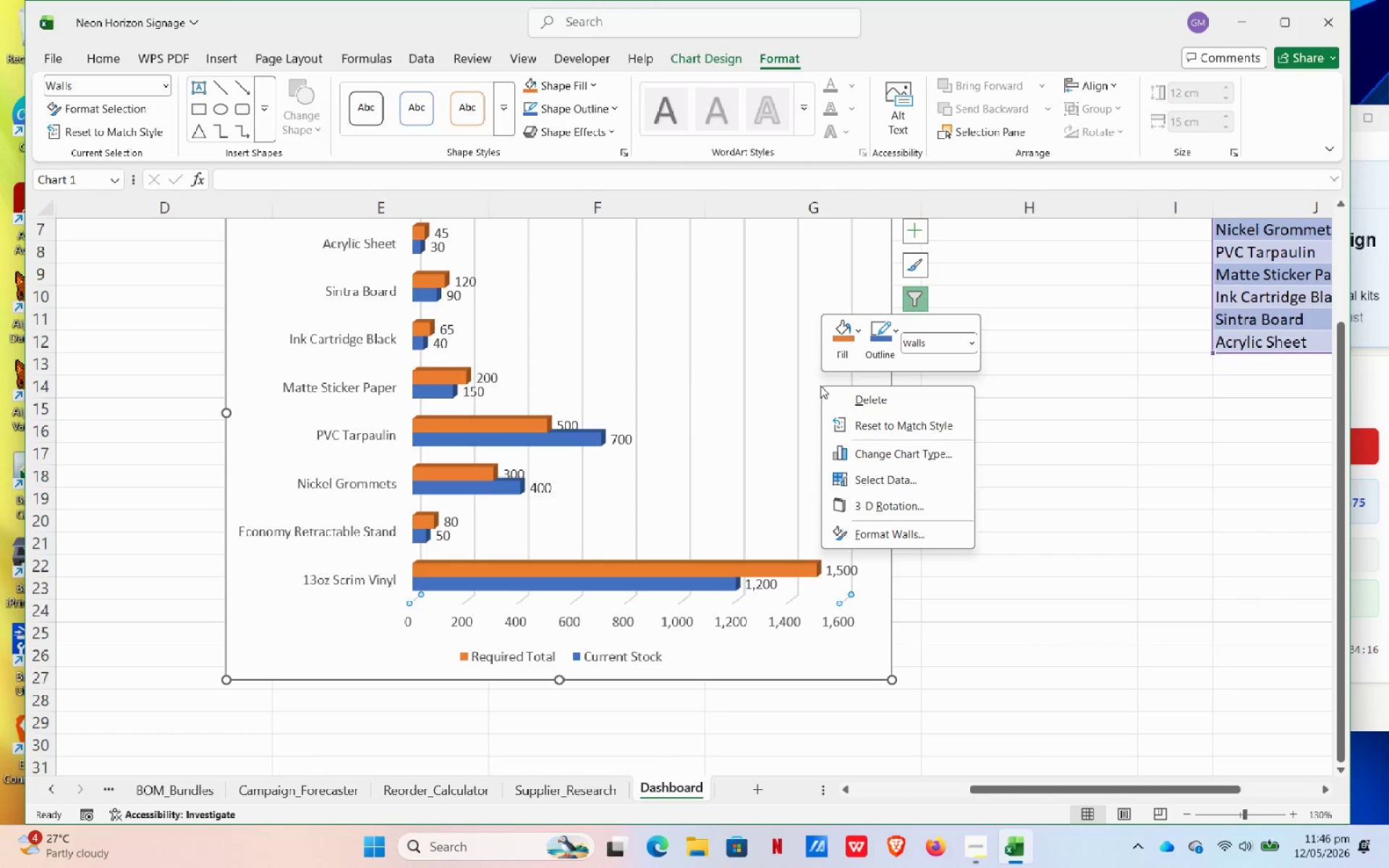 
right_click([326, 302])
 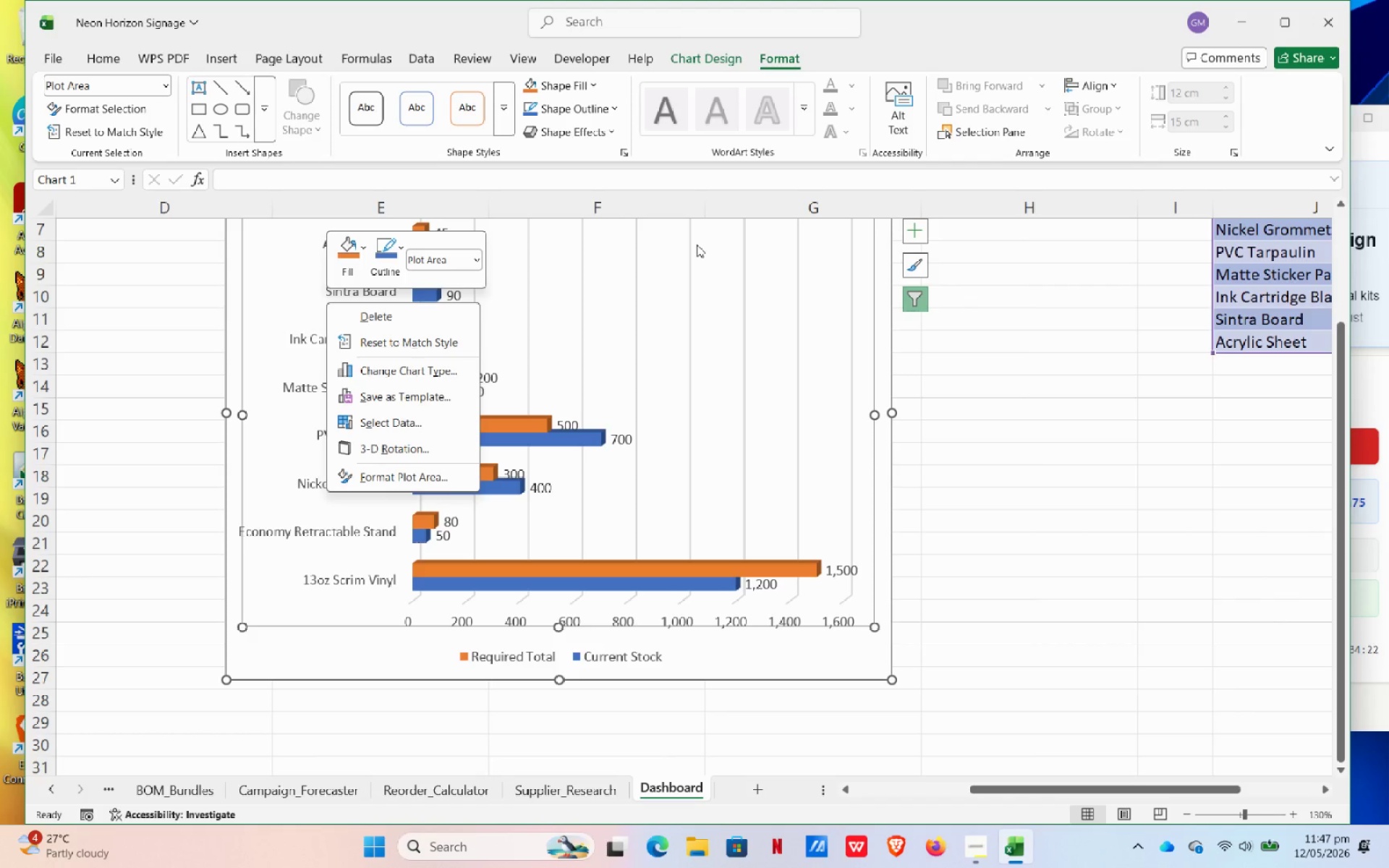 
wait(6.83)
 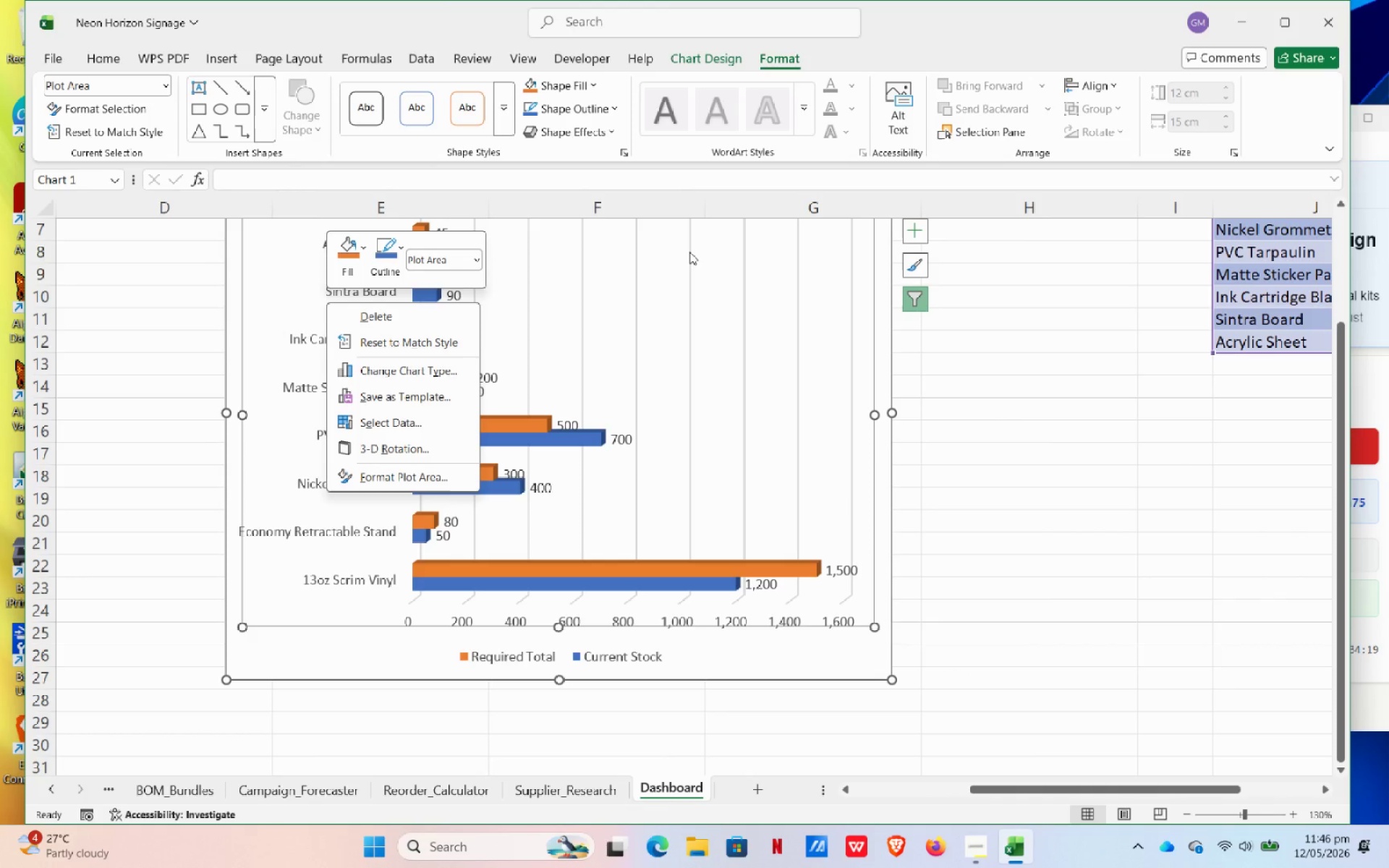 
scroll: coordinate [875, 312], scroll_direction: up, amount: 2.0
 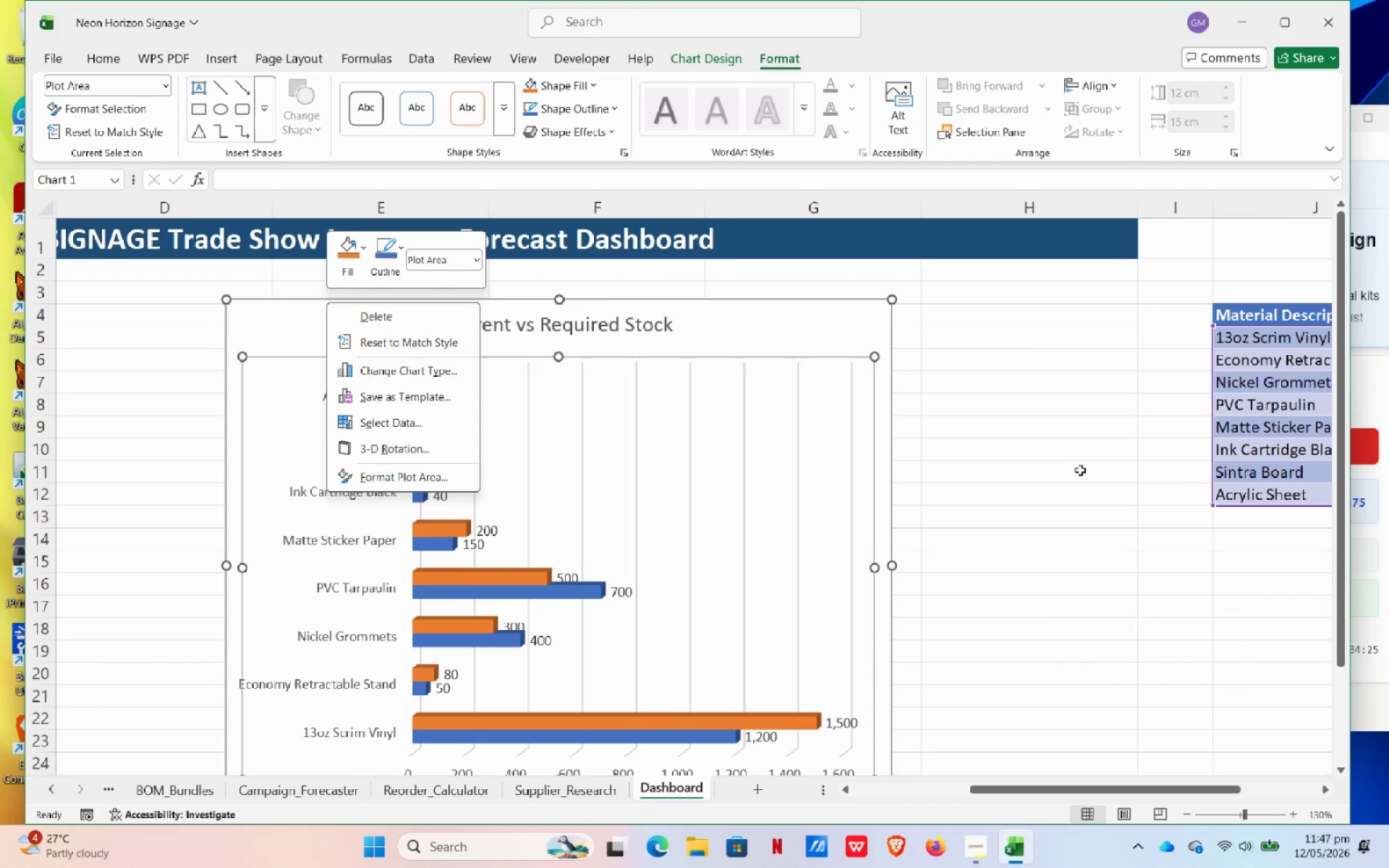 
left_click([1080, 473])
 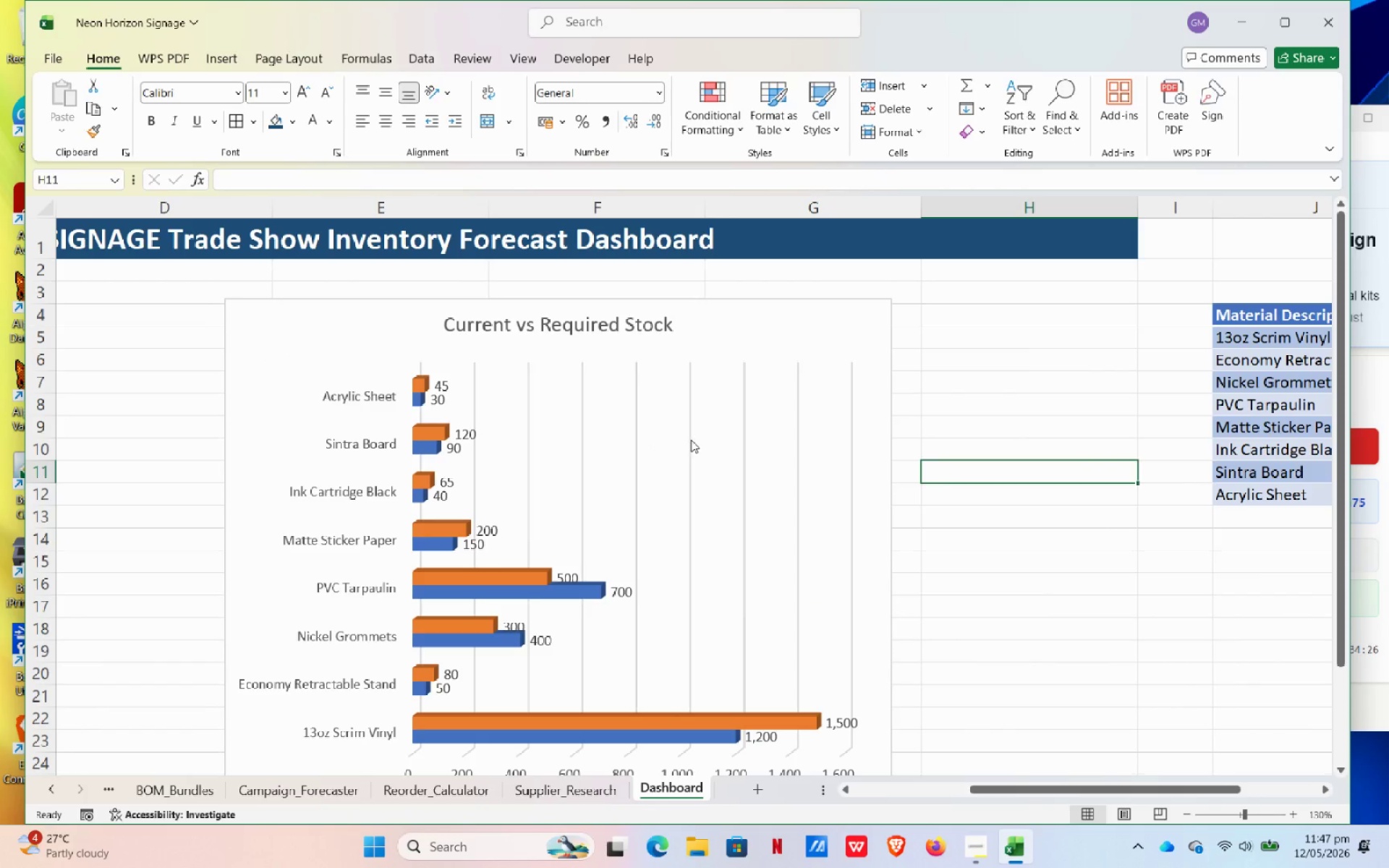 
scroll: coordinate [694, 440], scroll_direction: down, amount: 3.0
 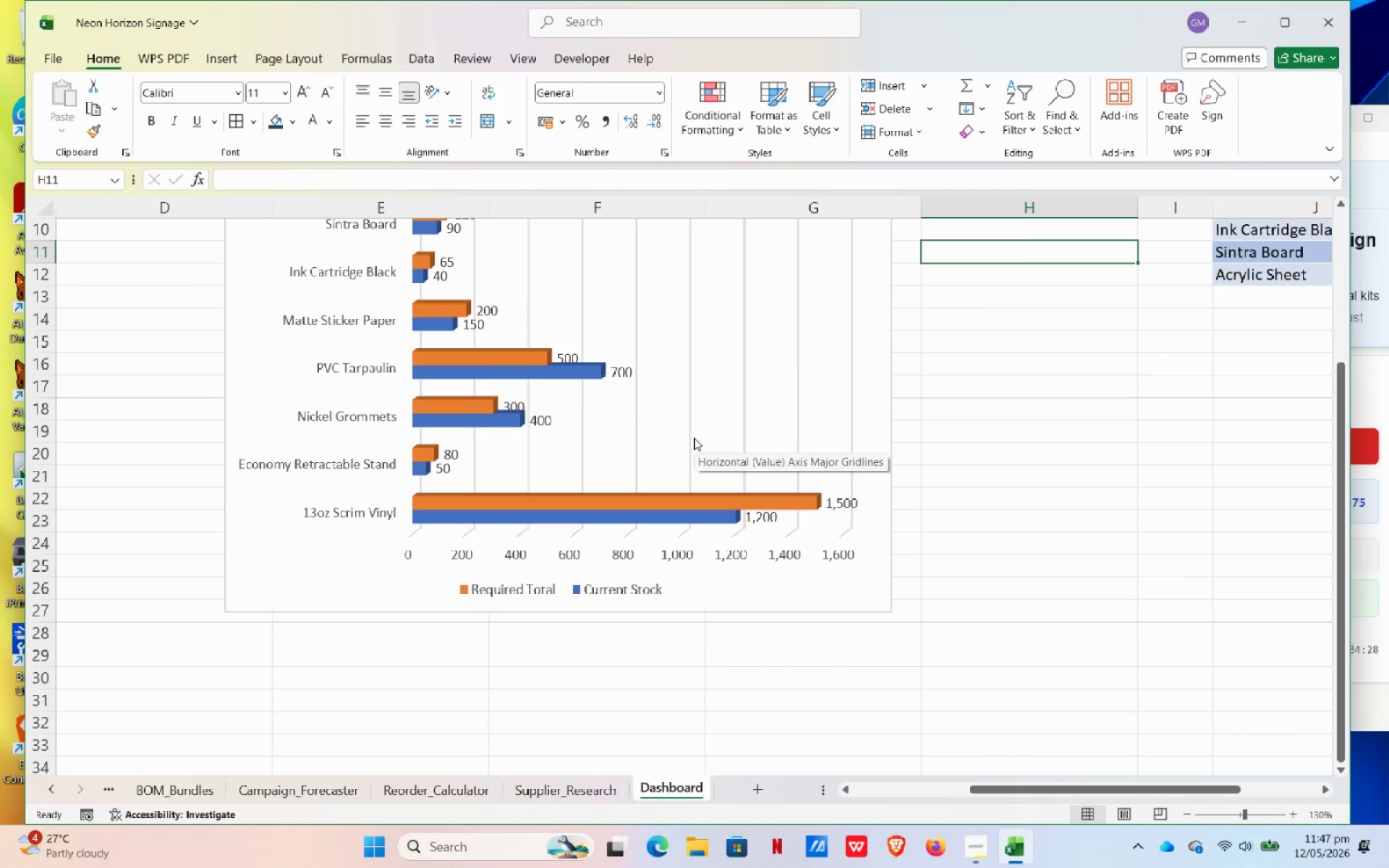 
mouse_move([711, 430])
 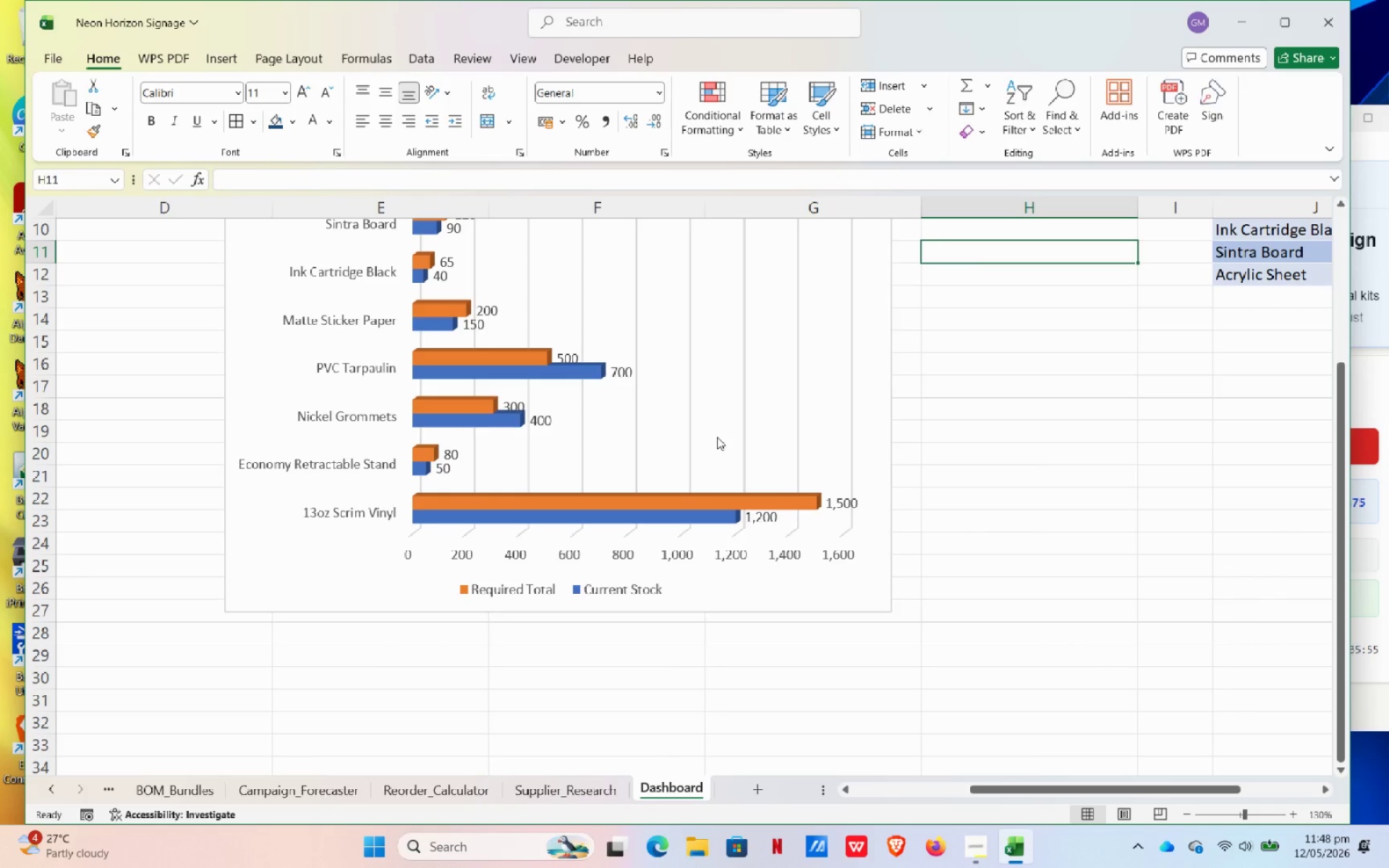 
wait(90.01)
 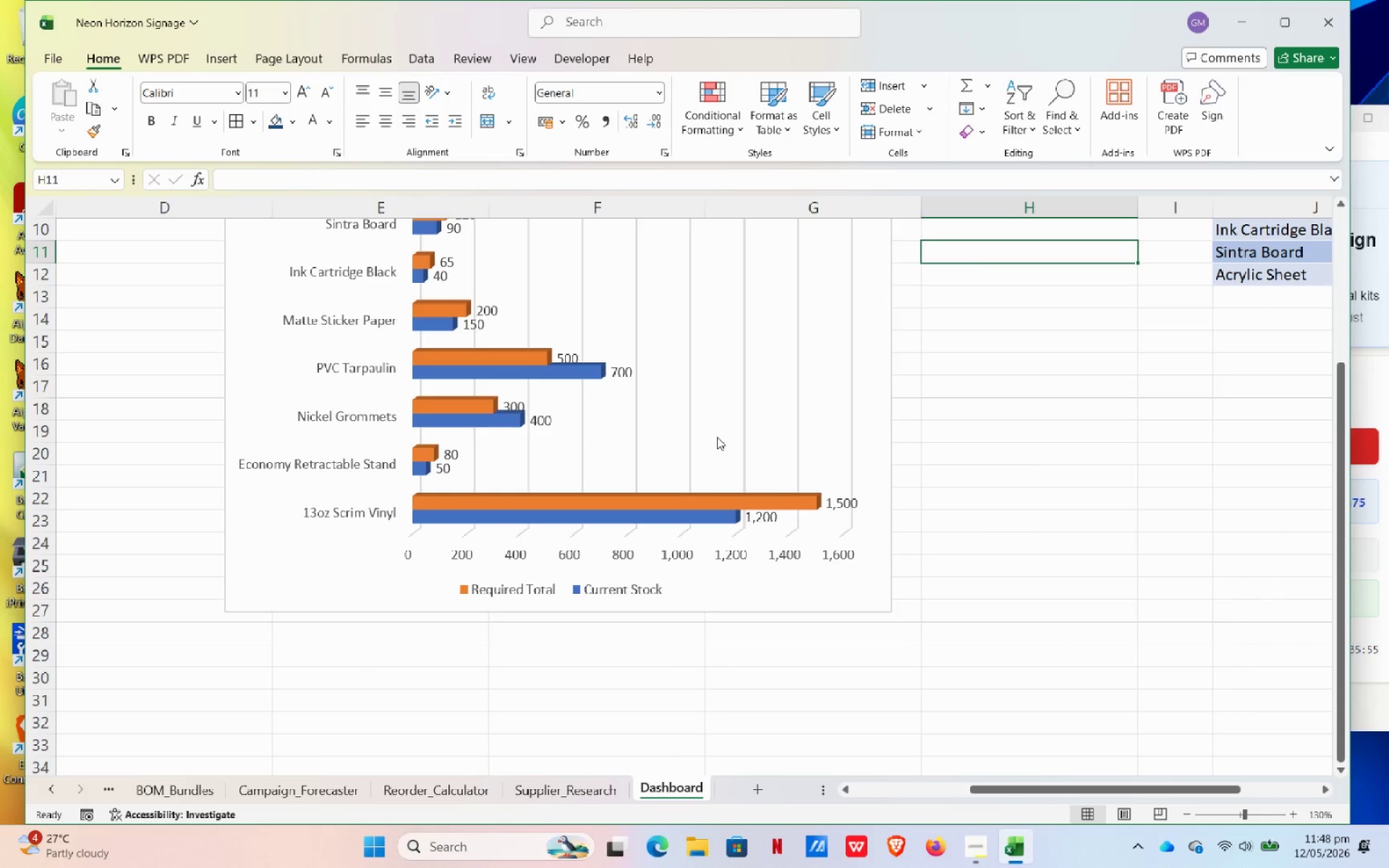 
mouse_move([1367, 859])
 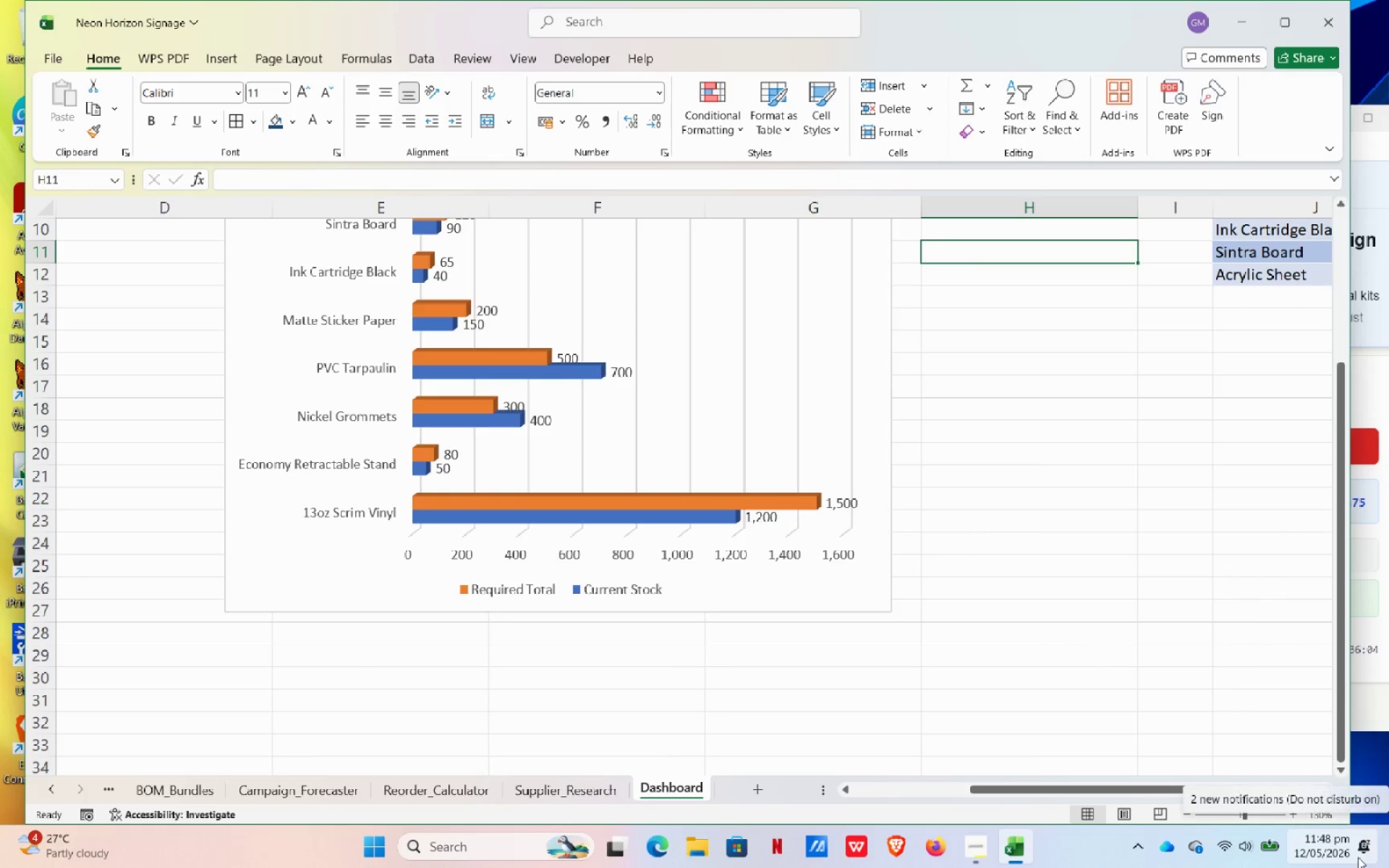 
mouse_move([1382, 856])
 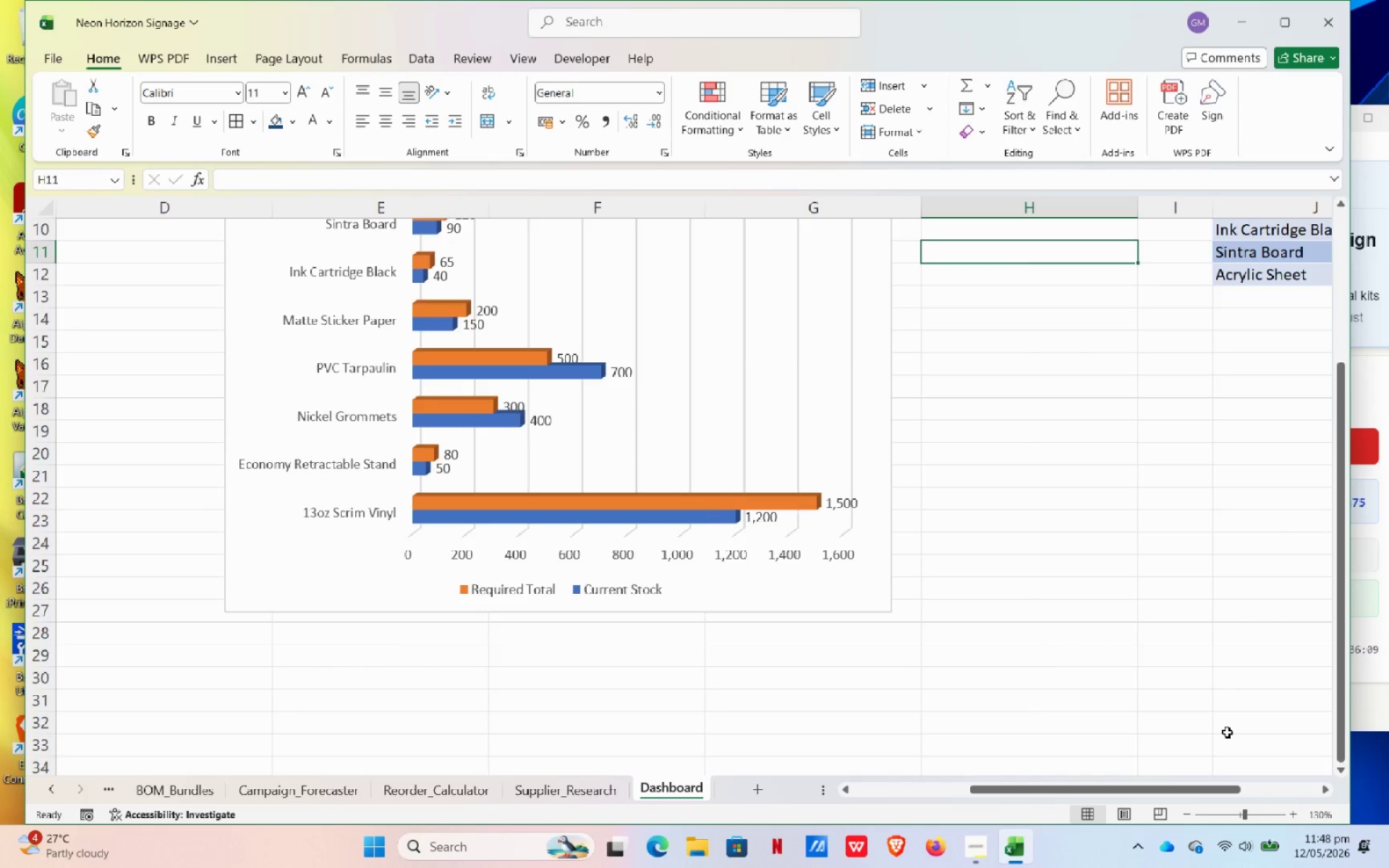 
scroll: coordinate [1195, 654], scroll_direction: up, amount: 3.0
 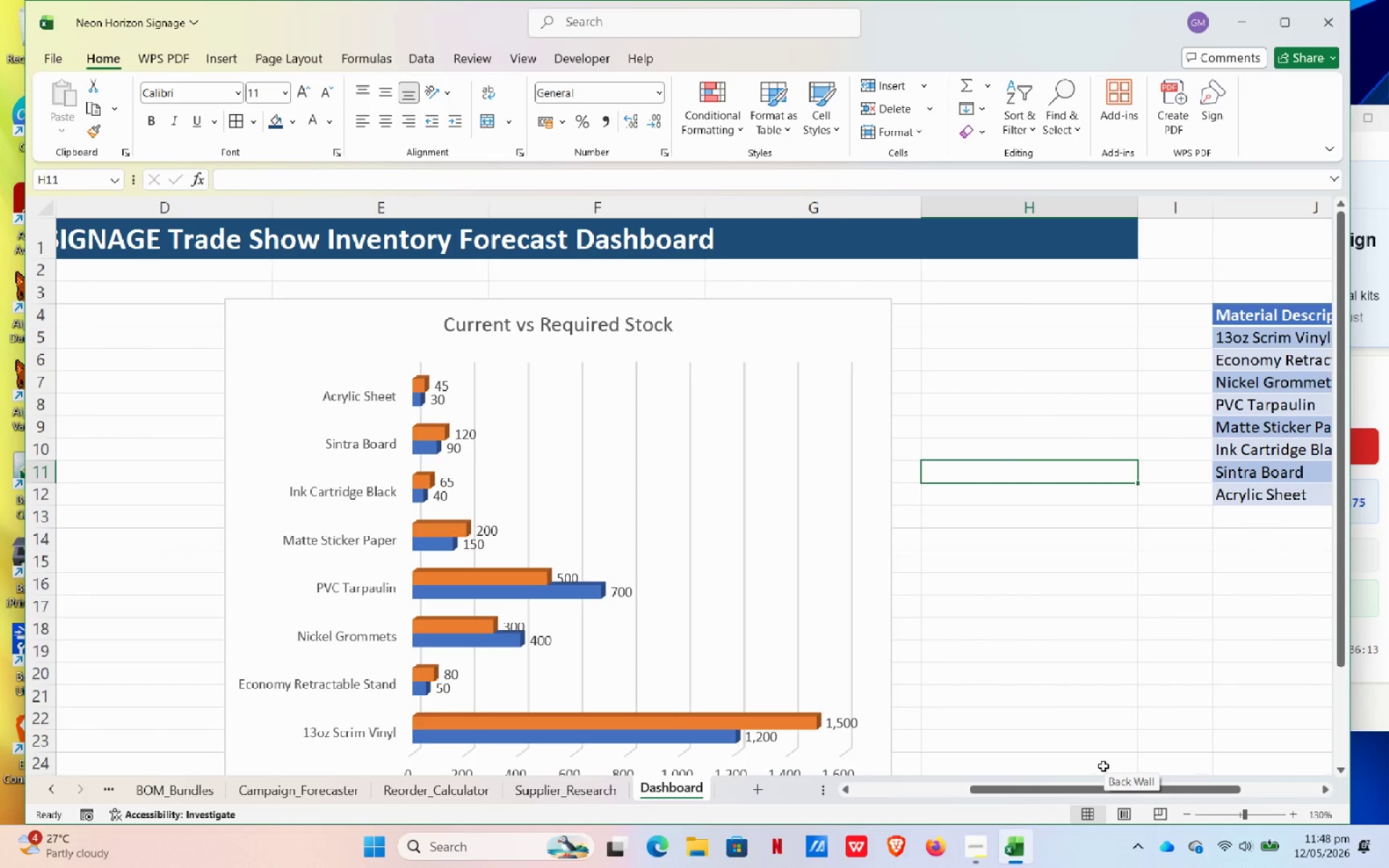 
left_click_drag(start_coordinate=[1113, 788], to_coordinate=[1211, 761])
 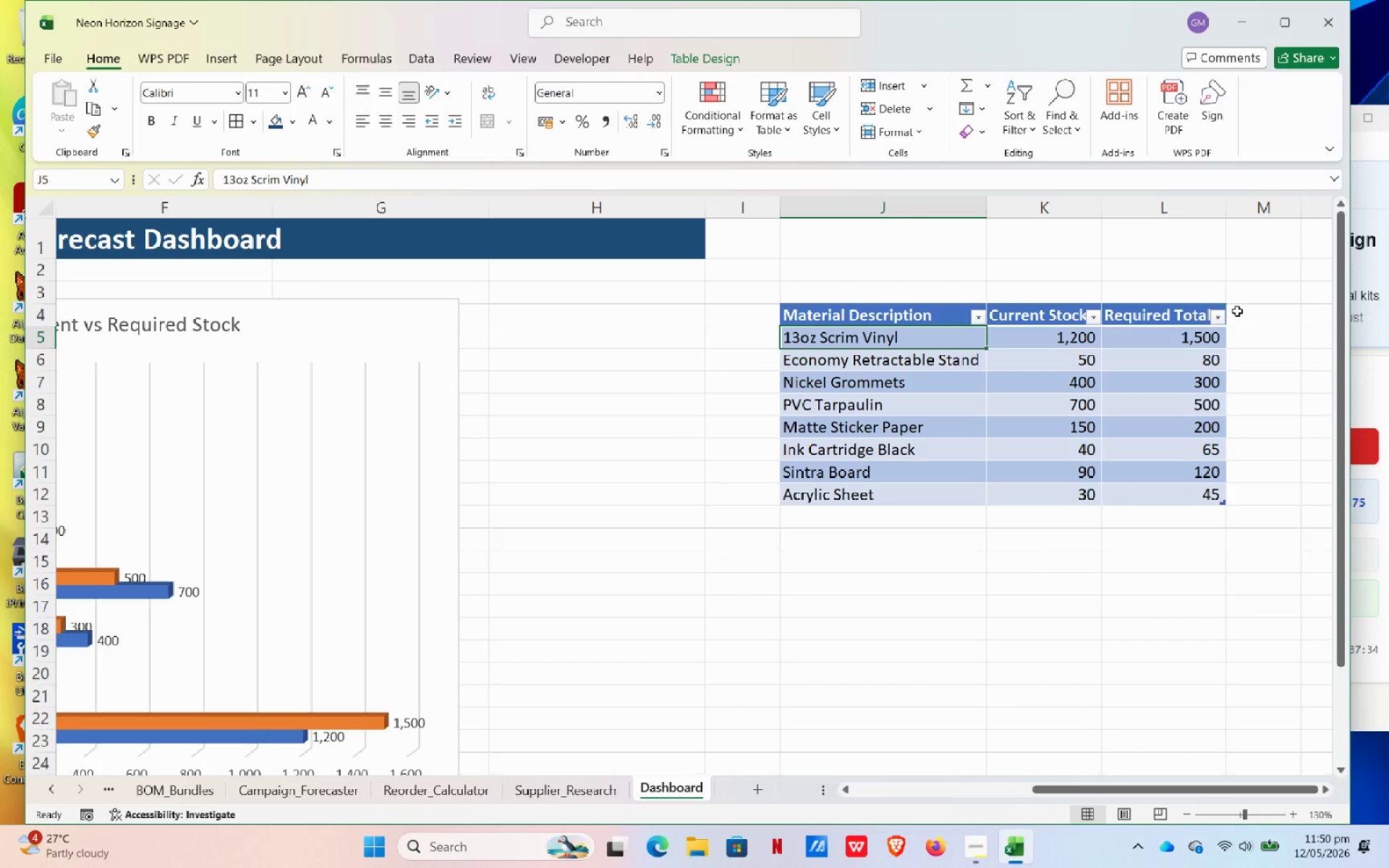 
wait(83.99)
 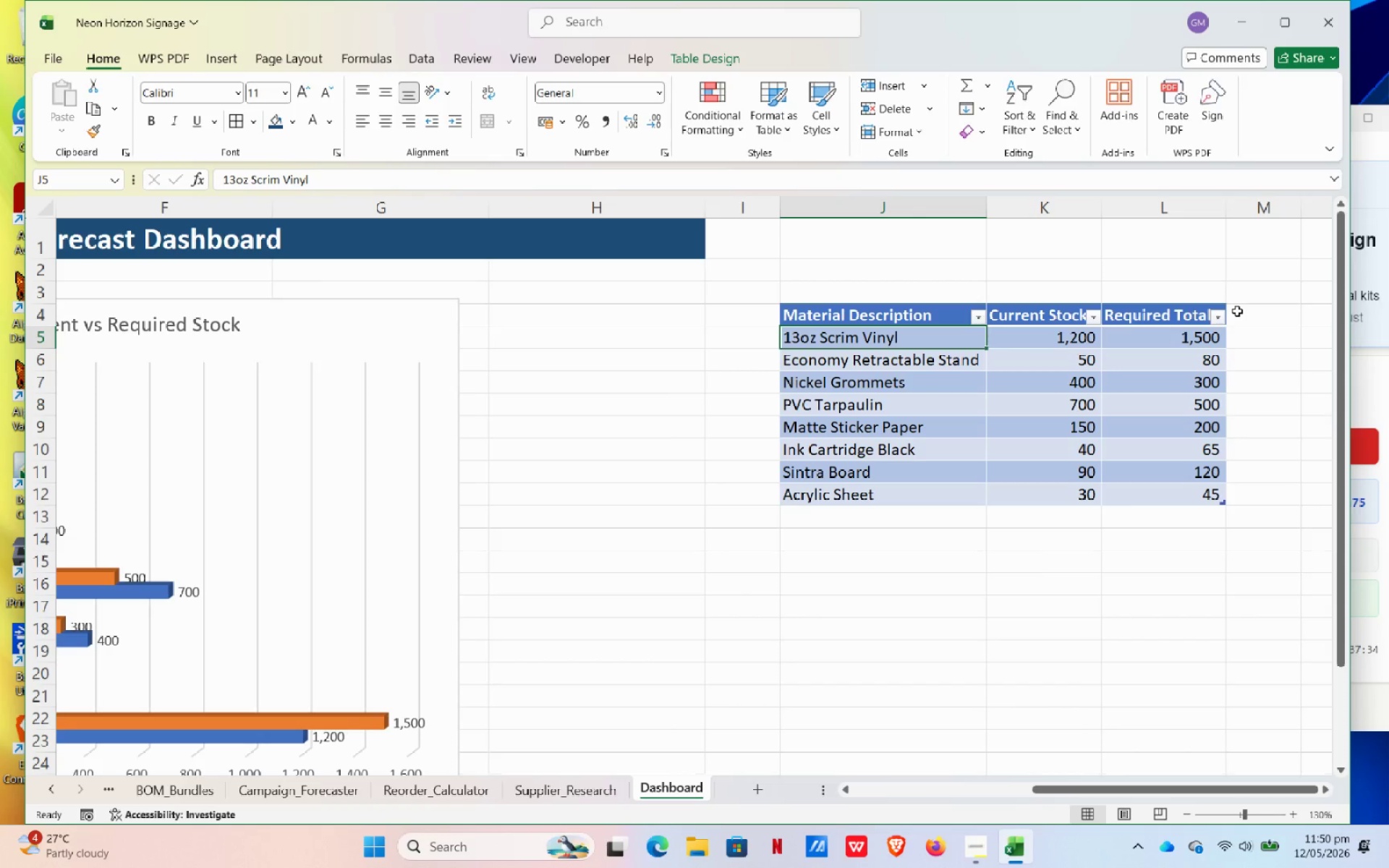 
left_click([852, 559])
 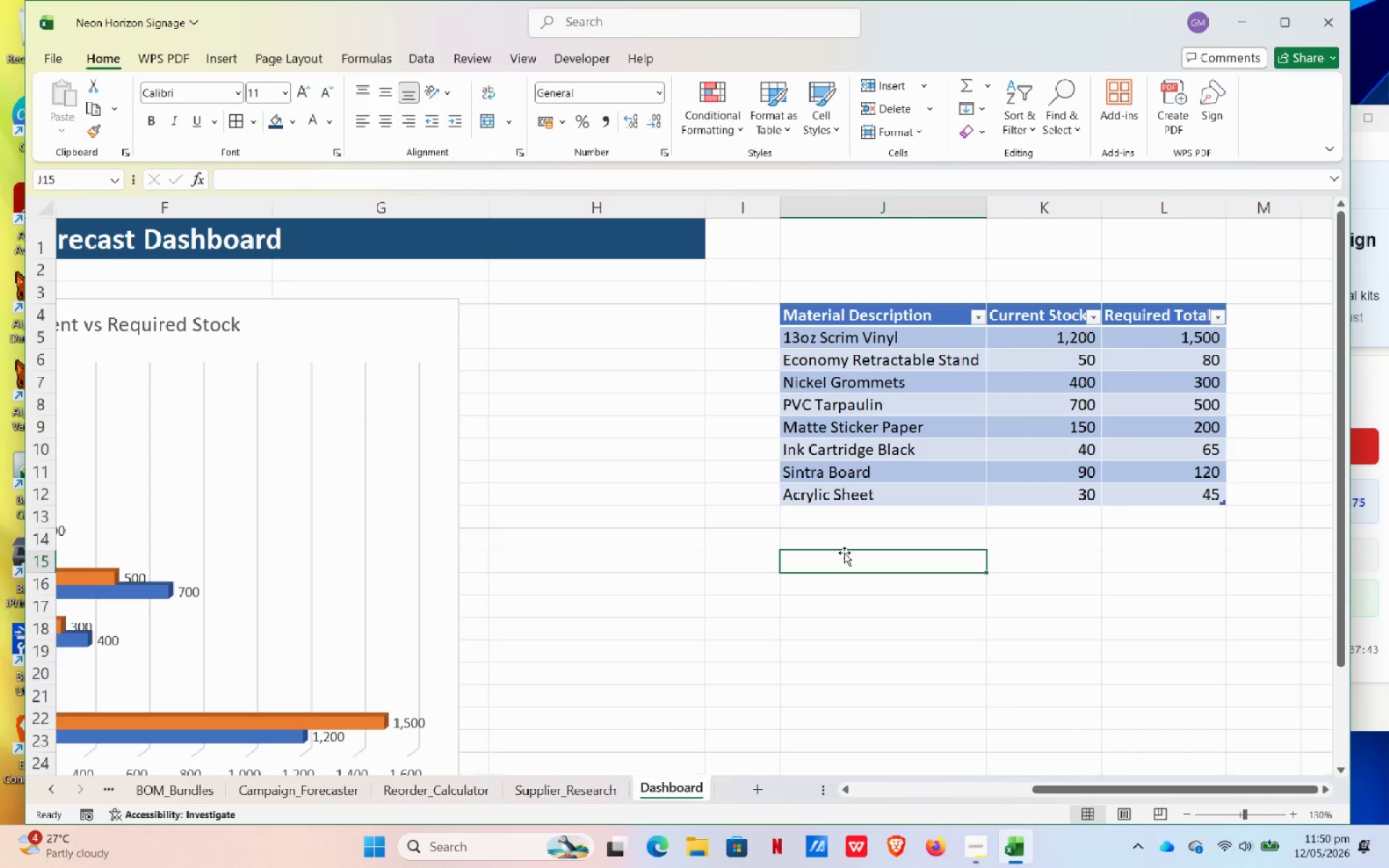 
wait(5.86)
 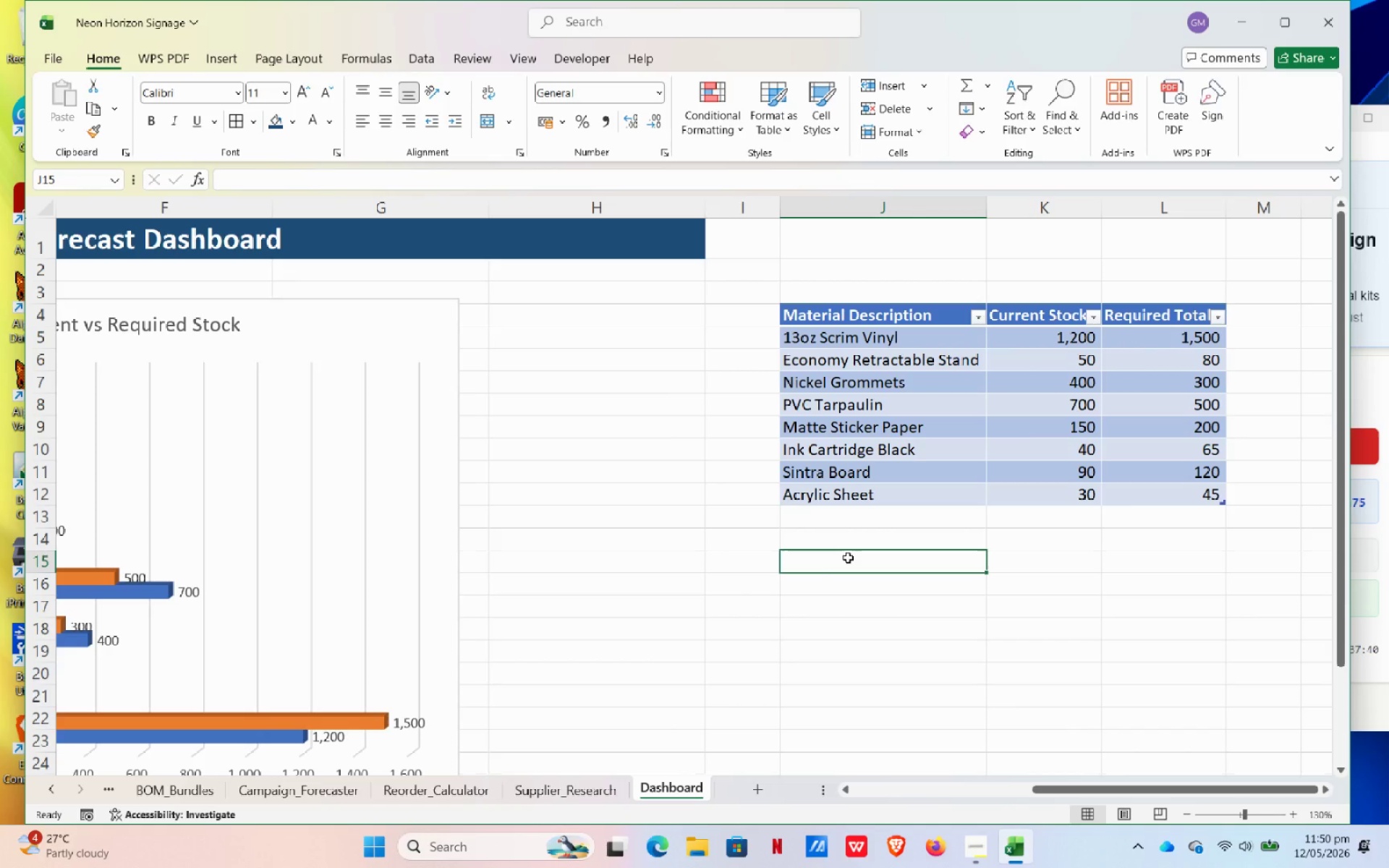 
type(=j)
key(Backspace)
type((sum()
key(Backspace)
key(Backspace)
type(m)
key(Tab)
type(k)
key(Backspace)
type(K4)
key(Backspace)
type(5:K15)
 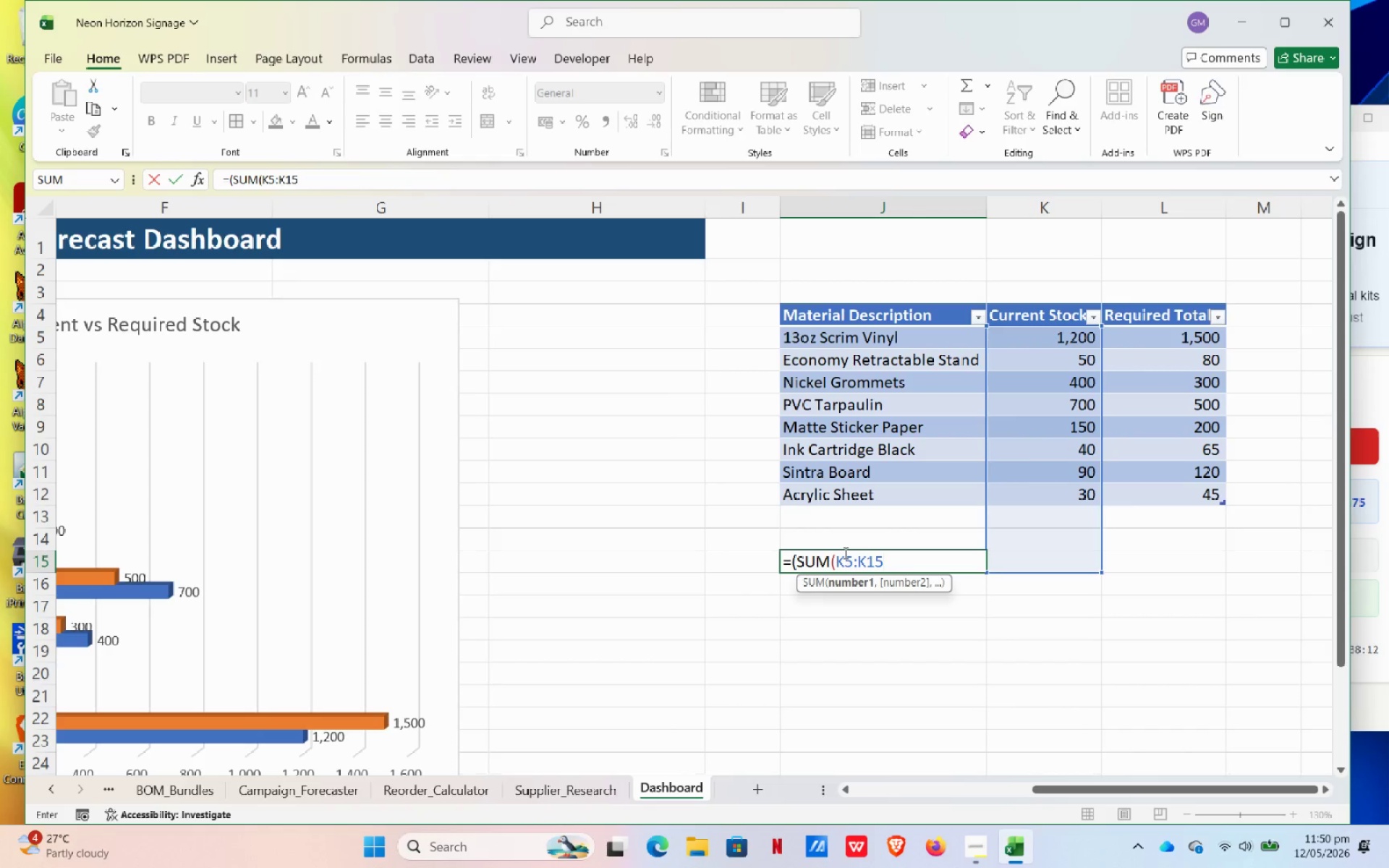 
wait(10.11)
 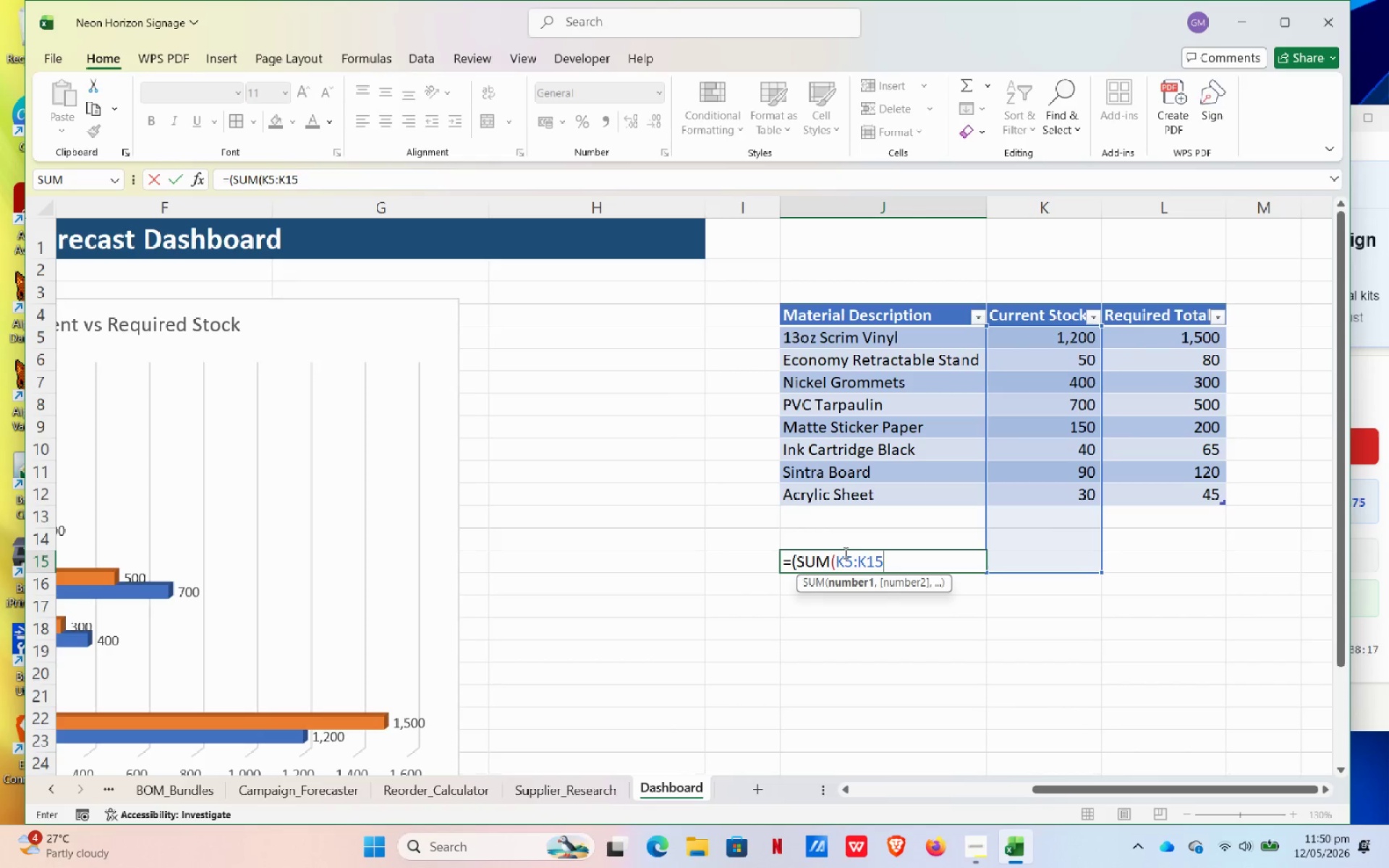 
key(Backspace)
 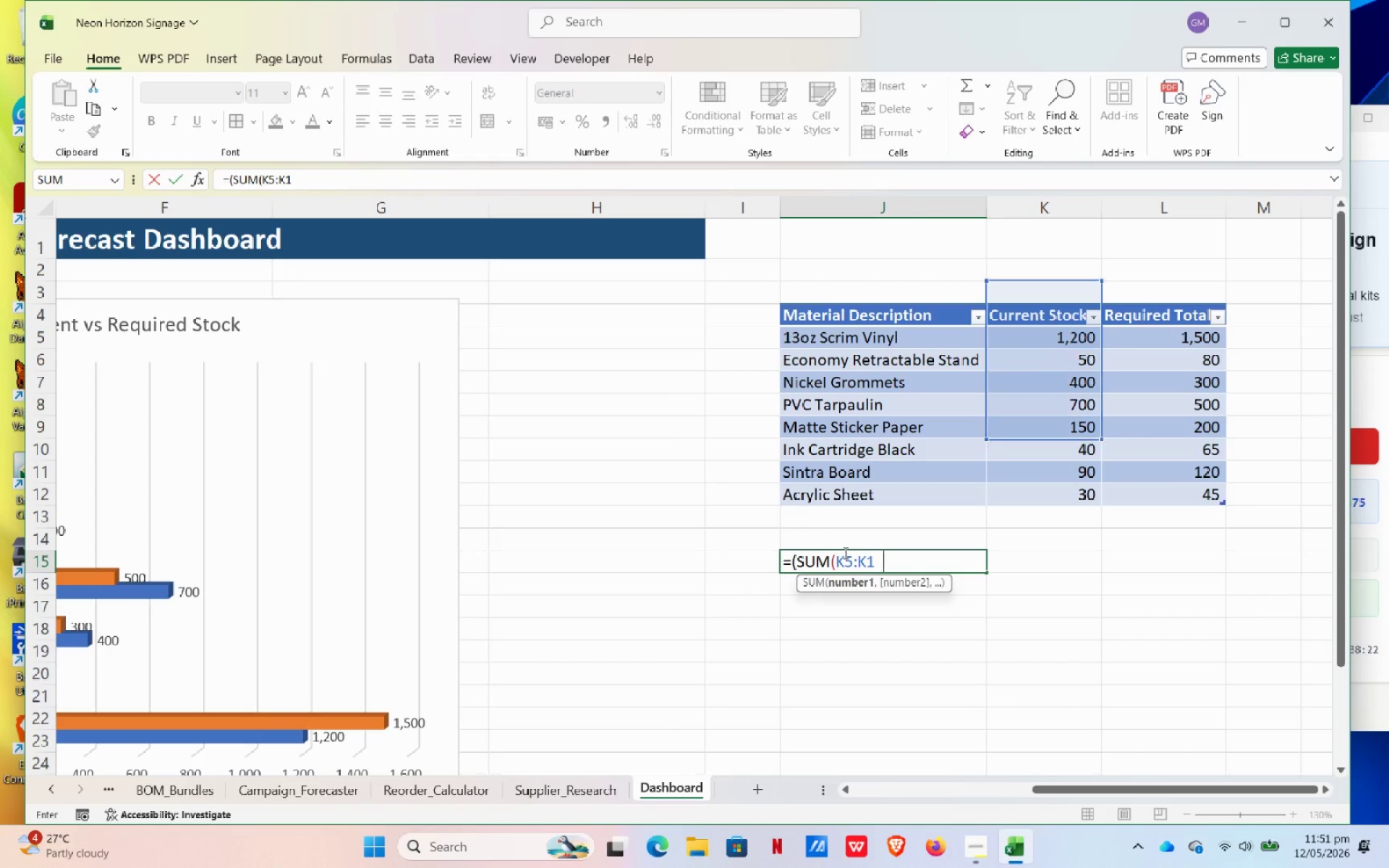 
key(Numpad2)
 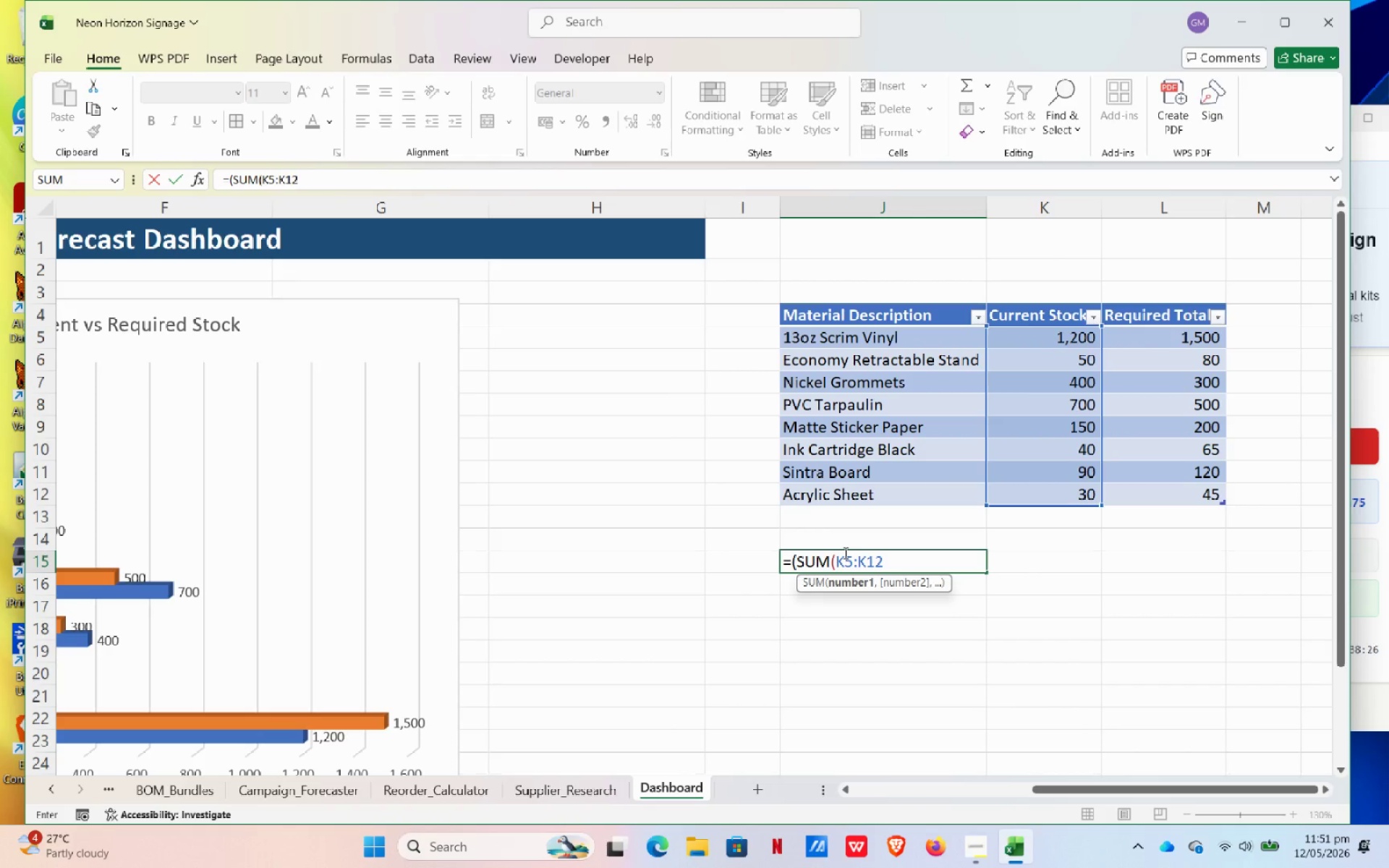 
type(/SM)
key(Backspace)
type(UM)
key(Tab)
type(()
key(Backspace)
type(L15)
key(Backspace)
type(5)
key(Backspace)
key(Backspace)
type(5)
 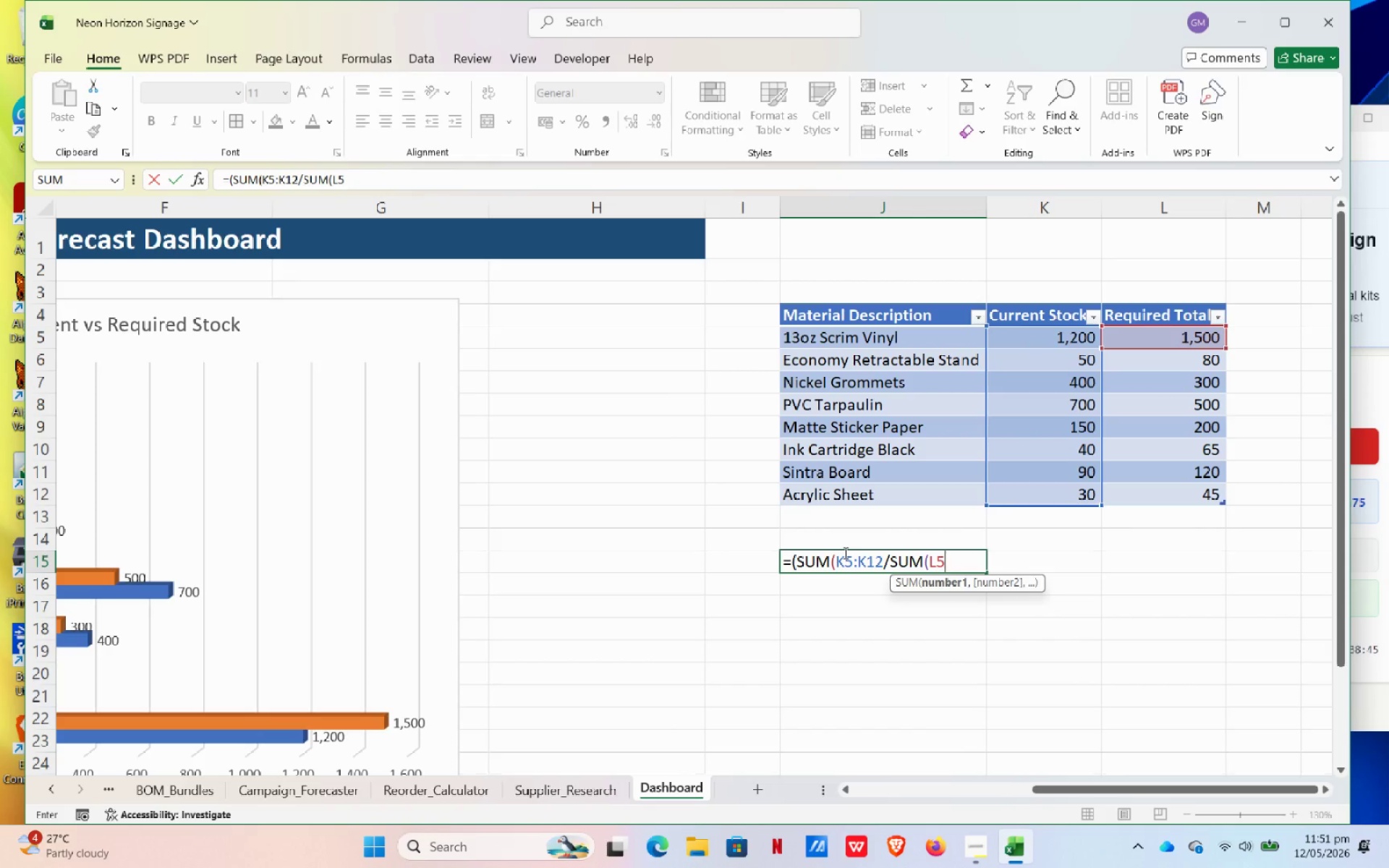 
key(Shift+Semicolon)
 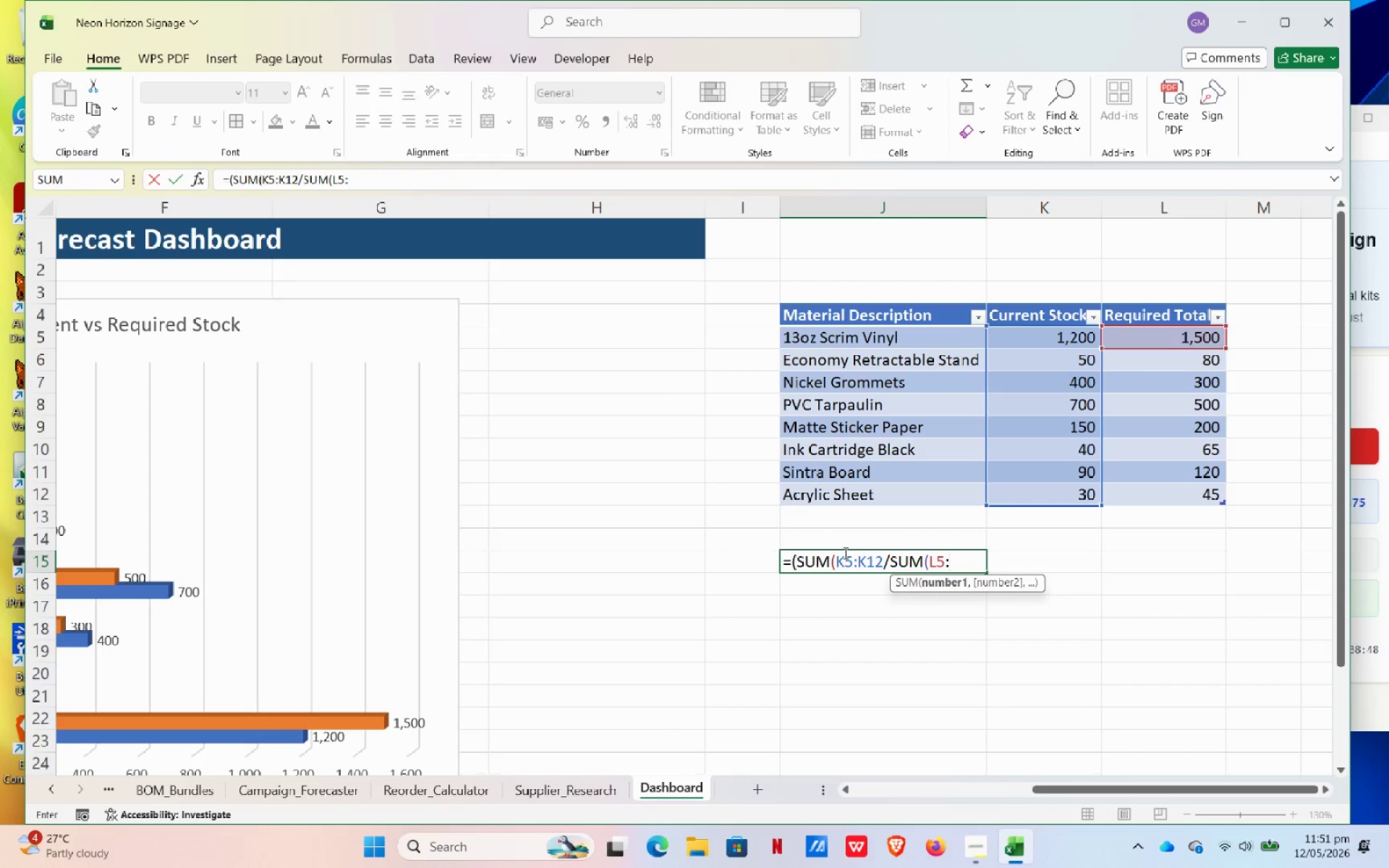 
key(L)
 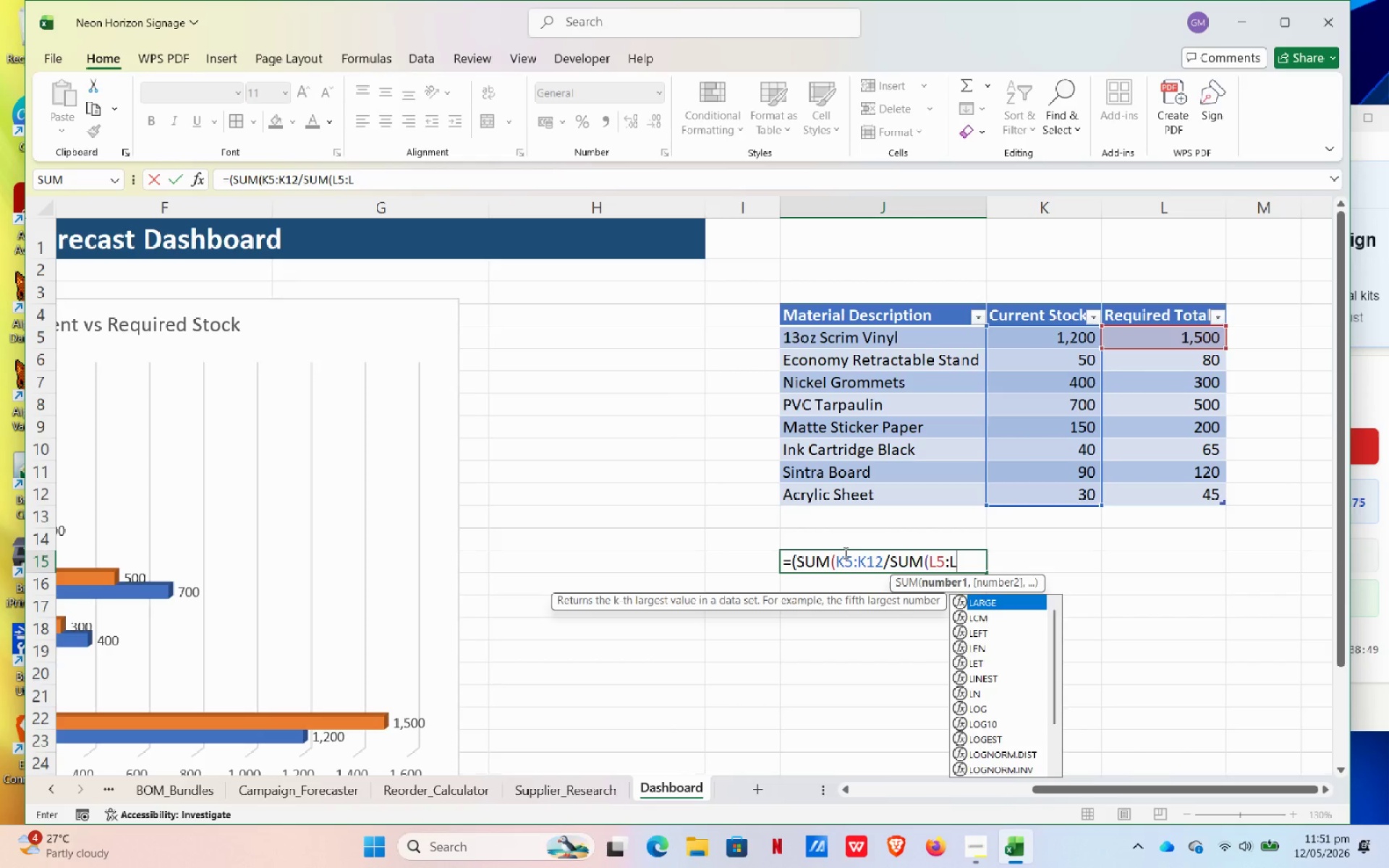 
key(Numpad1)
 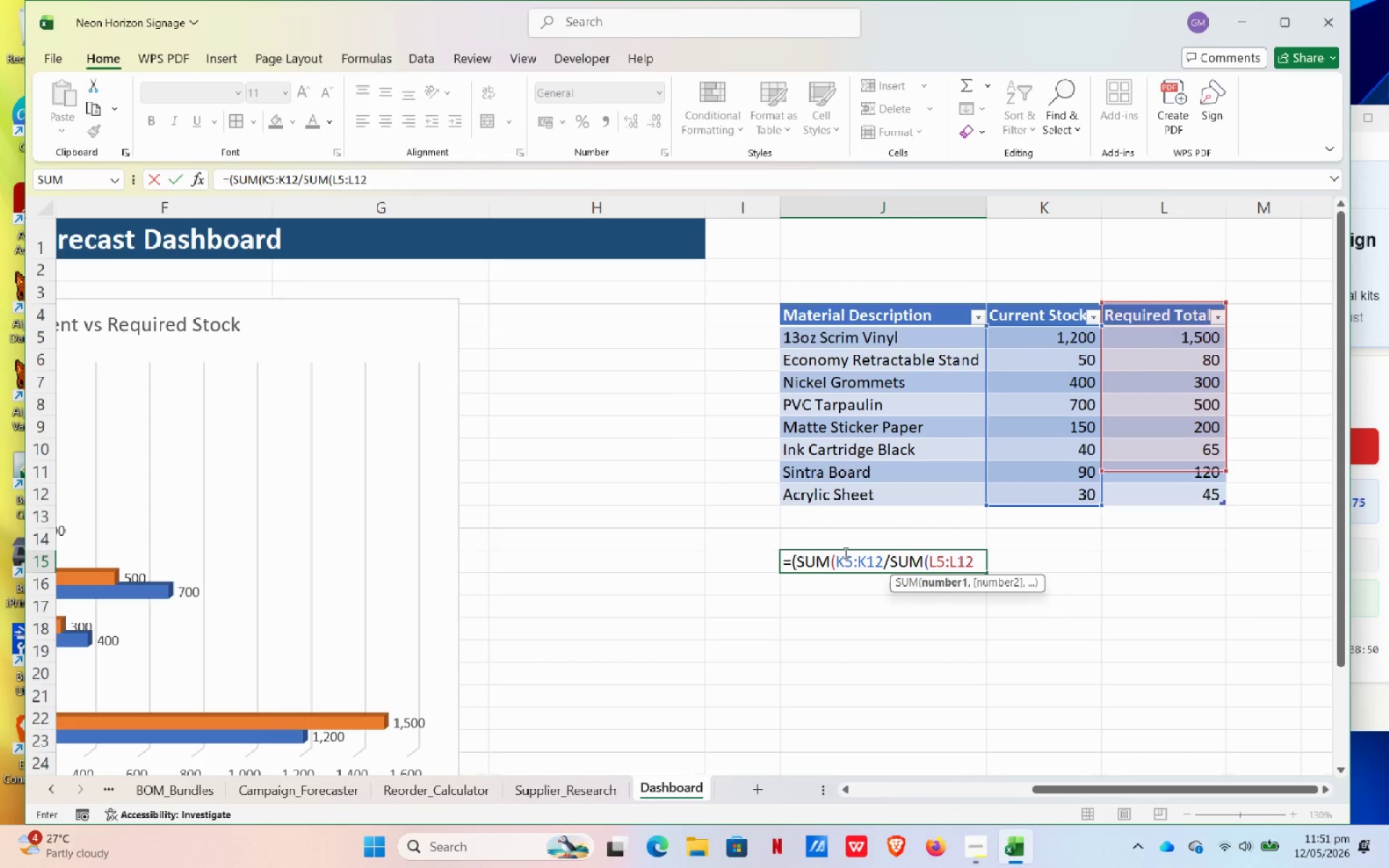 
key(Numpad2)
 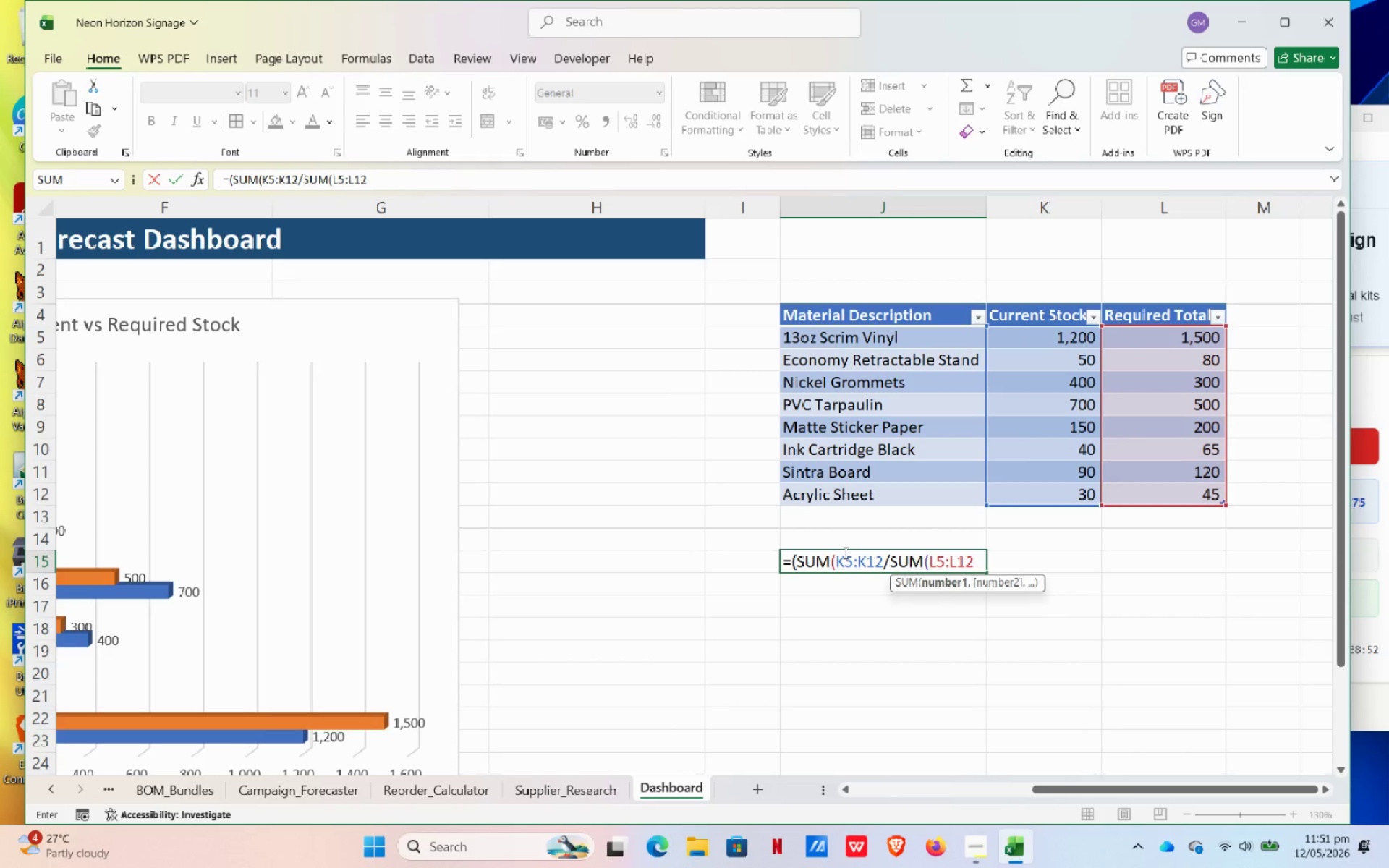 
key(Shift+0)
 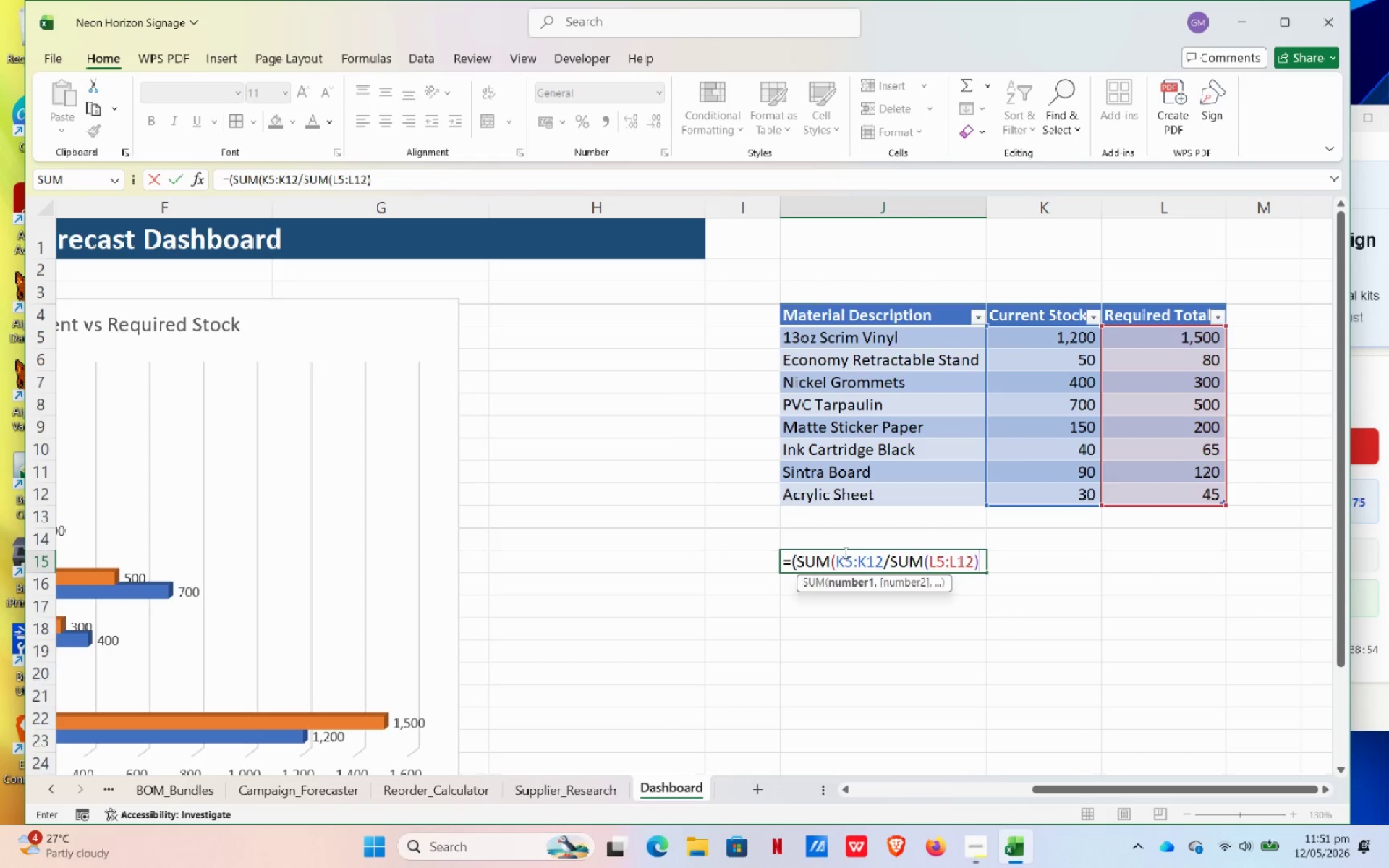 
key(Shift+ShiftLeft)
 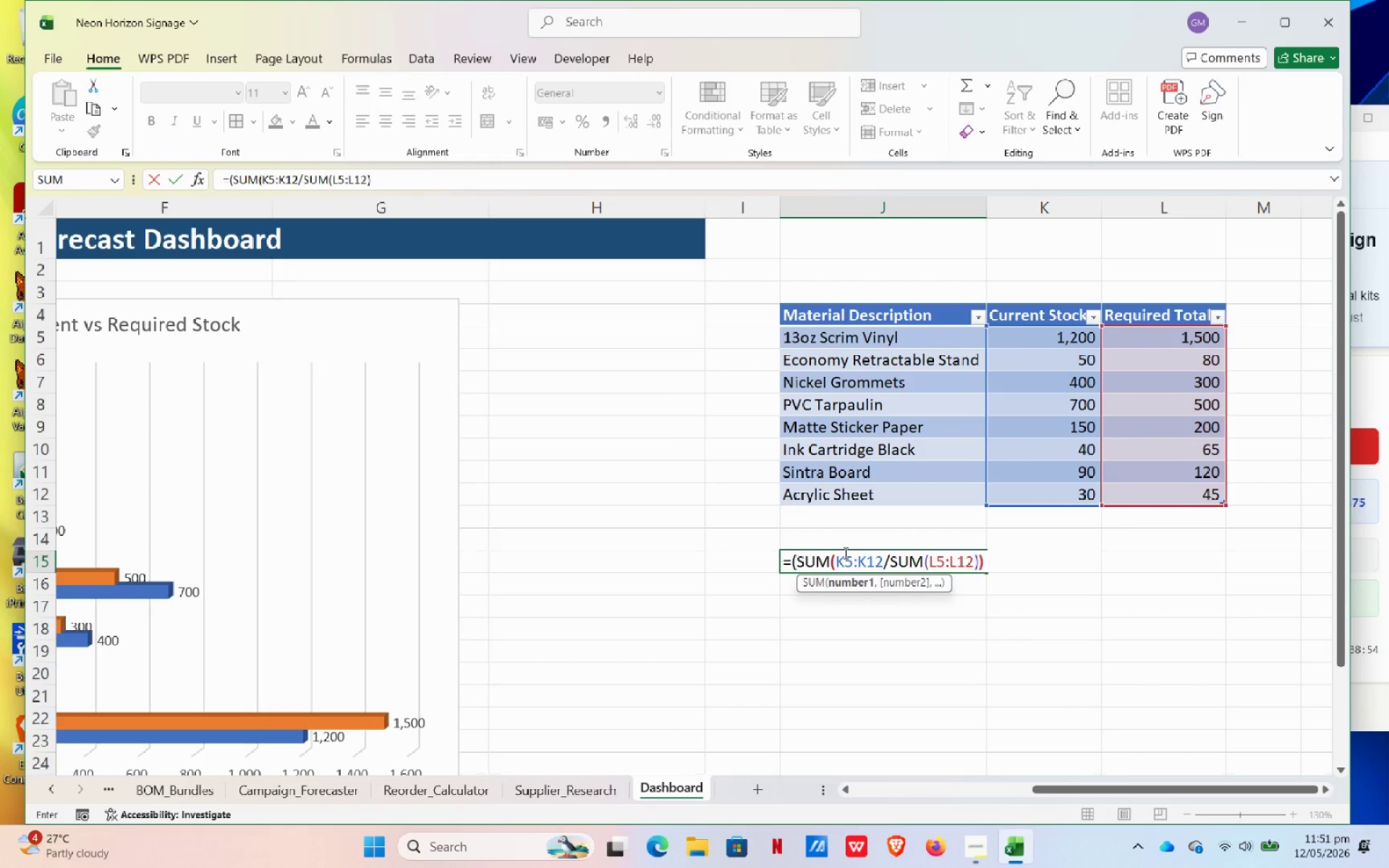 
key(Shift+0)
 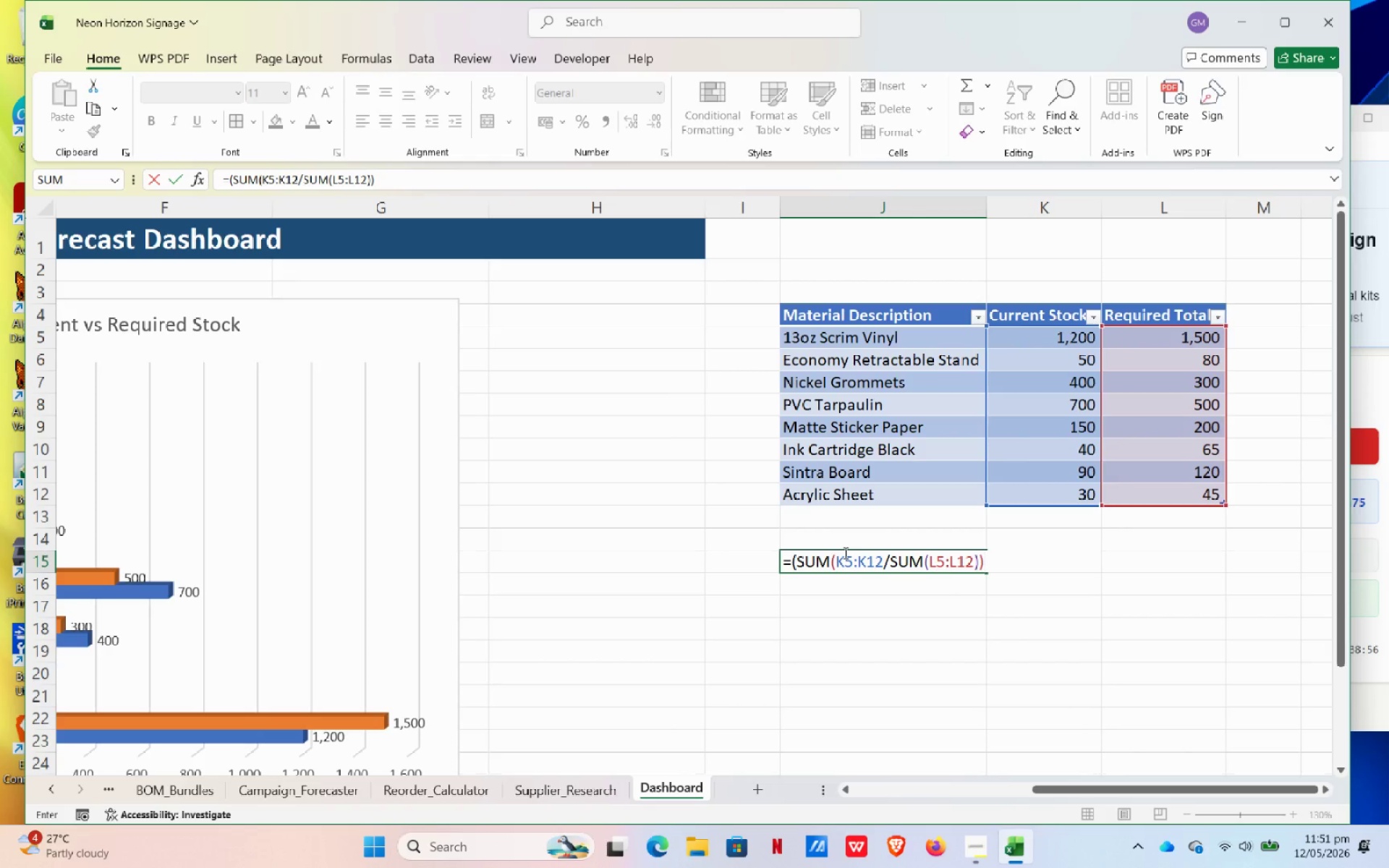 
key(NumpadMultiply)
 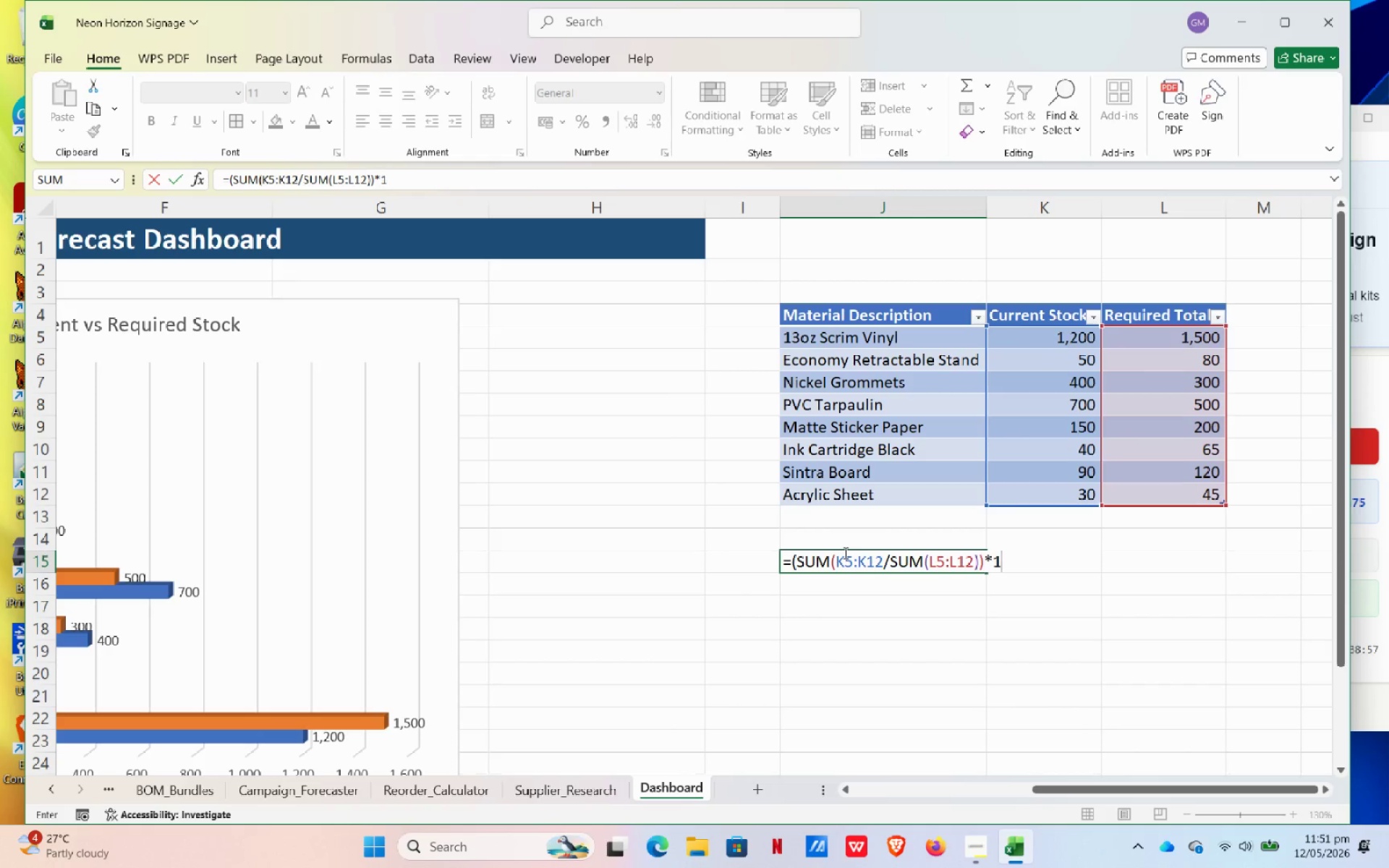 
key(Numpad1)
 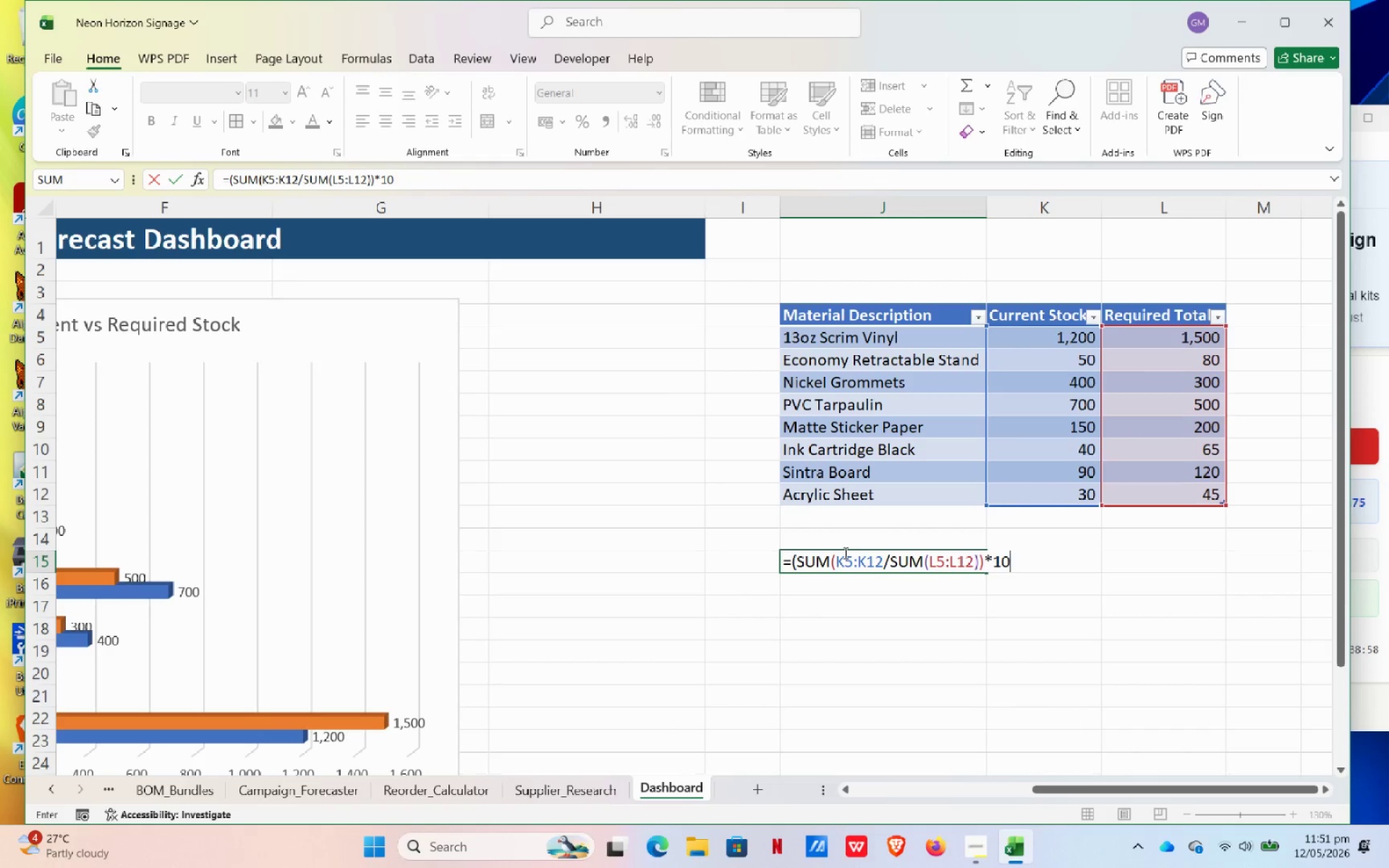 
key(Numpad0)
 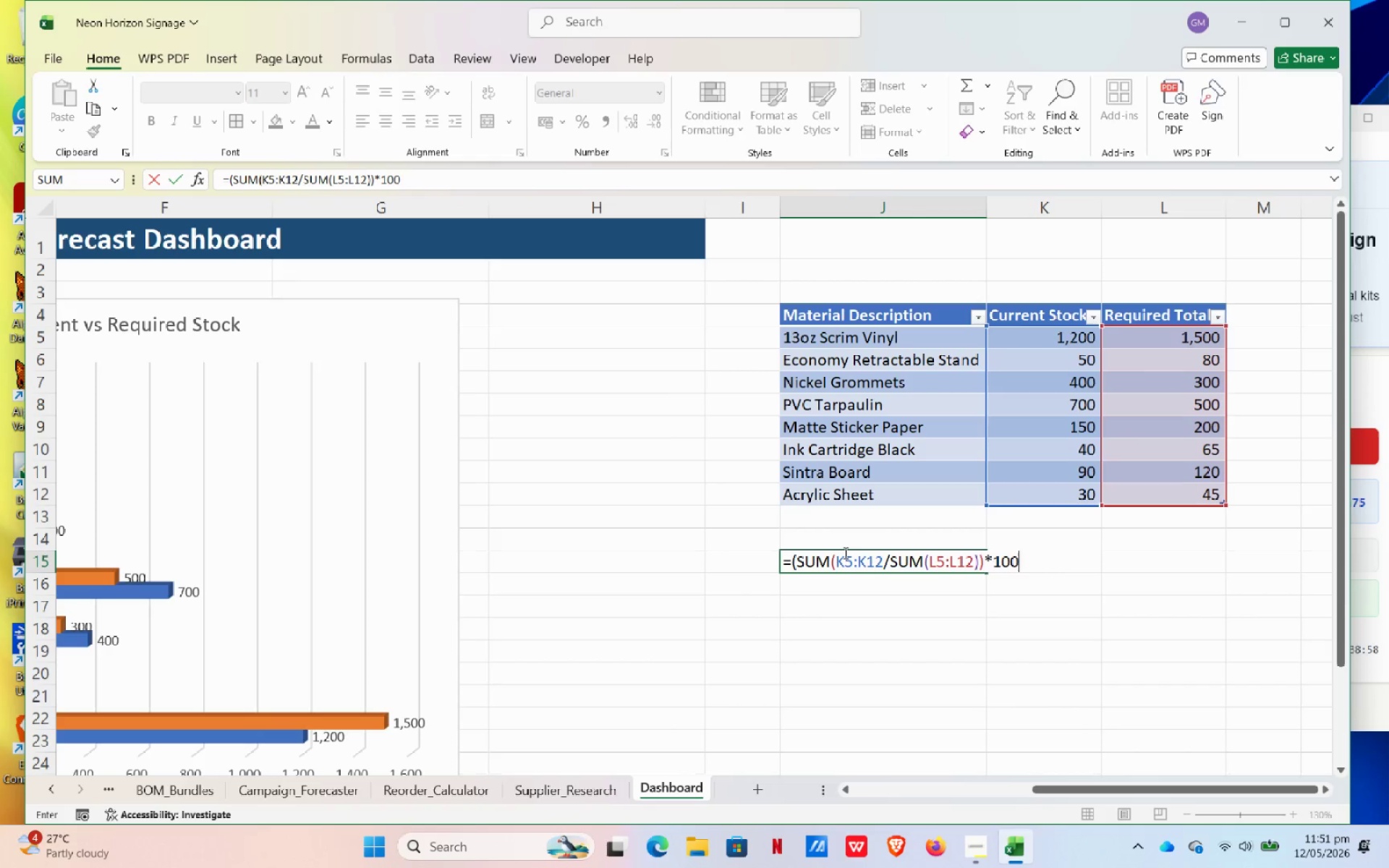 
key(Numpad0)
 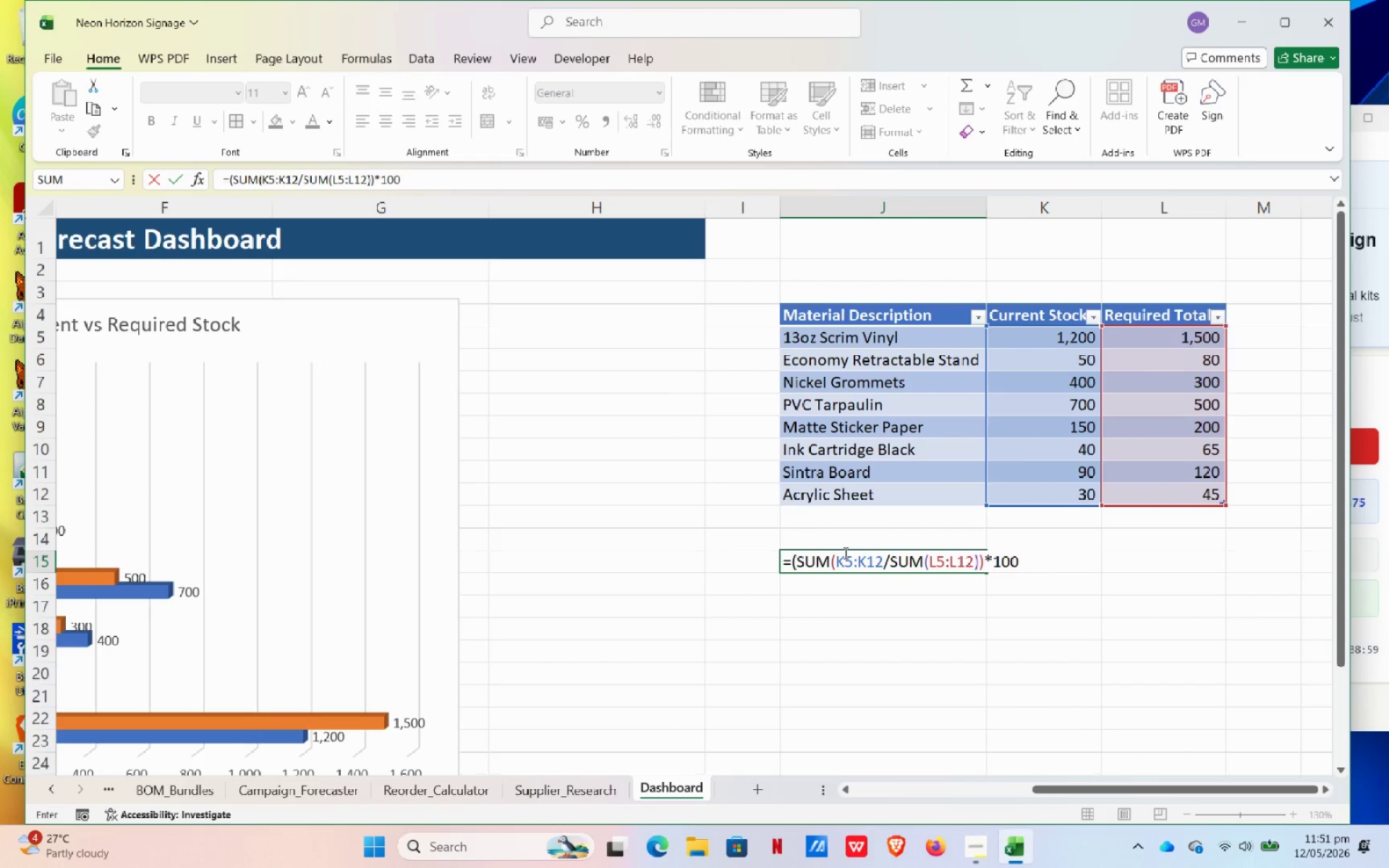 
key(NumpadEnter)
 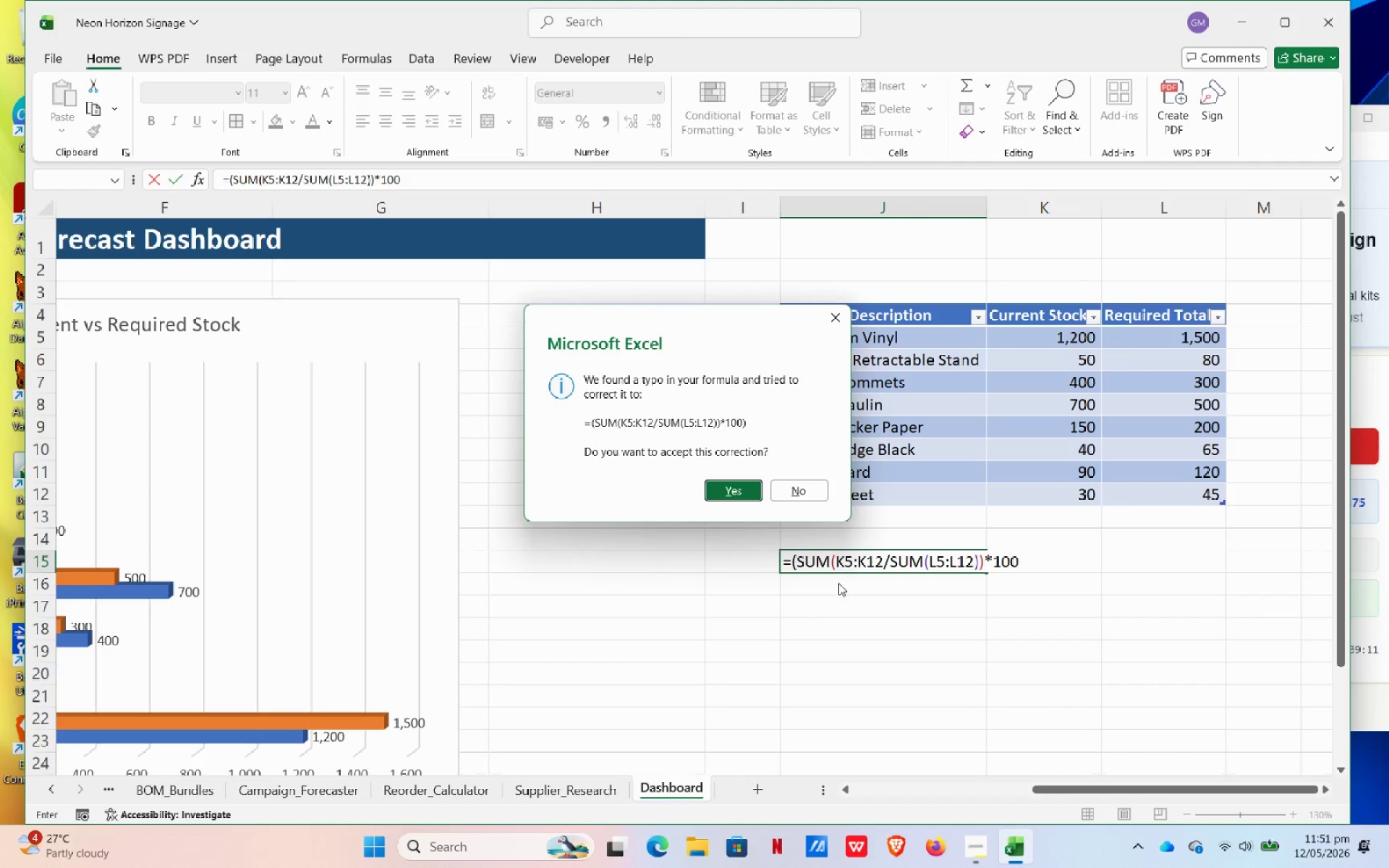 
wait(16.19)
 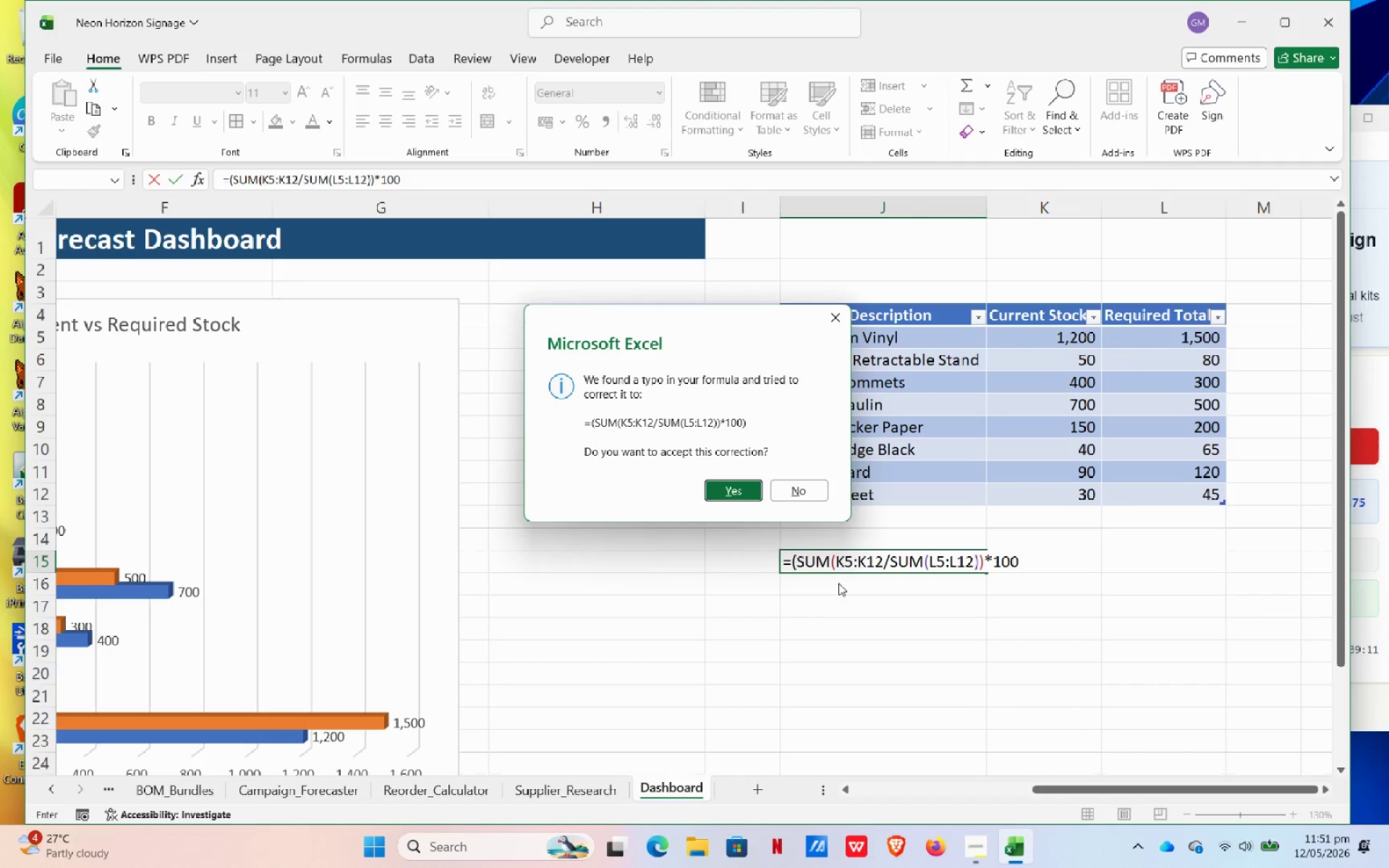 
left_click([788, 484])
 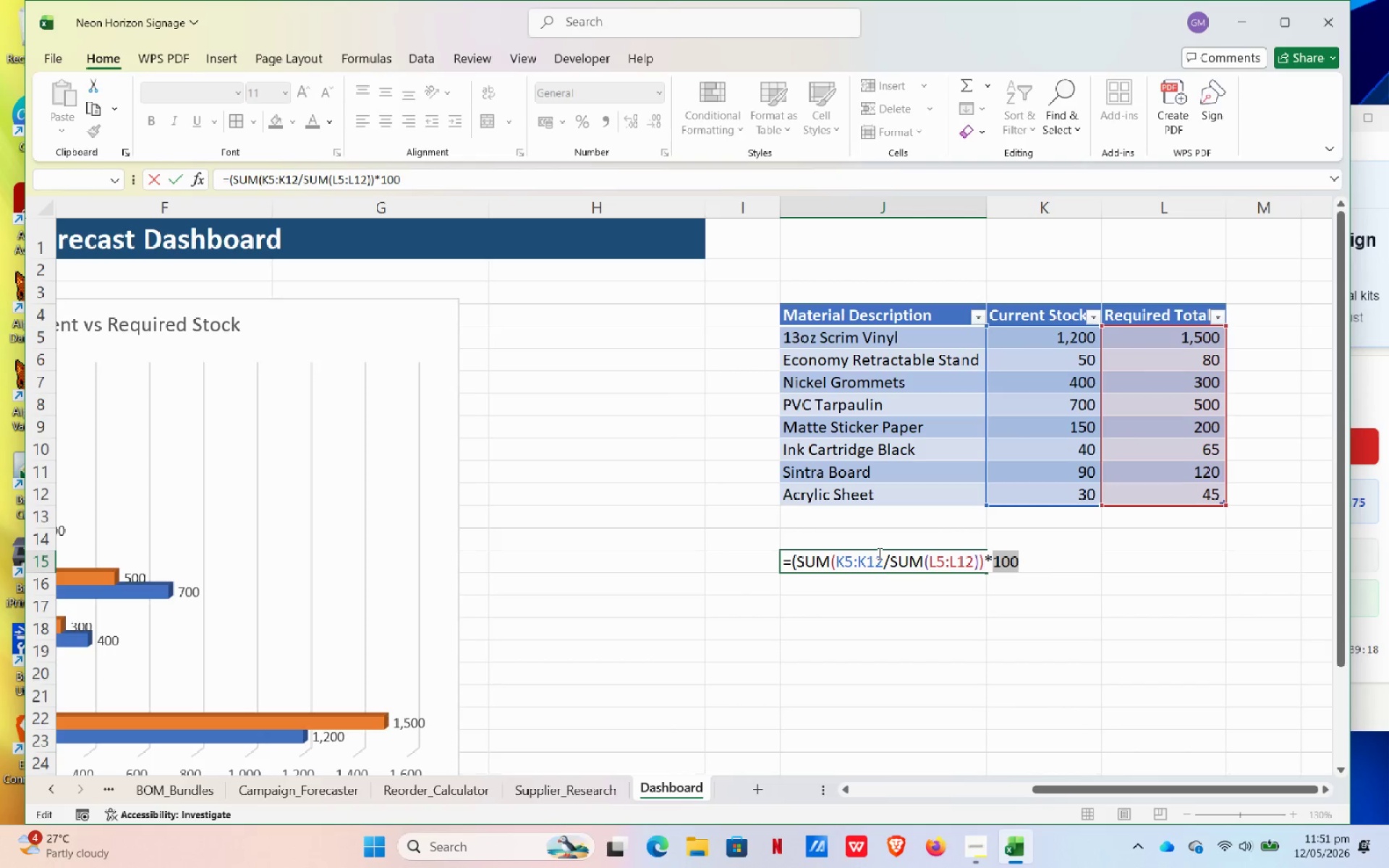 
left_click([885, 561])
 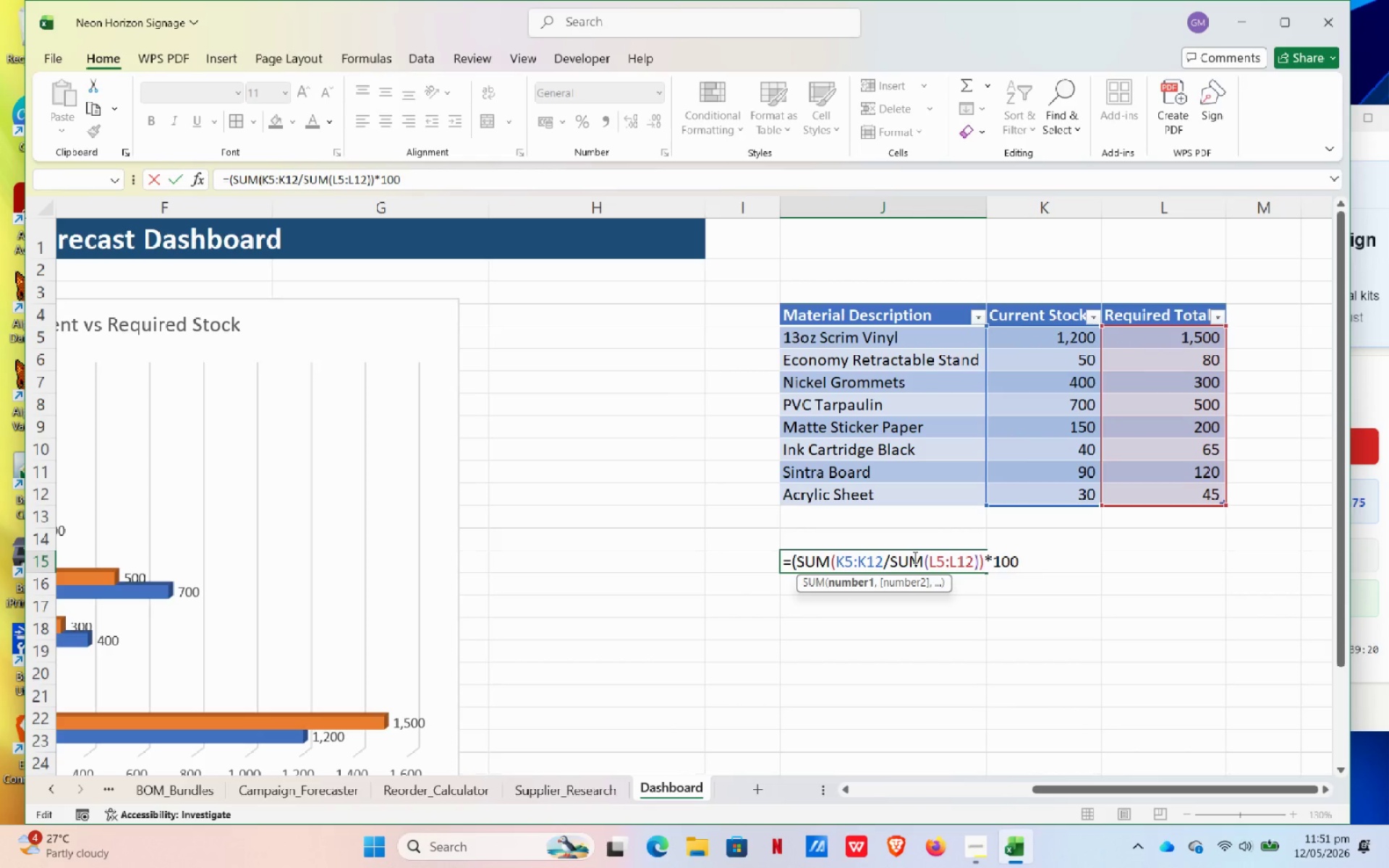 
key(0)
 